 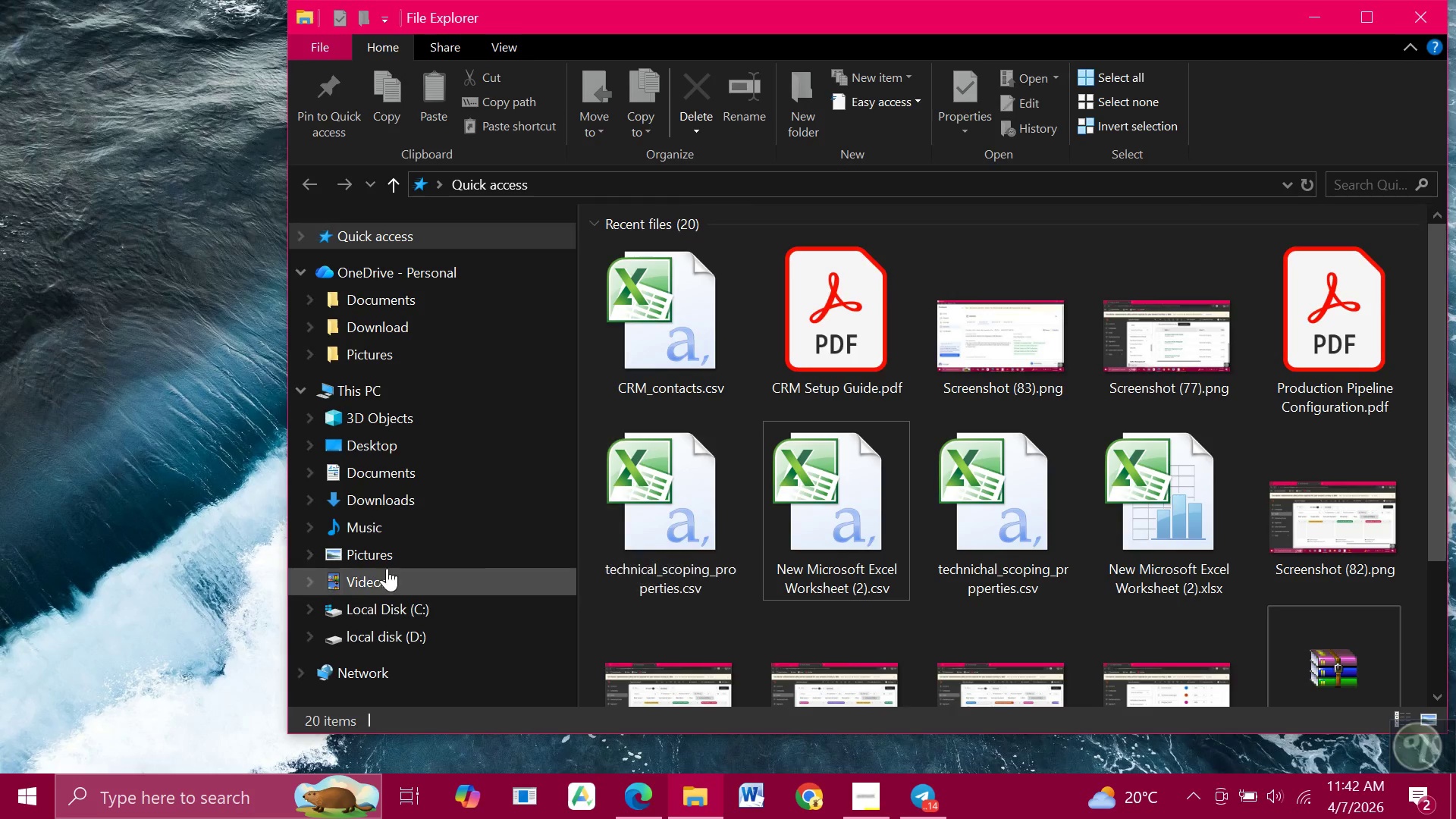 
scroll: coordinate [377, 568], scroll_direction: down, amount: 5.0
 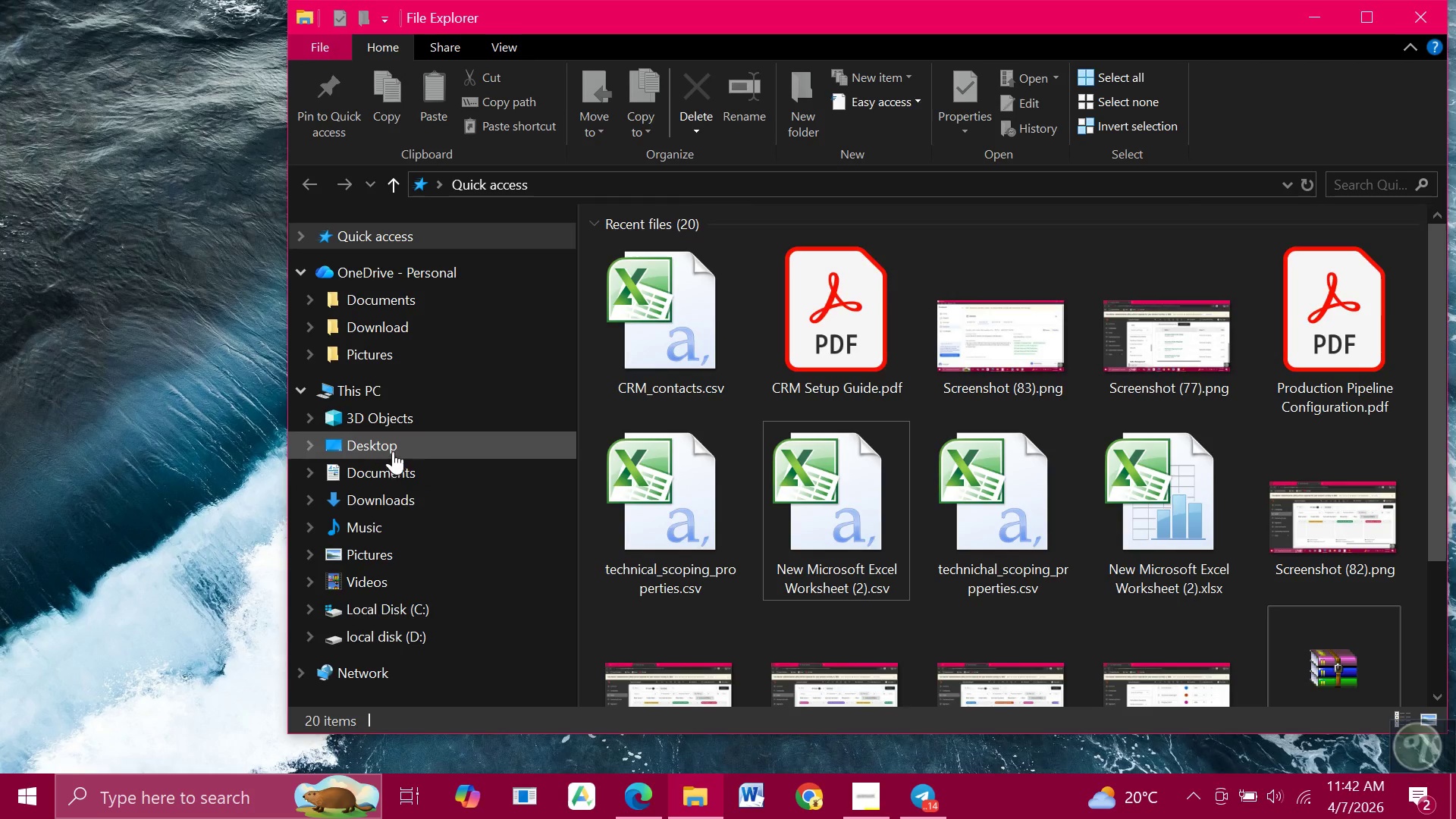 
mouse_move([409, 472])
 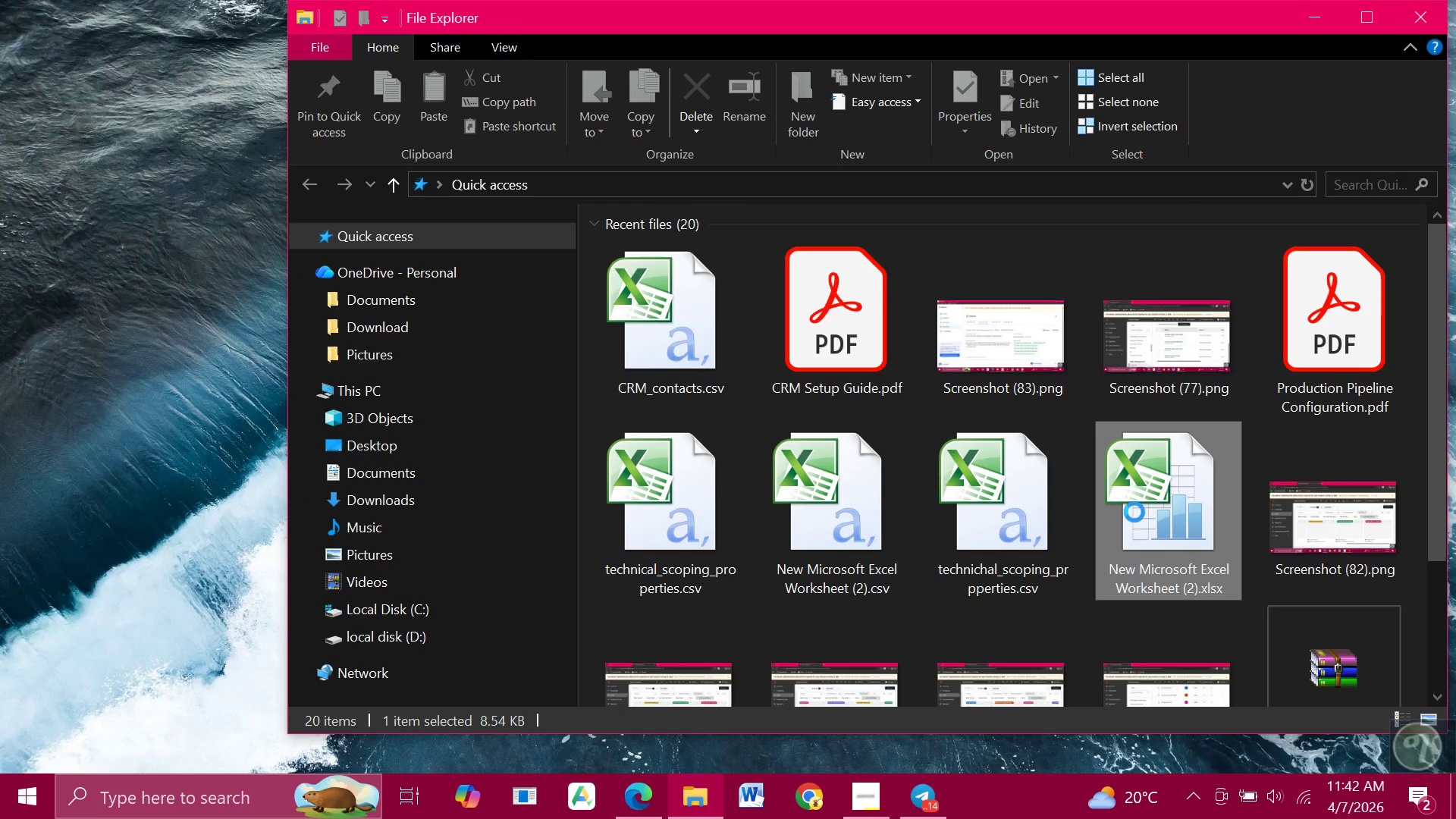 
double_click([1134, 512])
 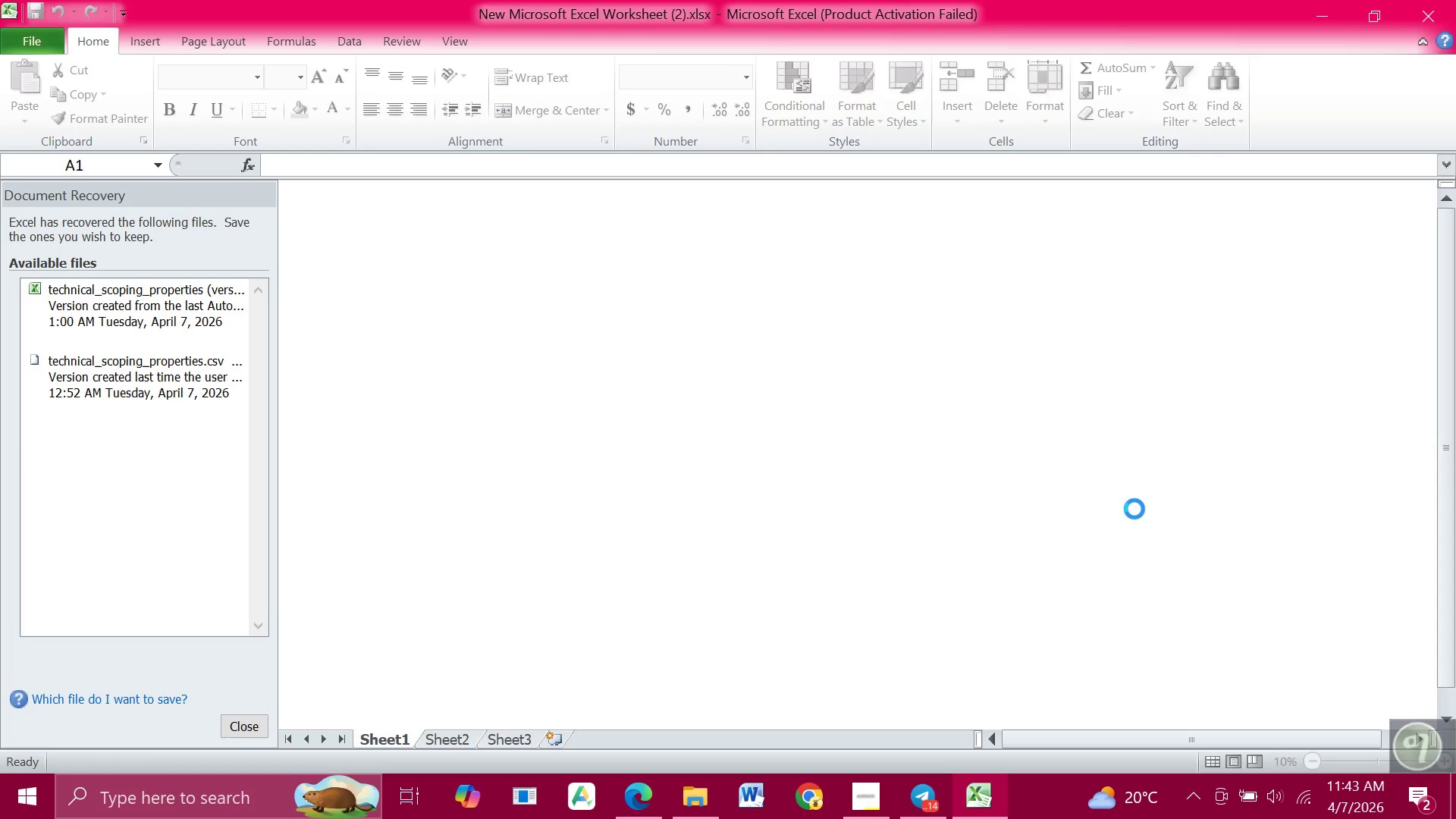 
wait(14.88)
 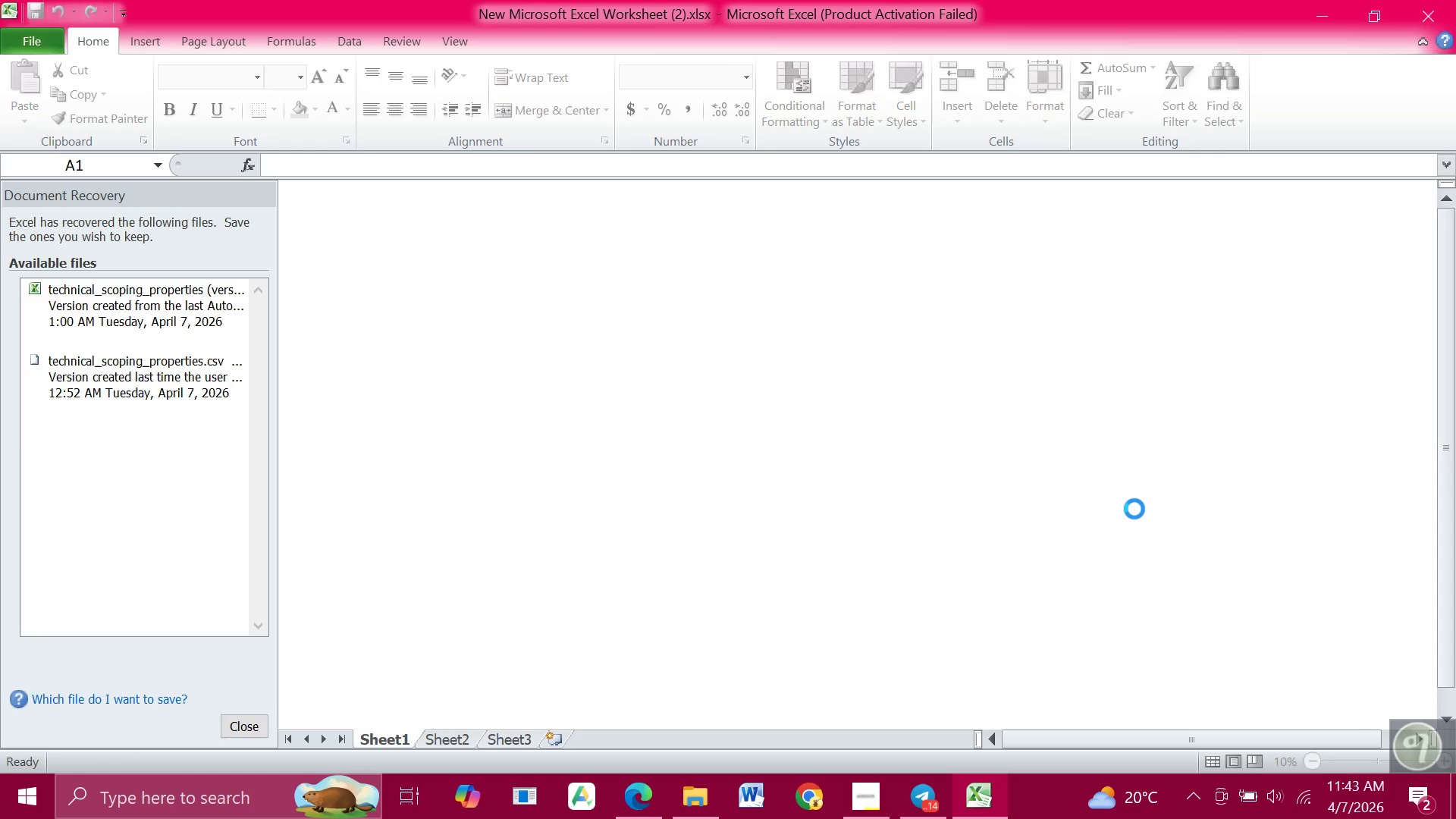 
left_click([978, 155])
 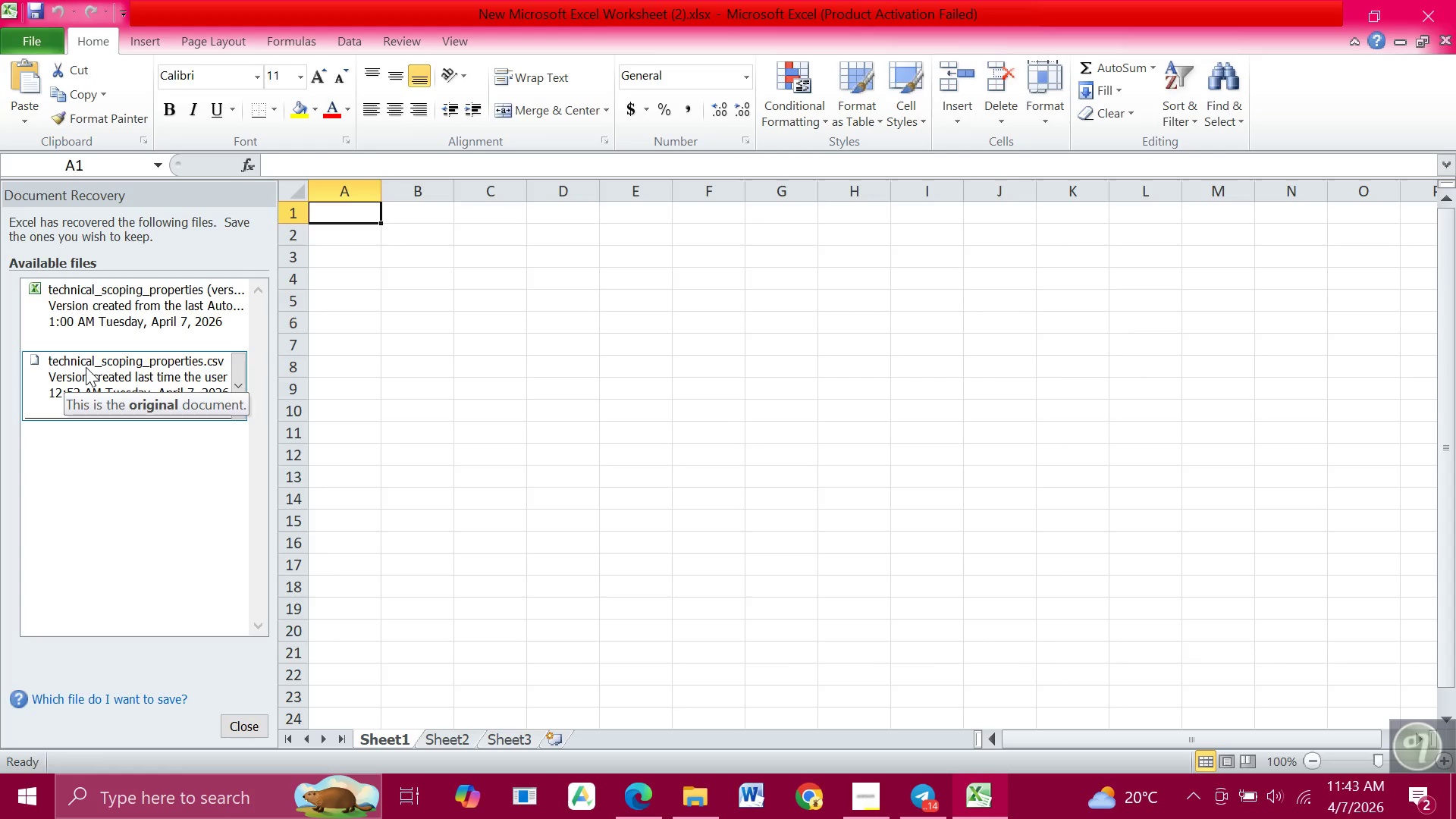 
mouse_move([89, 350])
 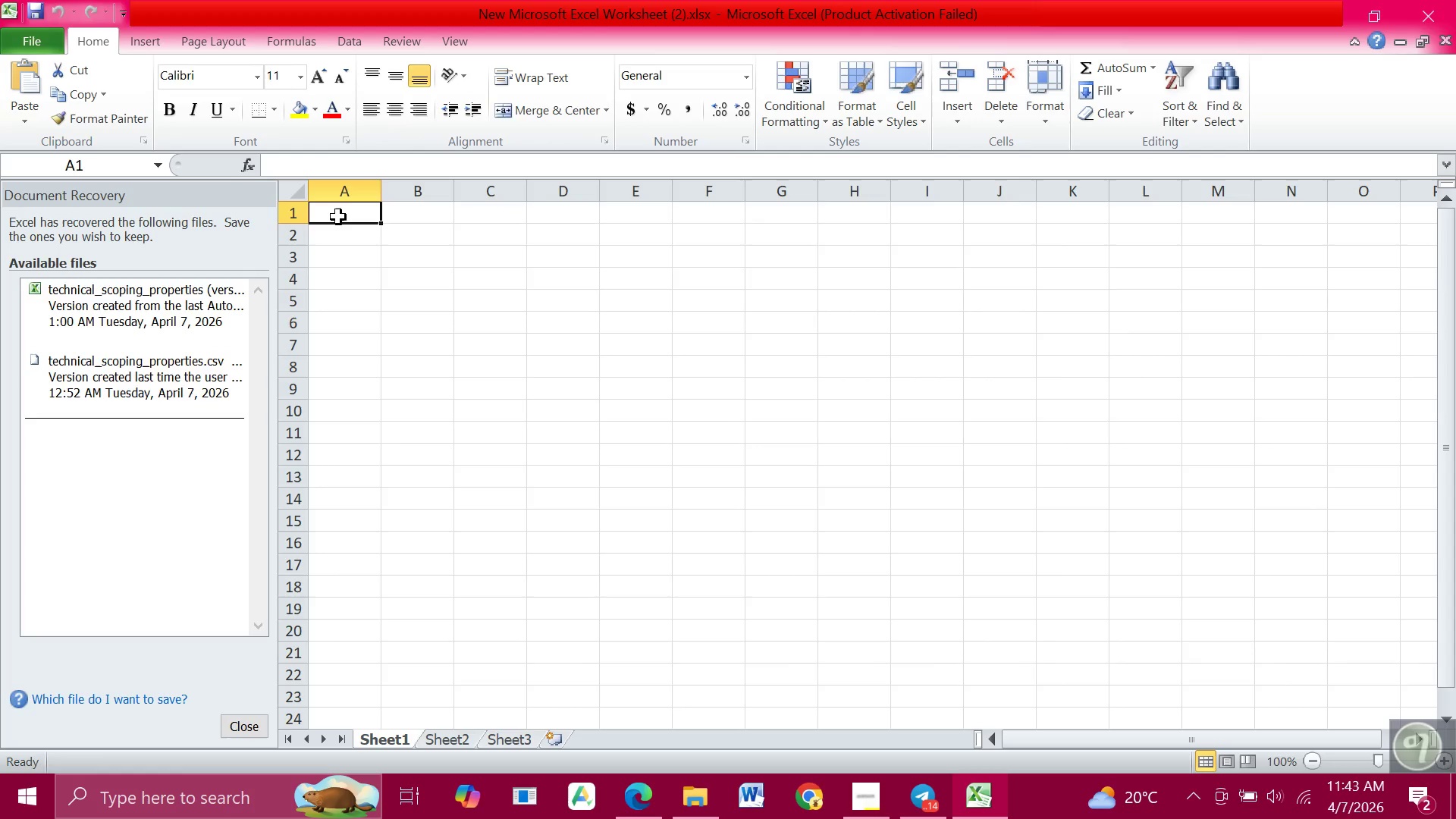 
left_click([338, 217])
 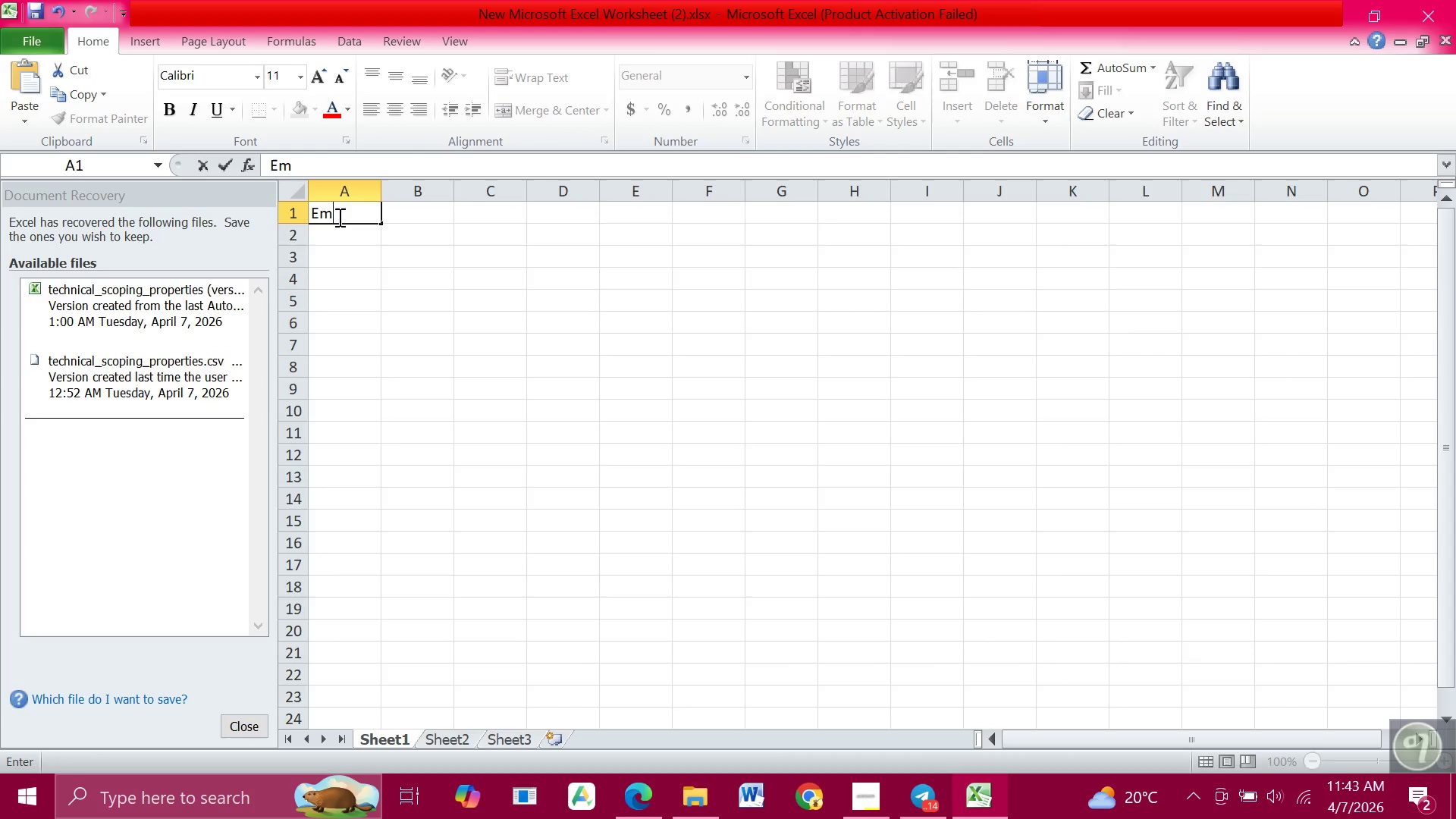 
type(Email)
 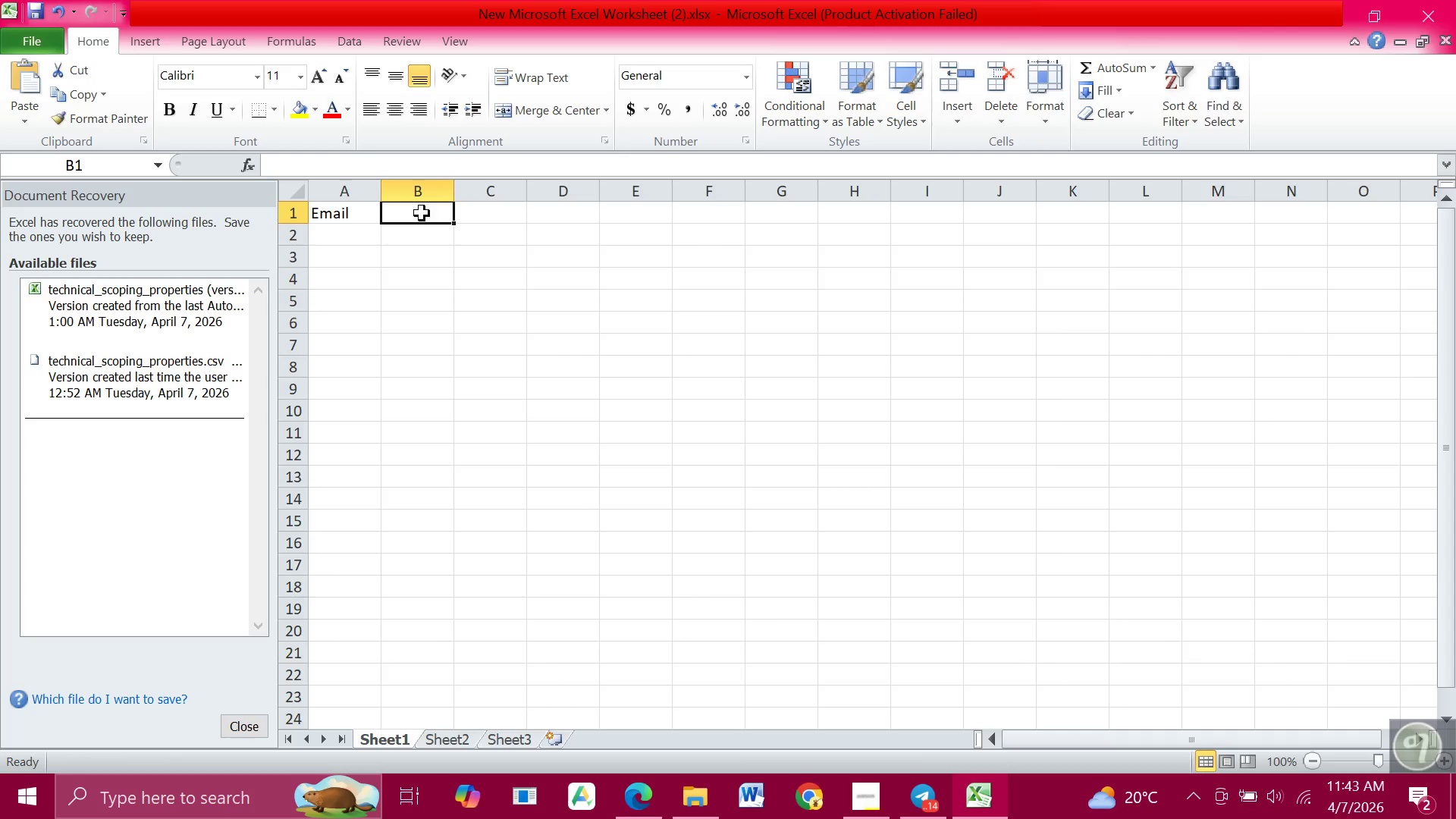 
left_click([422, 213])
 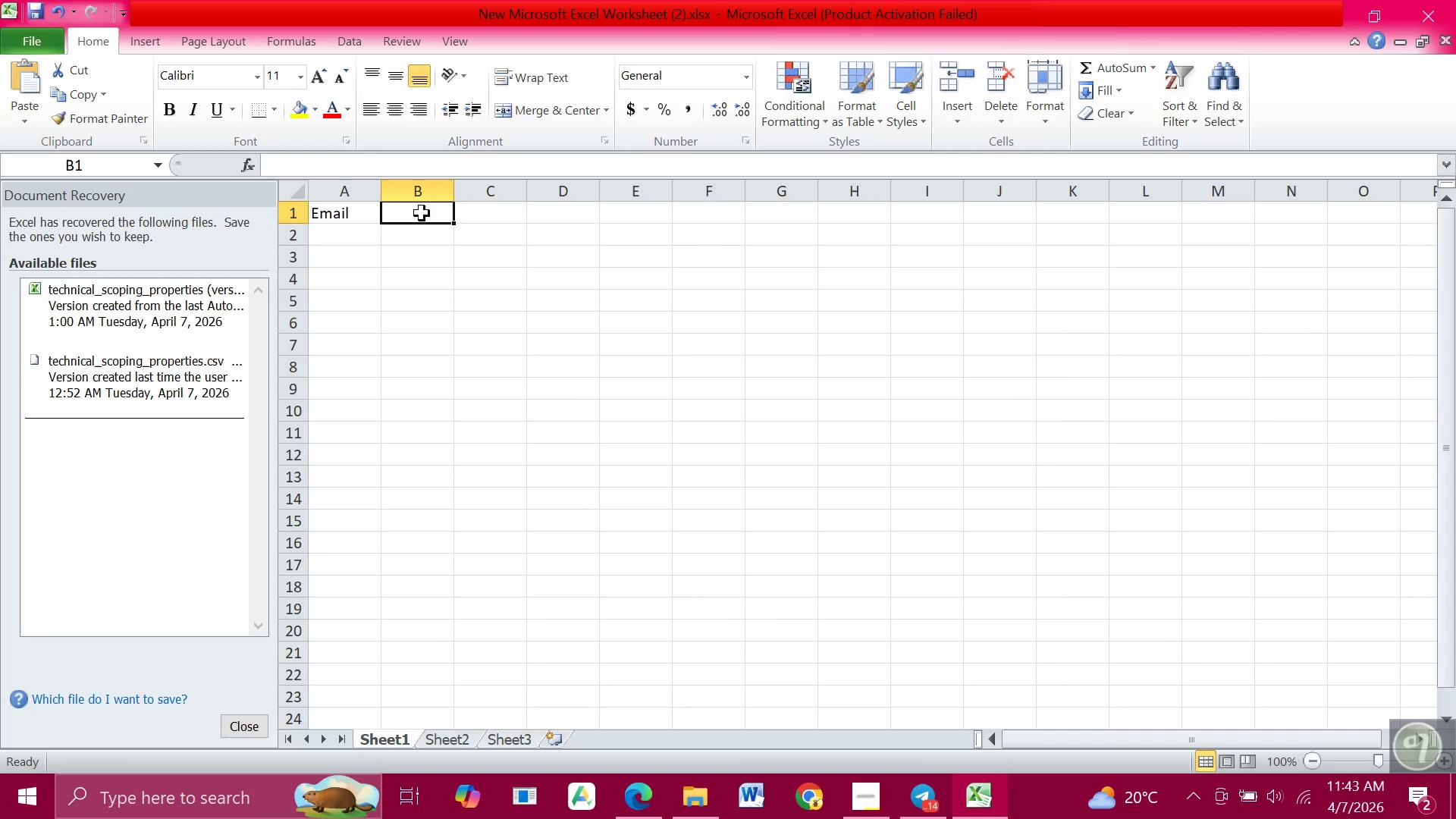 
type(First Name)
 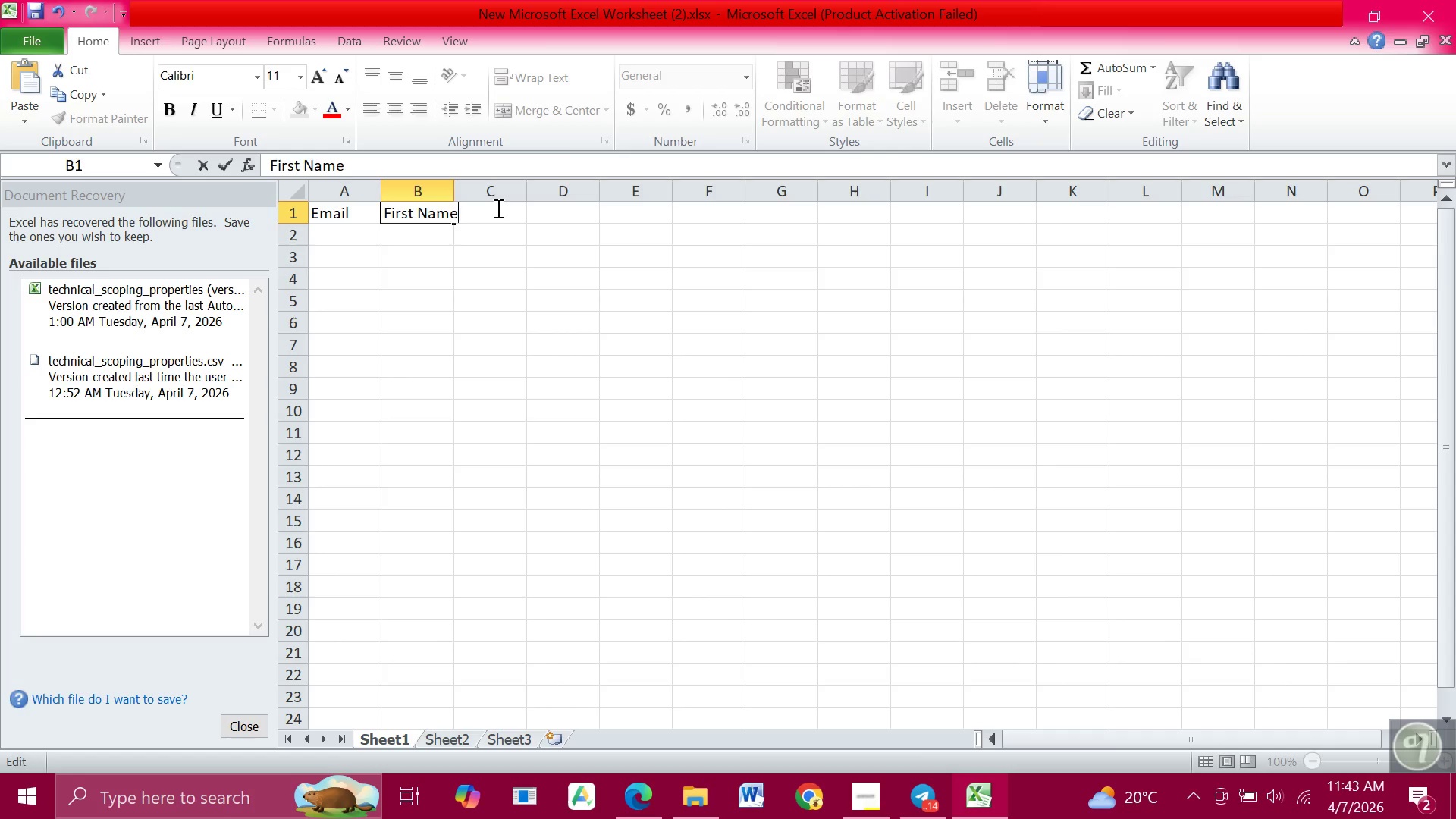 
left_click([497, 208])
 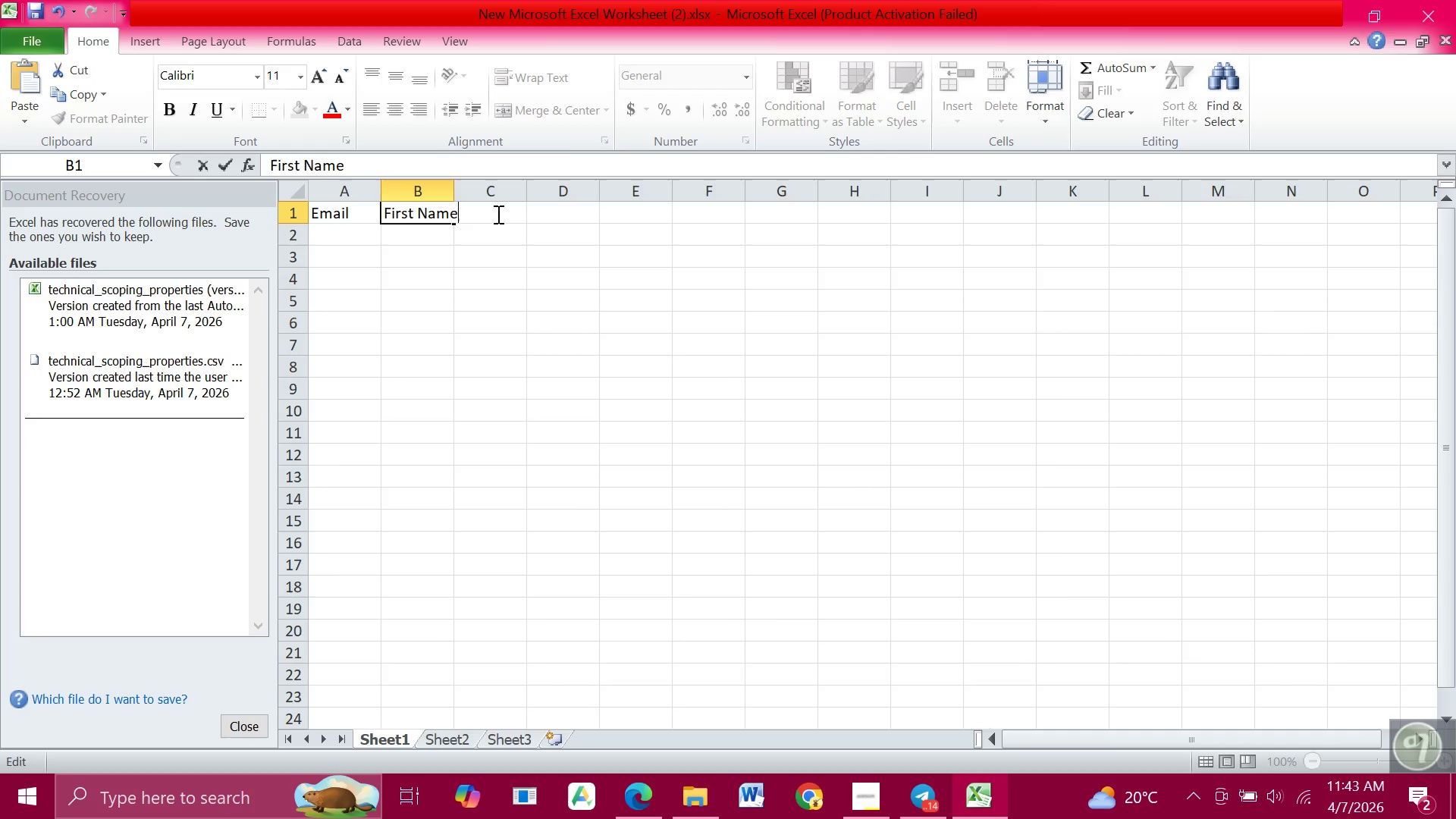 
left_click([497, 214])
 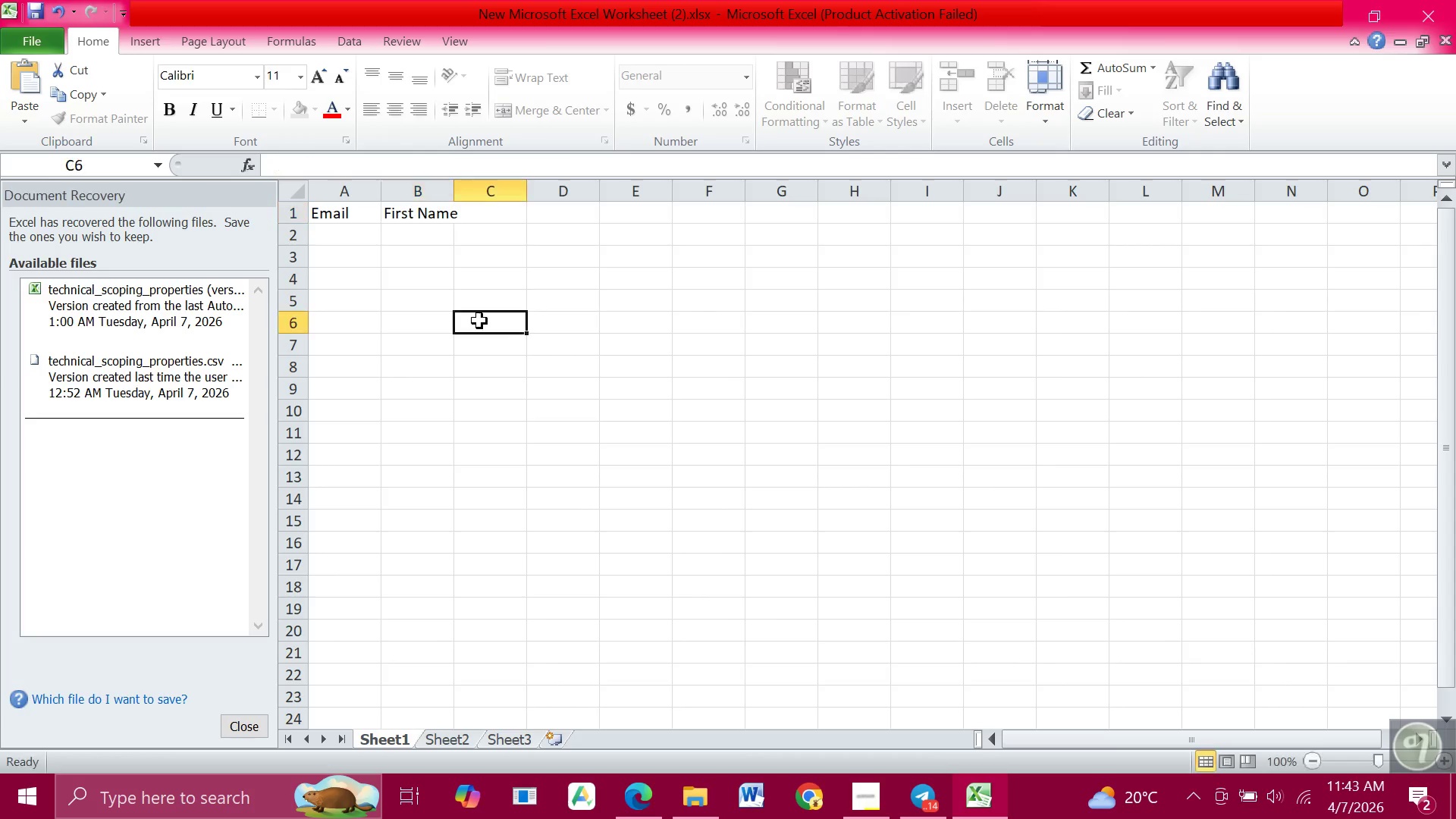 
left_click([479, 321])
 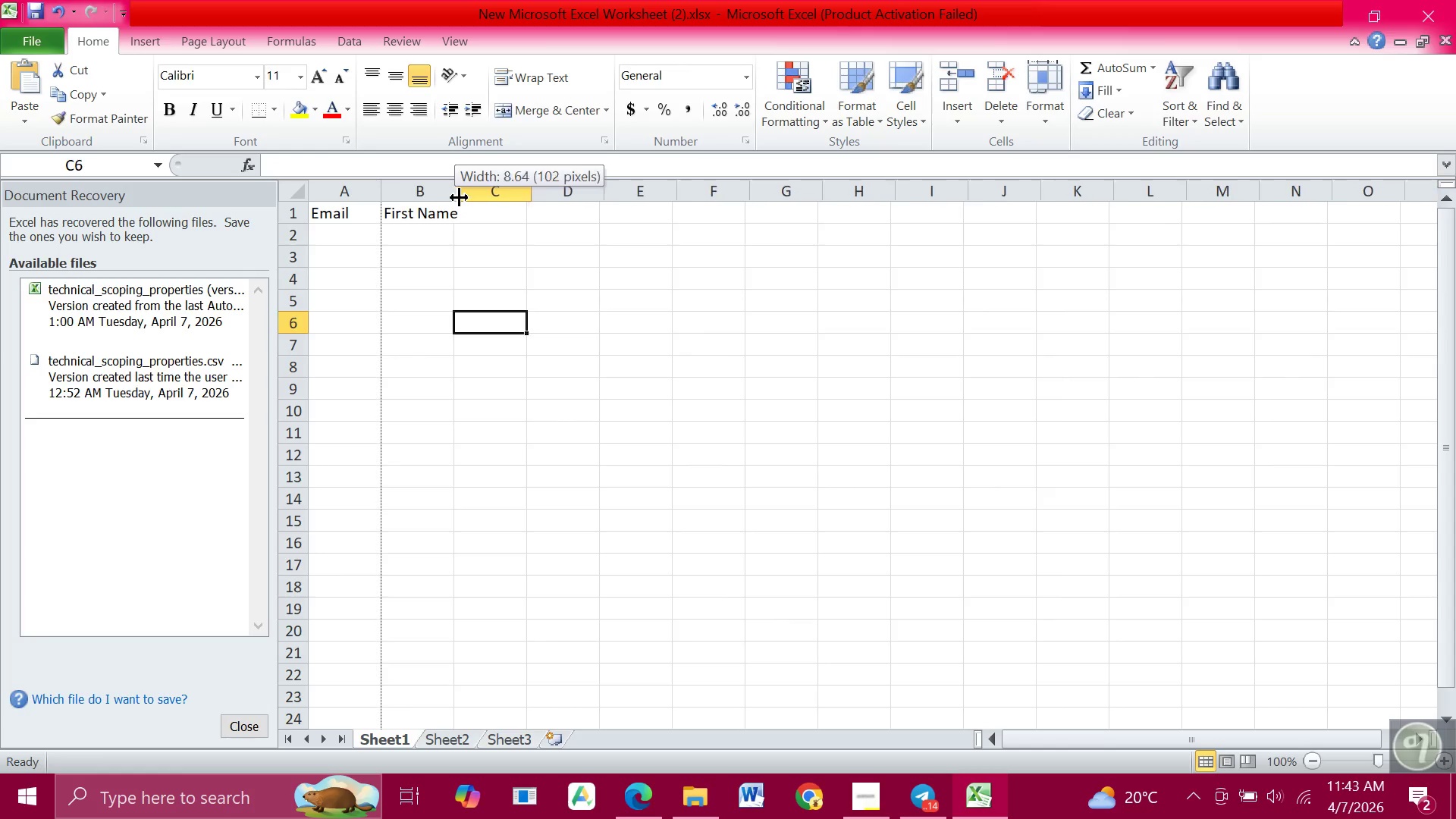 
left_click_drag(start_coordinate=[454, 198], to_coordinate=[469, 199])
 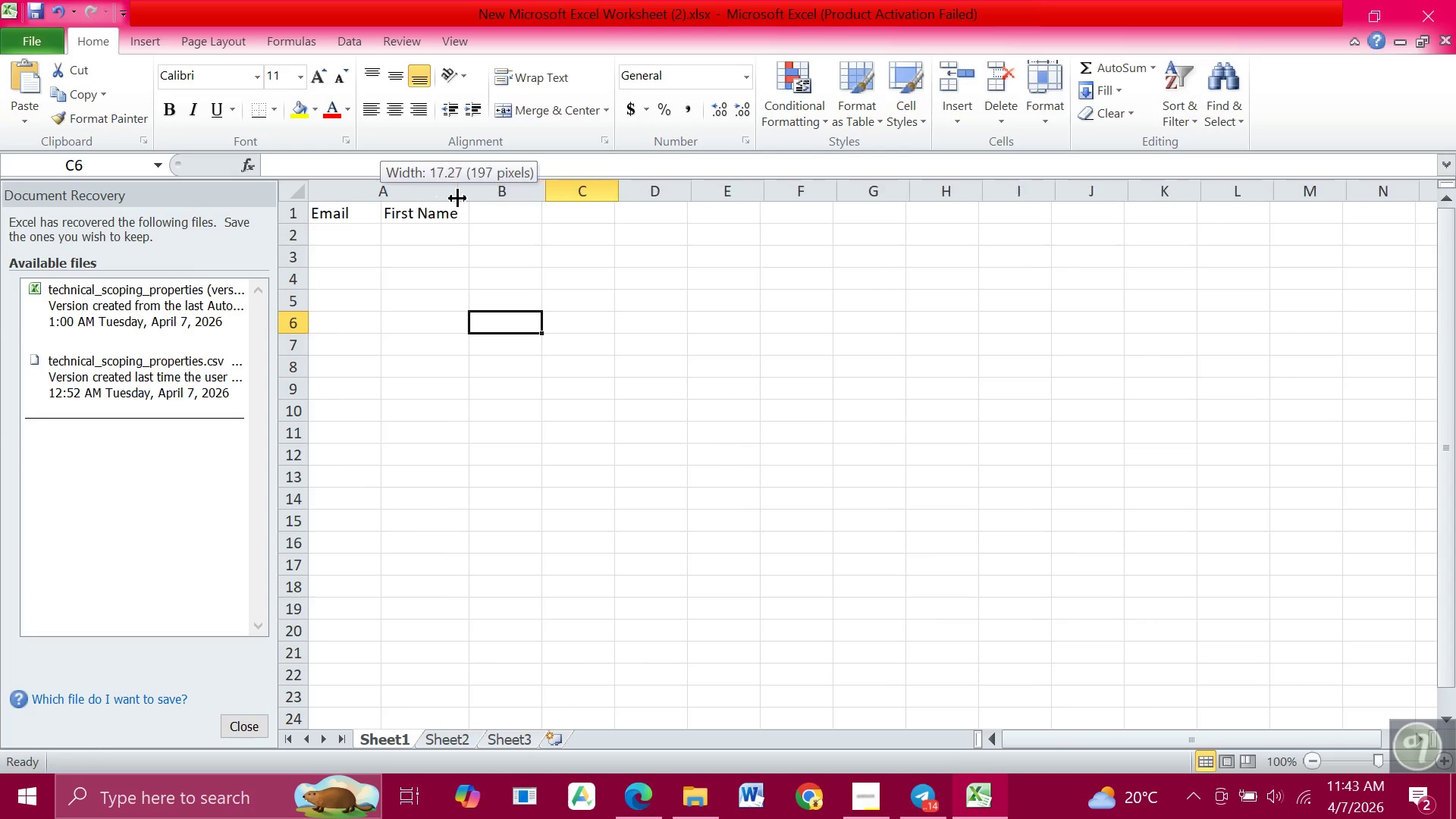 
left_click_drag(start_coordinate=[380, 194], to_coordinate=[458, 199])
 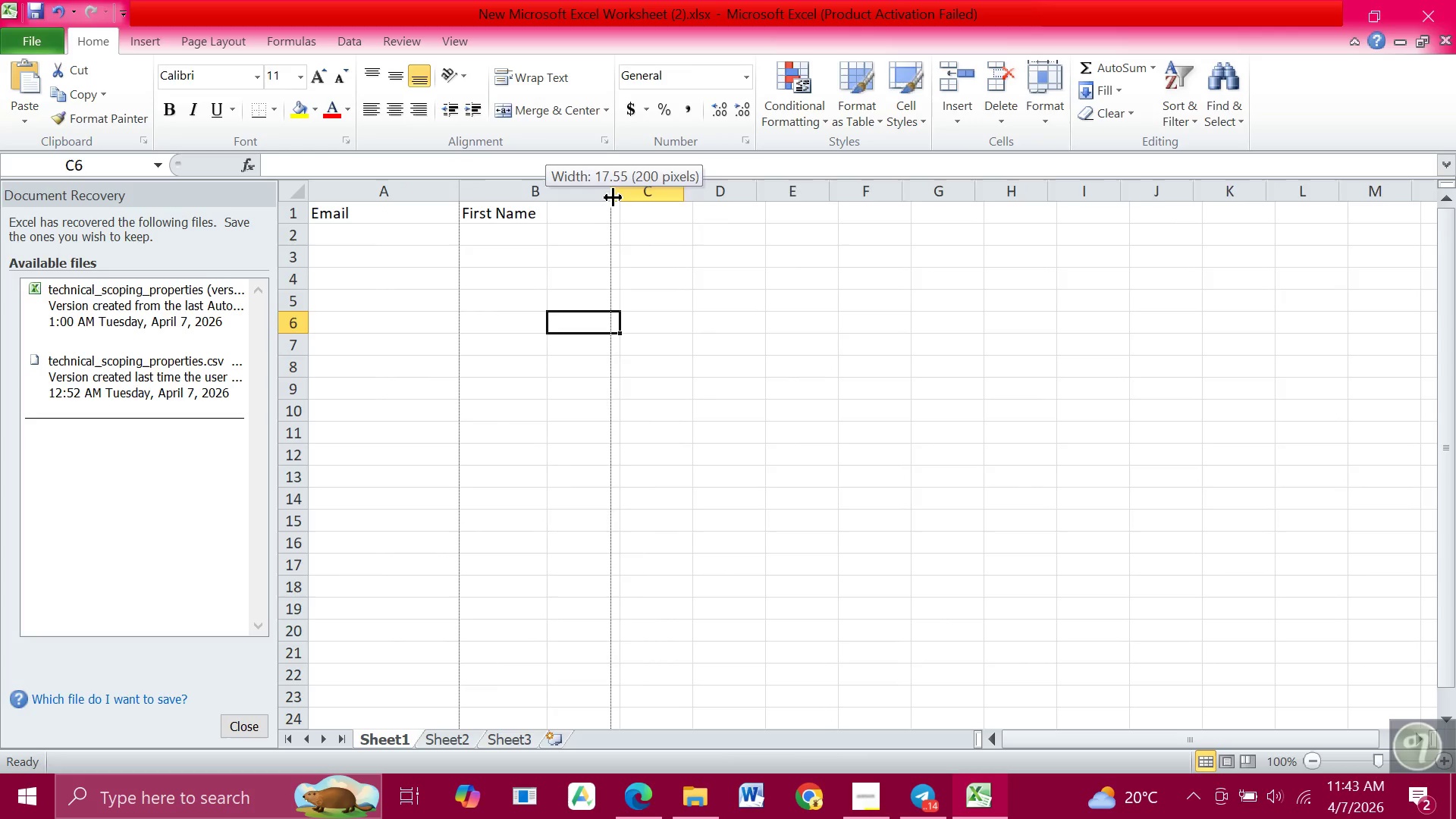 
left_click_drag(start_coordinate=[545, 198], to_coordinate=[617, 198])
 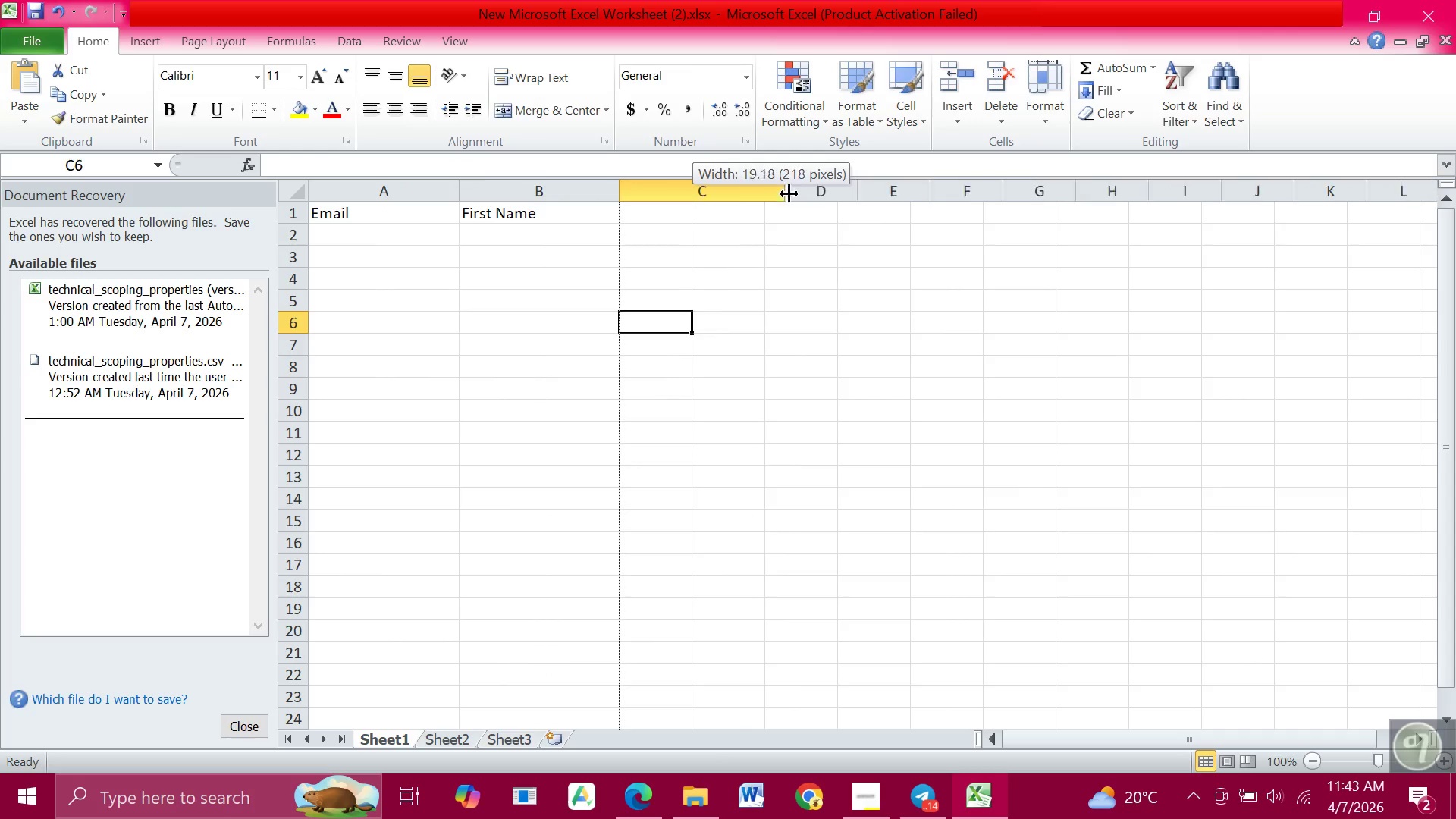 
left_click_drag(start_coordinate=[692, 196], to_coordinate=[797, 194])
 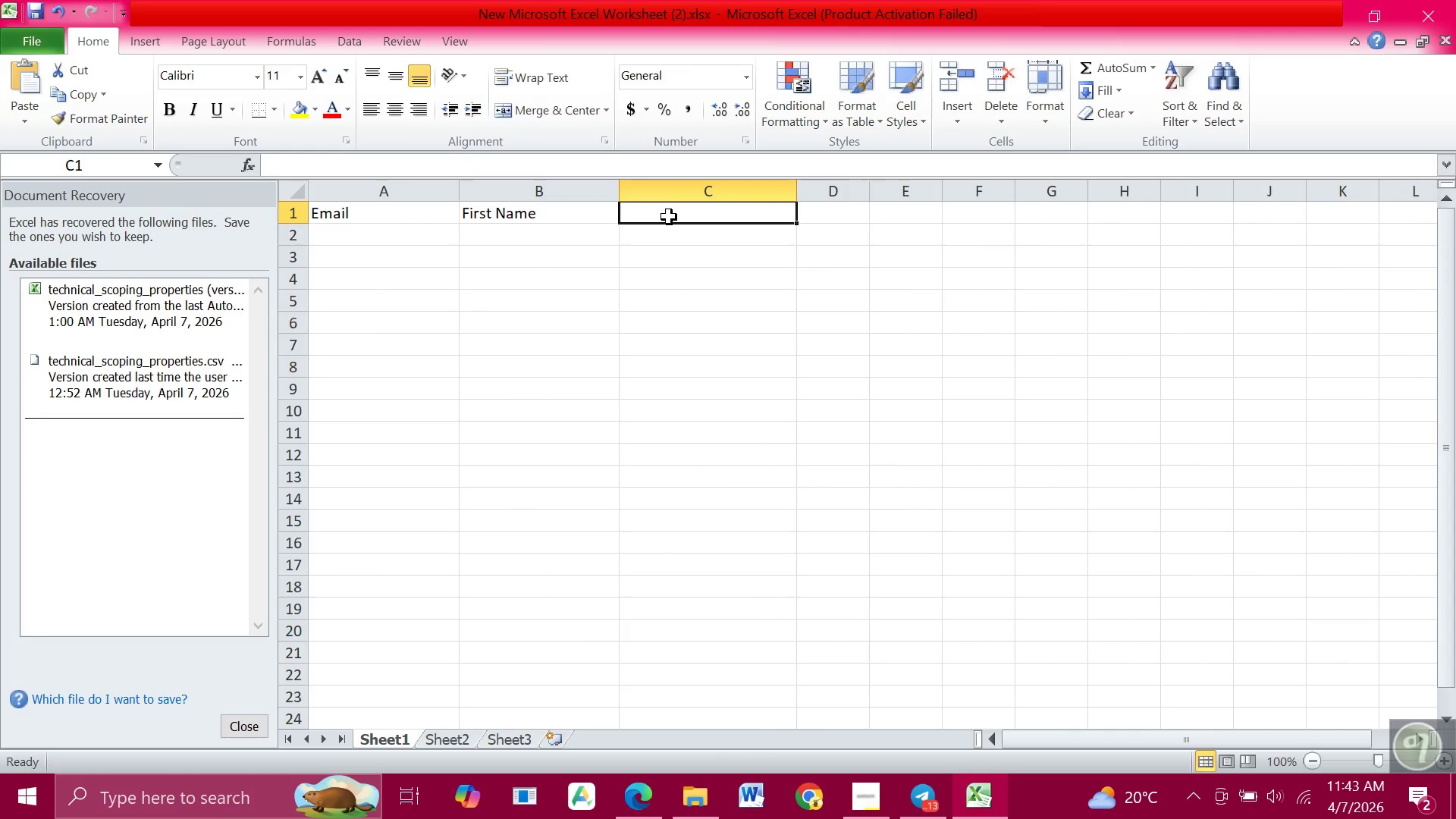 
left_click([670, 217])
 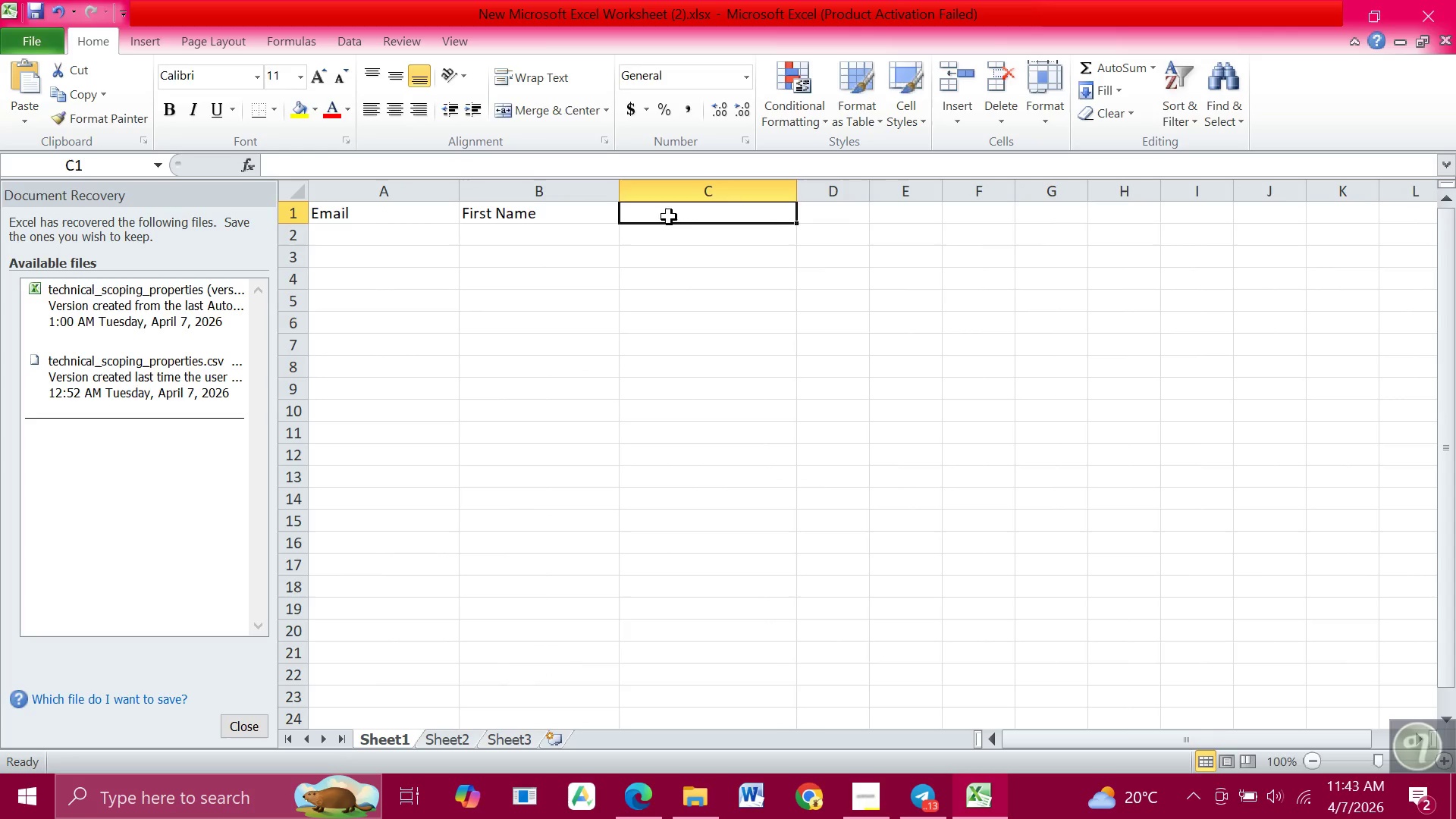 
type(Prefered S)
 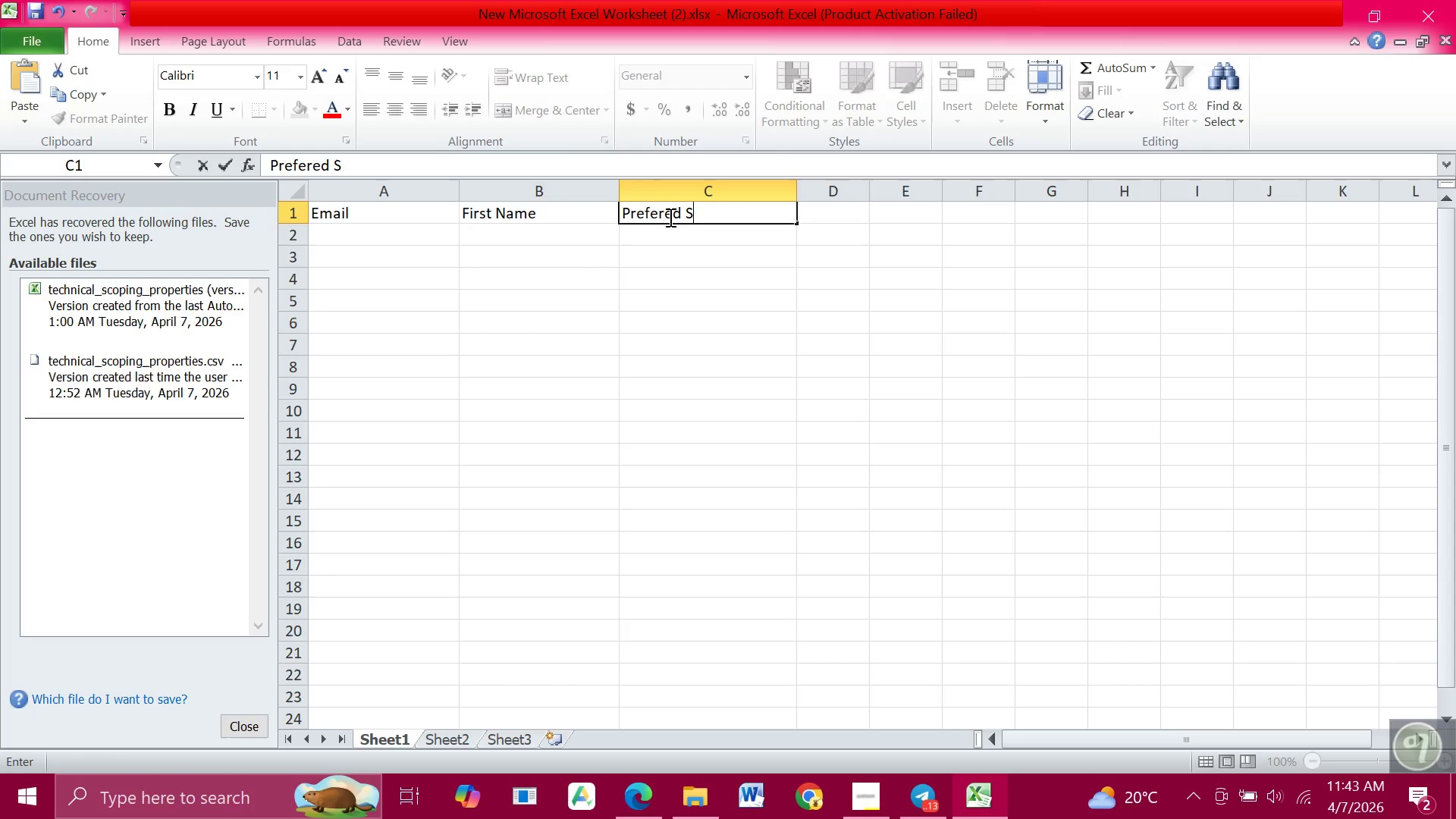 
left_click([668, 217])
 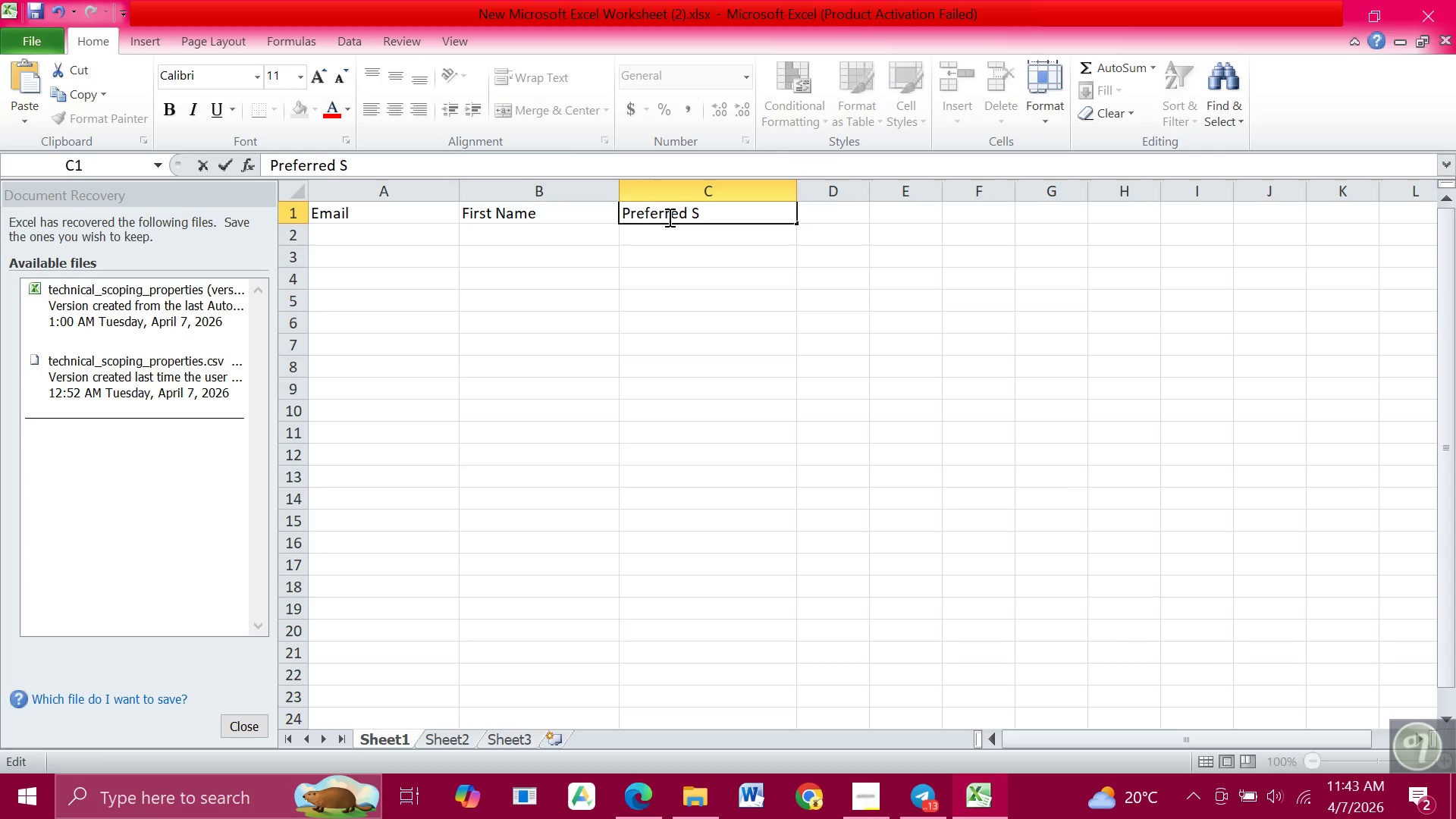 
key(R)
 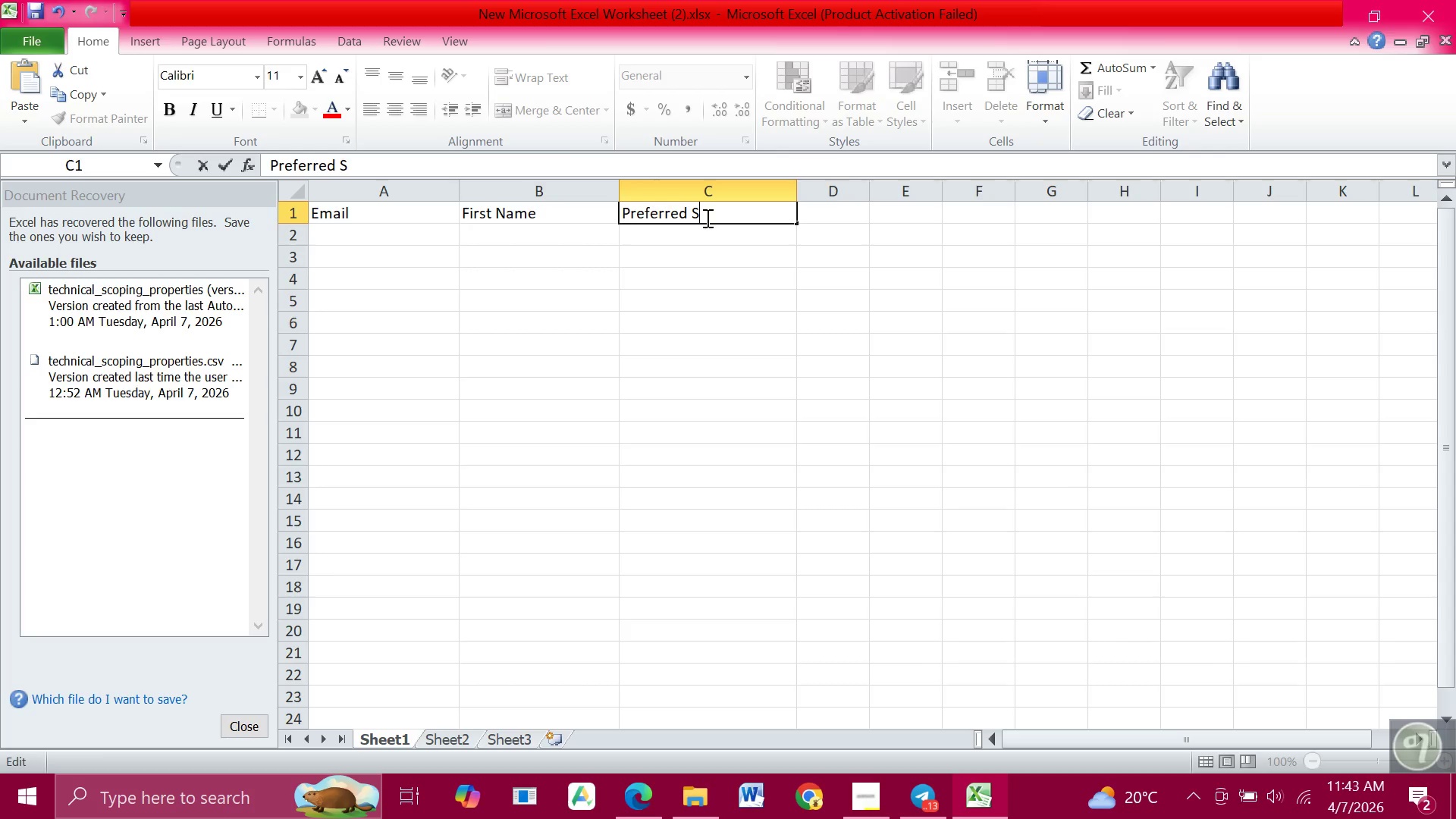 
left_click([706, 218])
 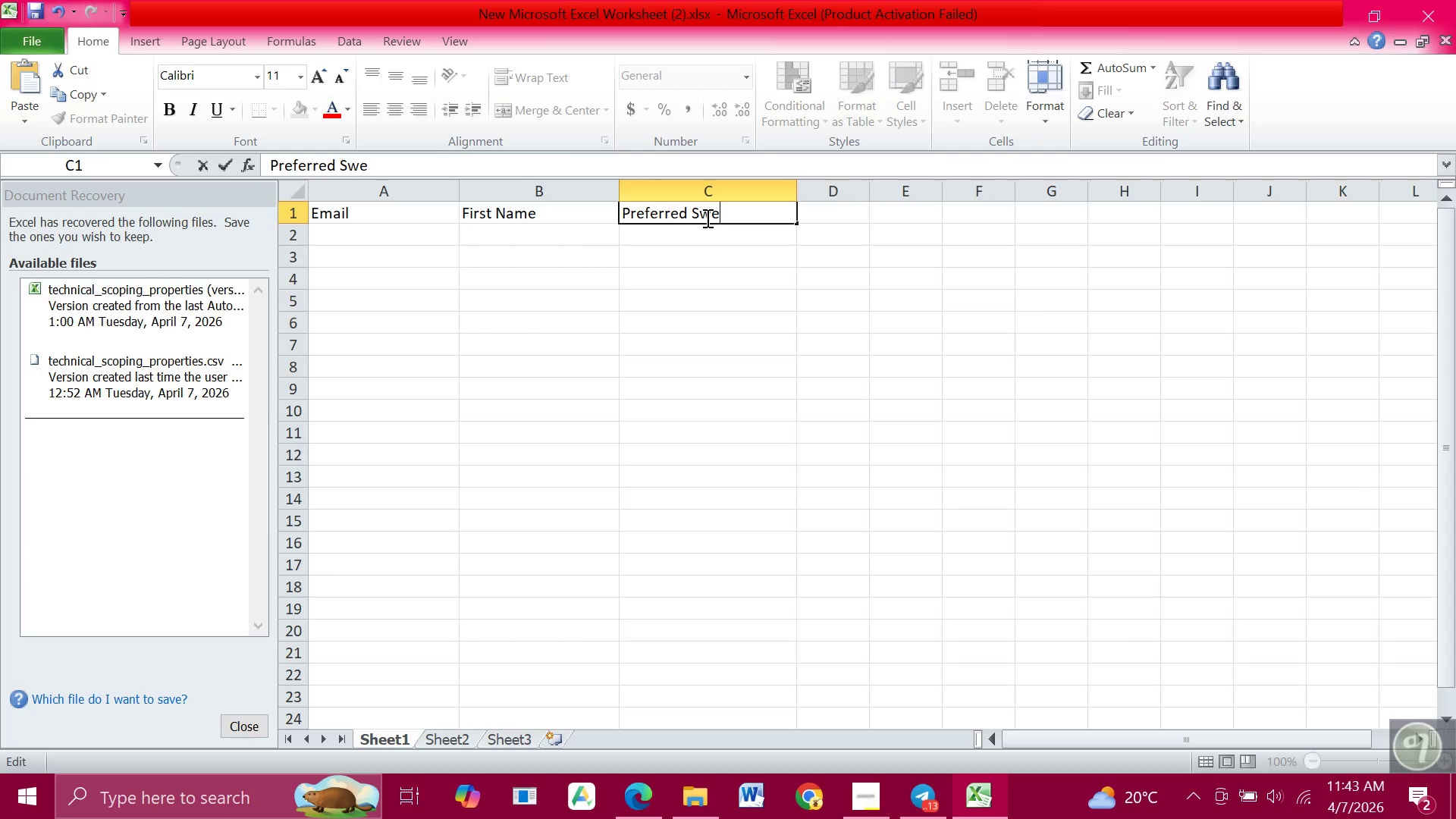 
type(weetness Level)
 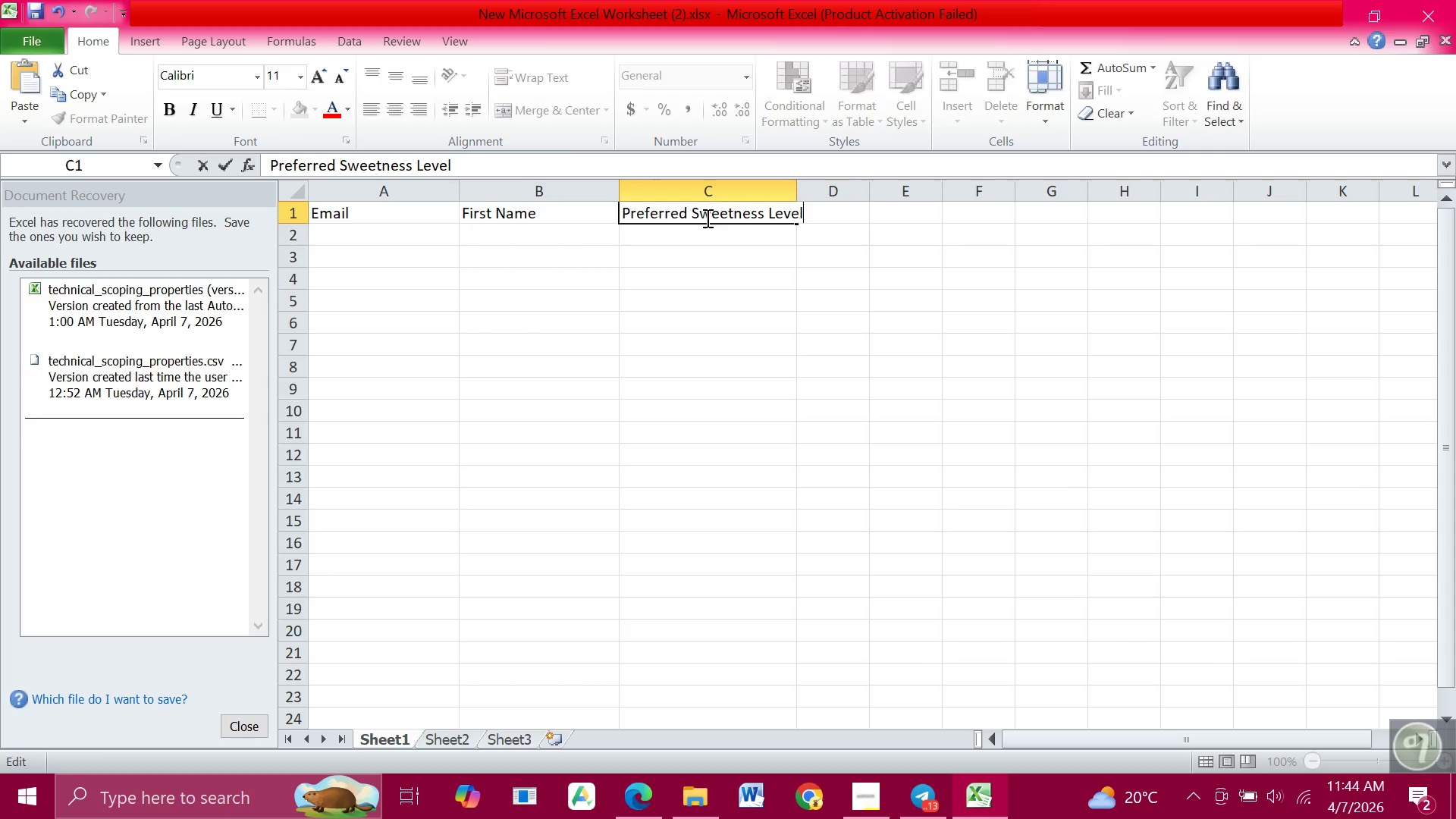 
left_click([343, 239])
 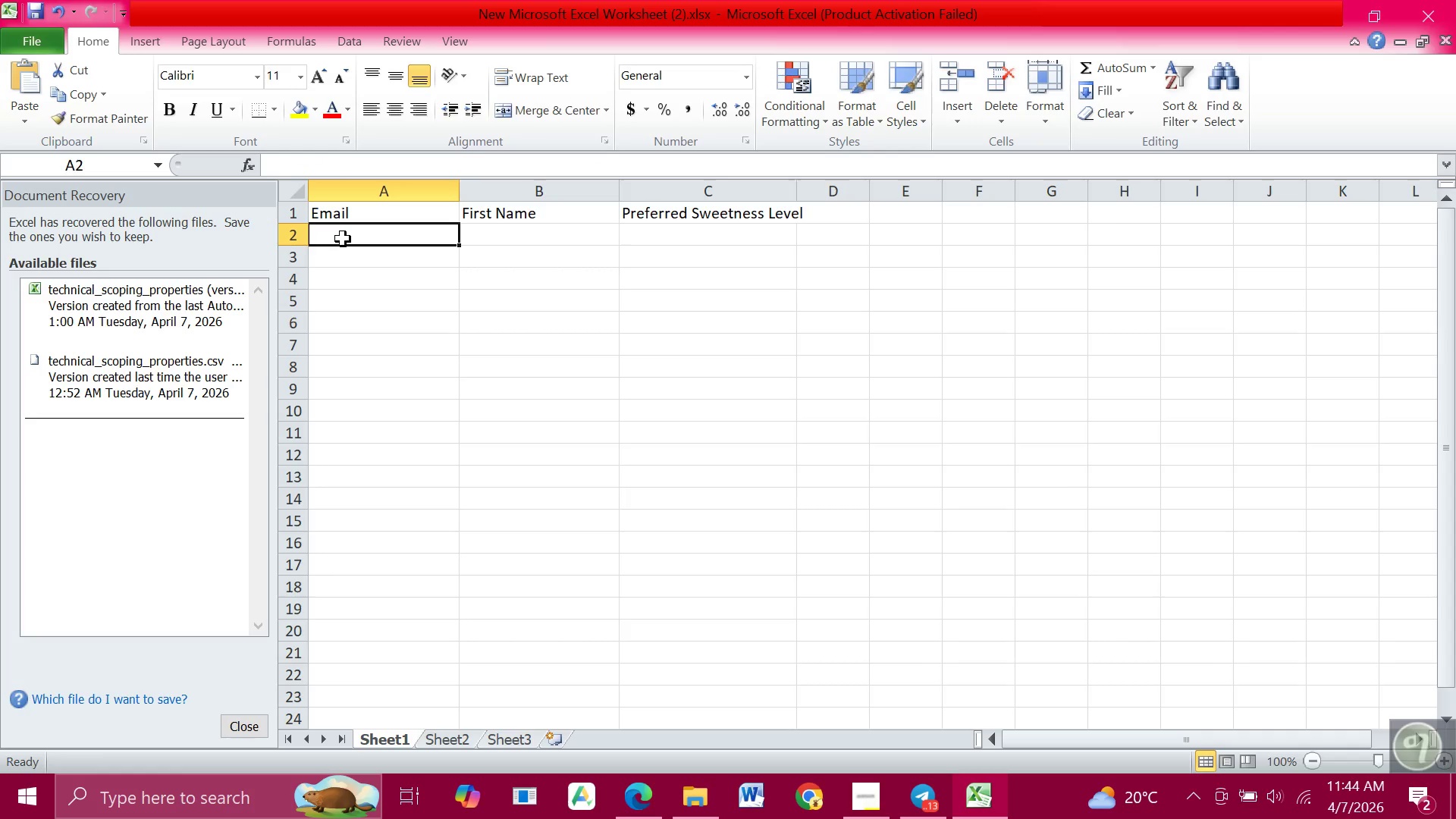 
wait(12.59)
 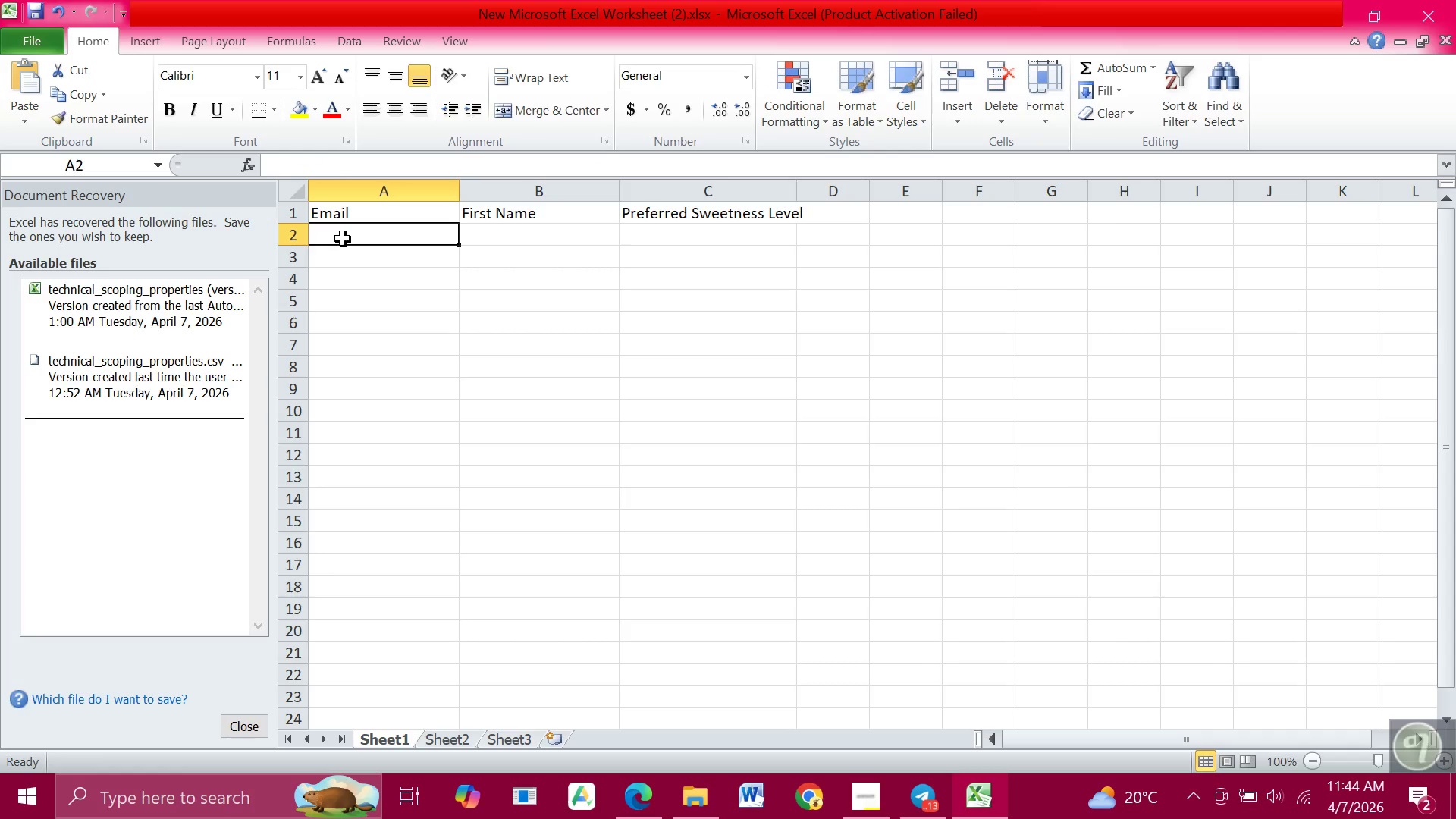 
left_click([340, 238])
 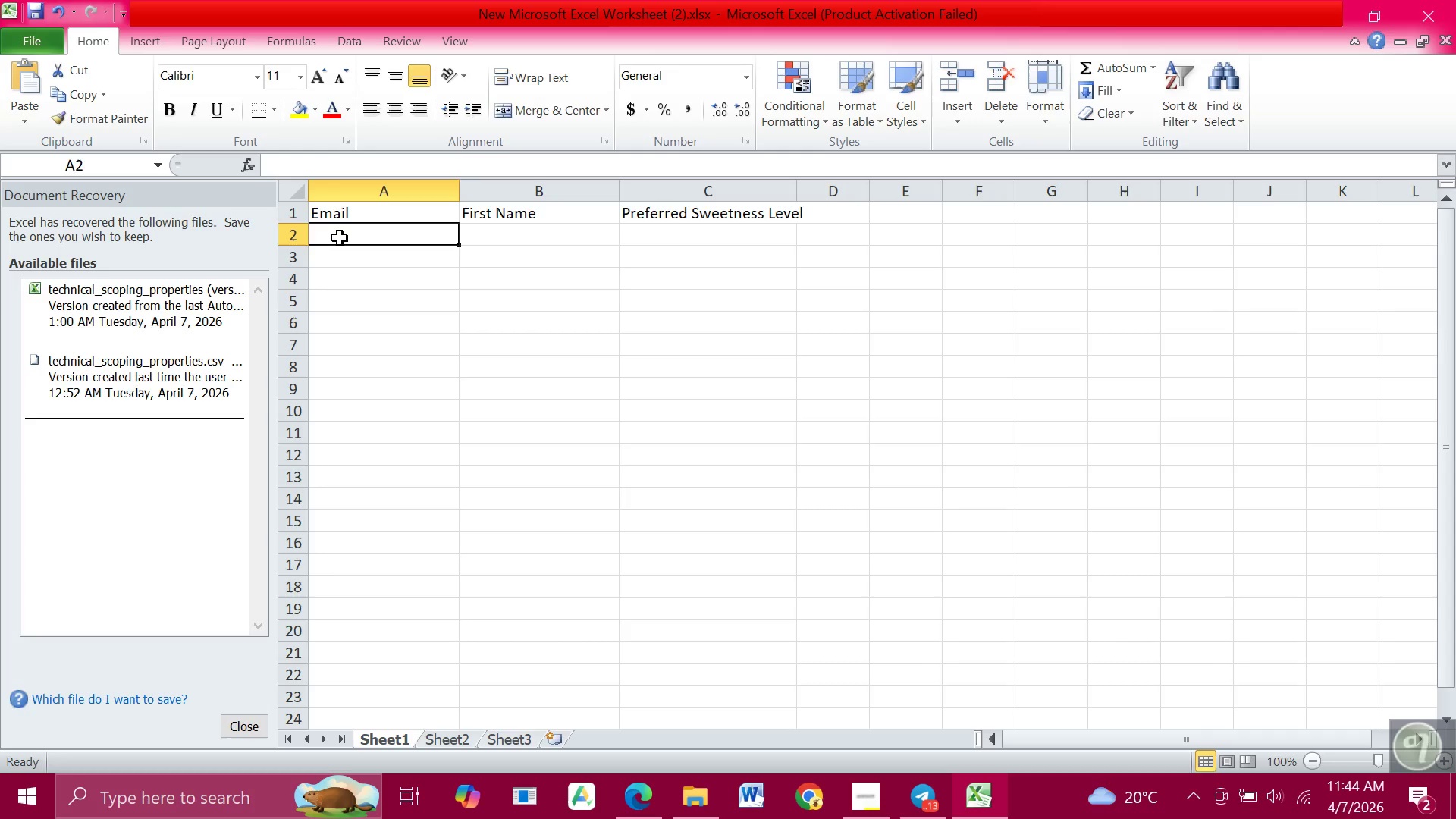 
wait(16.34)
 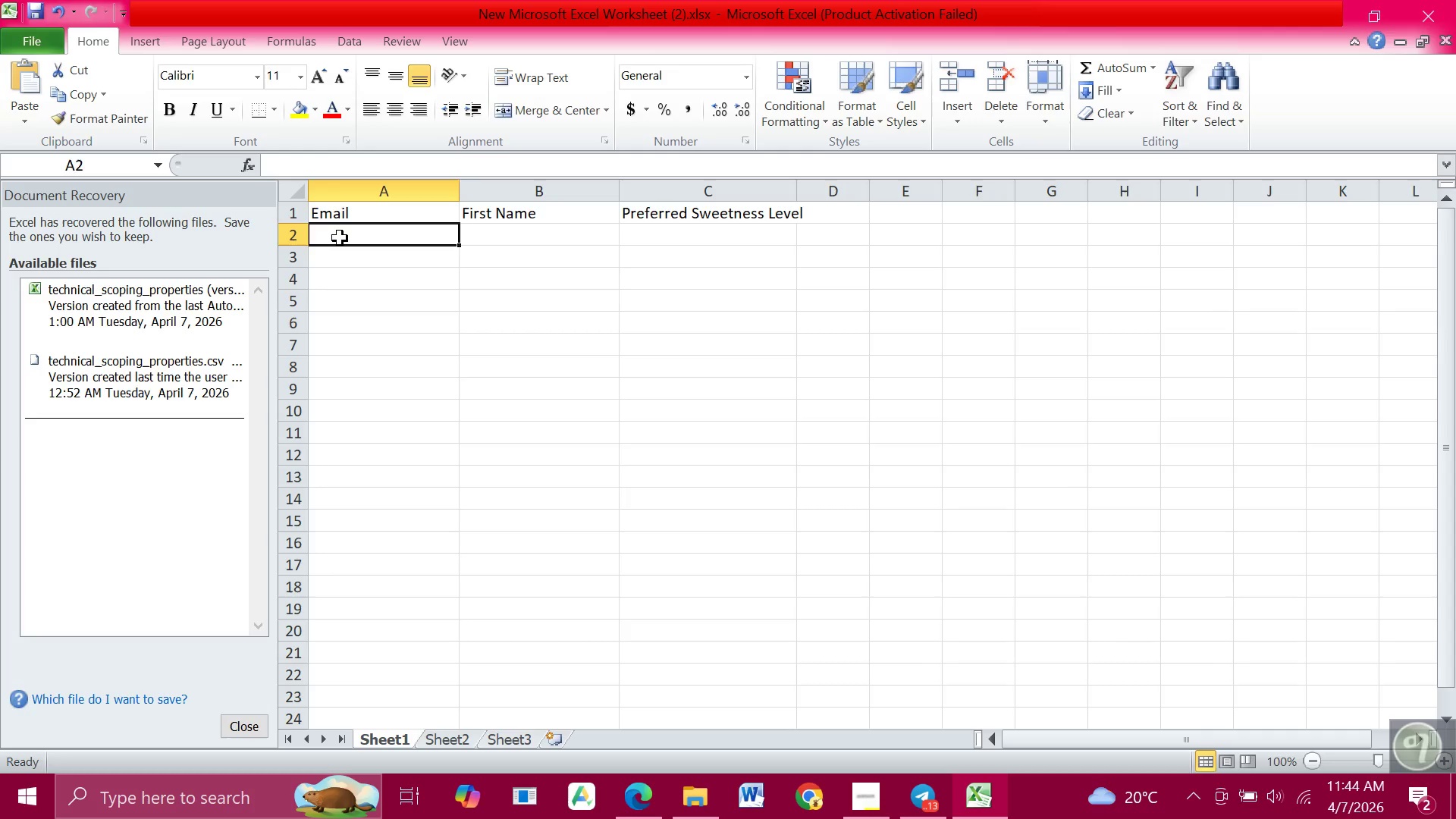 
mouse_move([694, 769])
 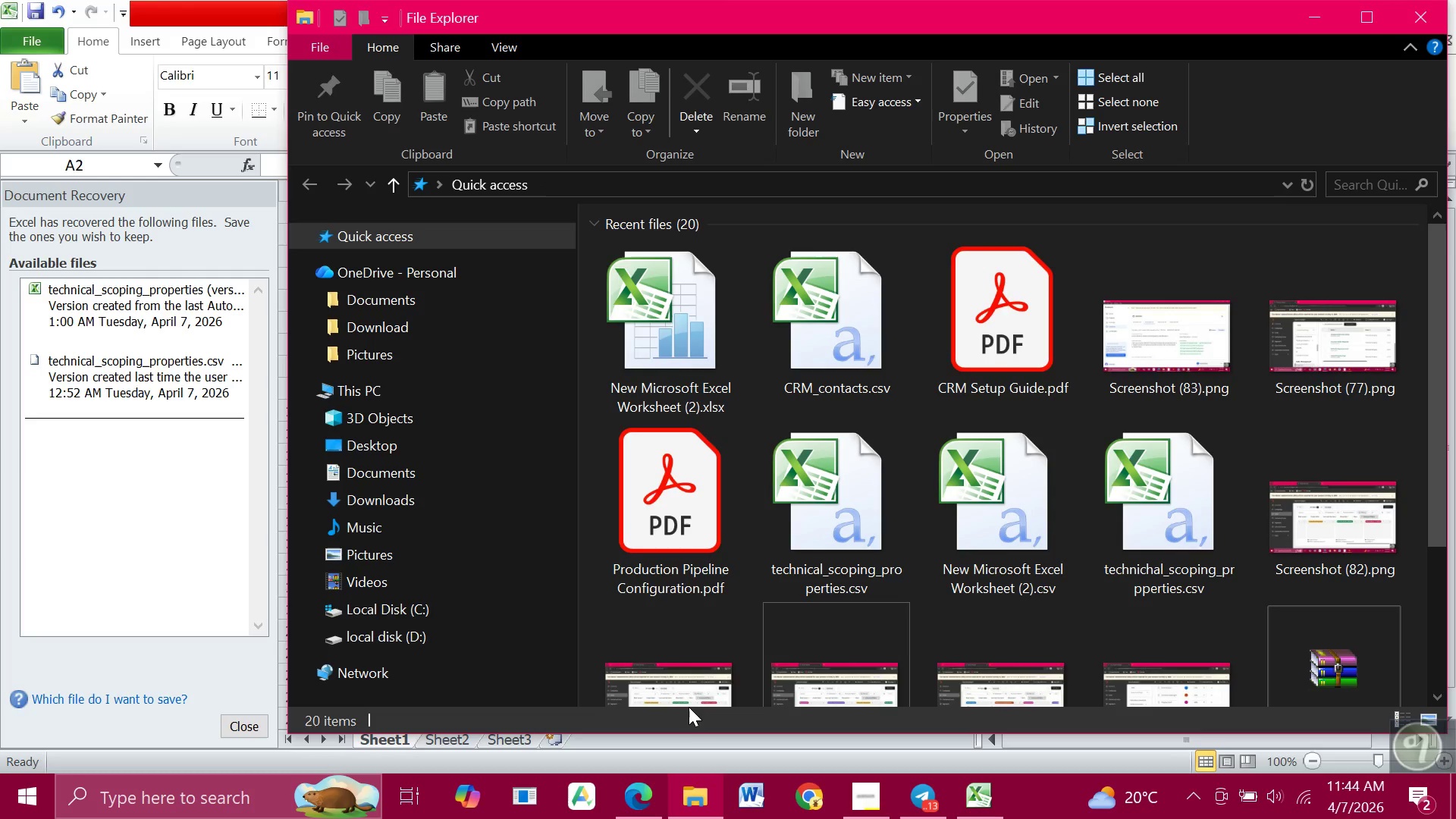 
left_click([689, 708])
 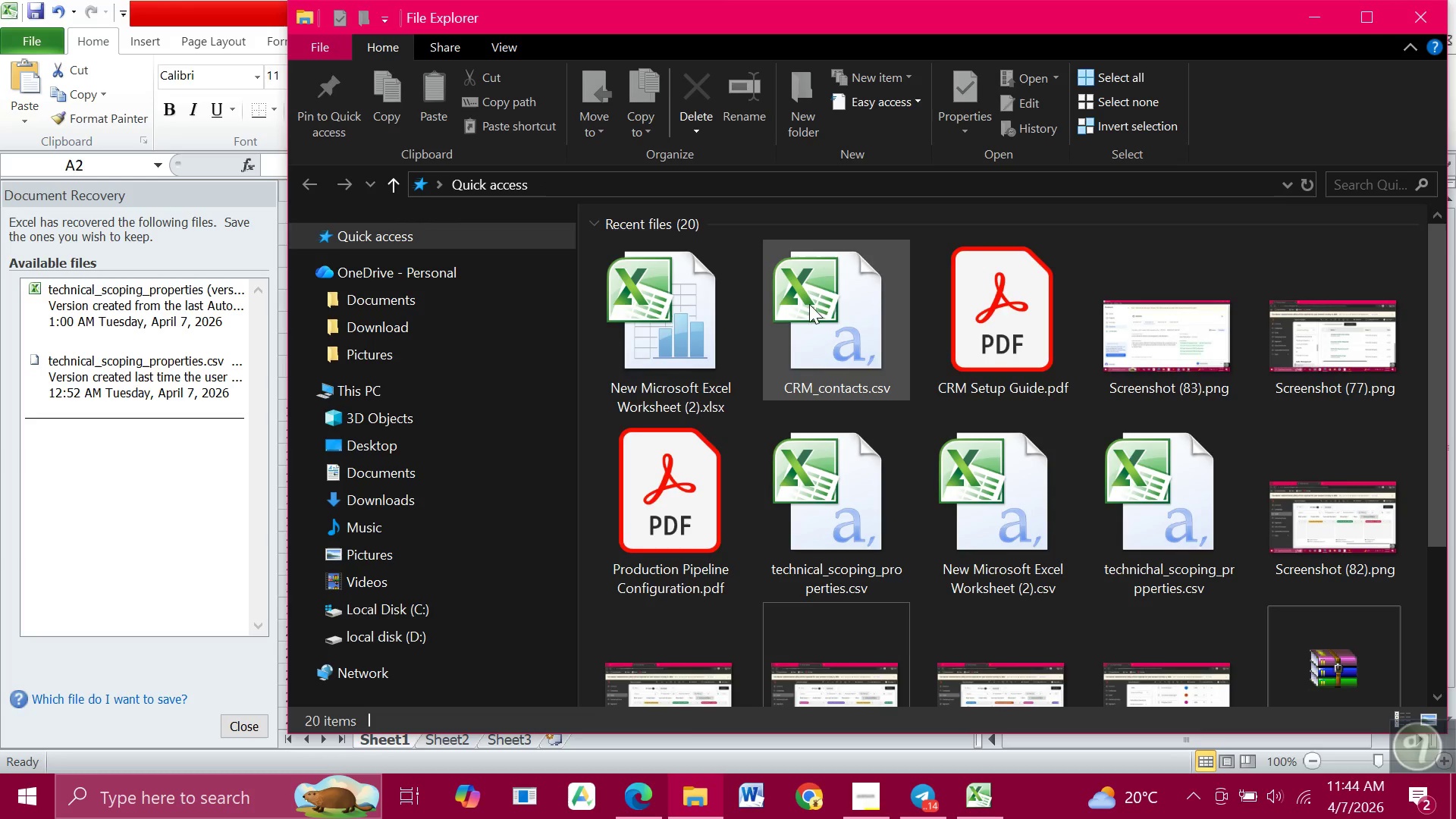 
wait(5.25)
 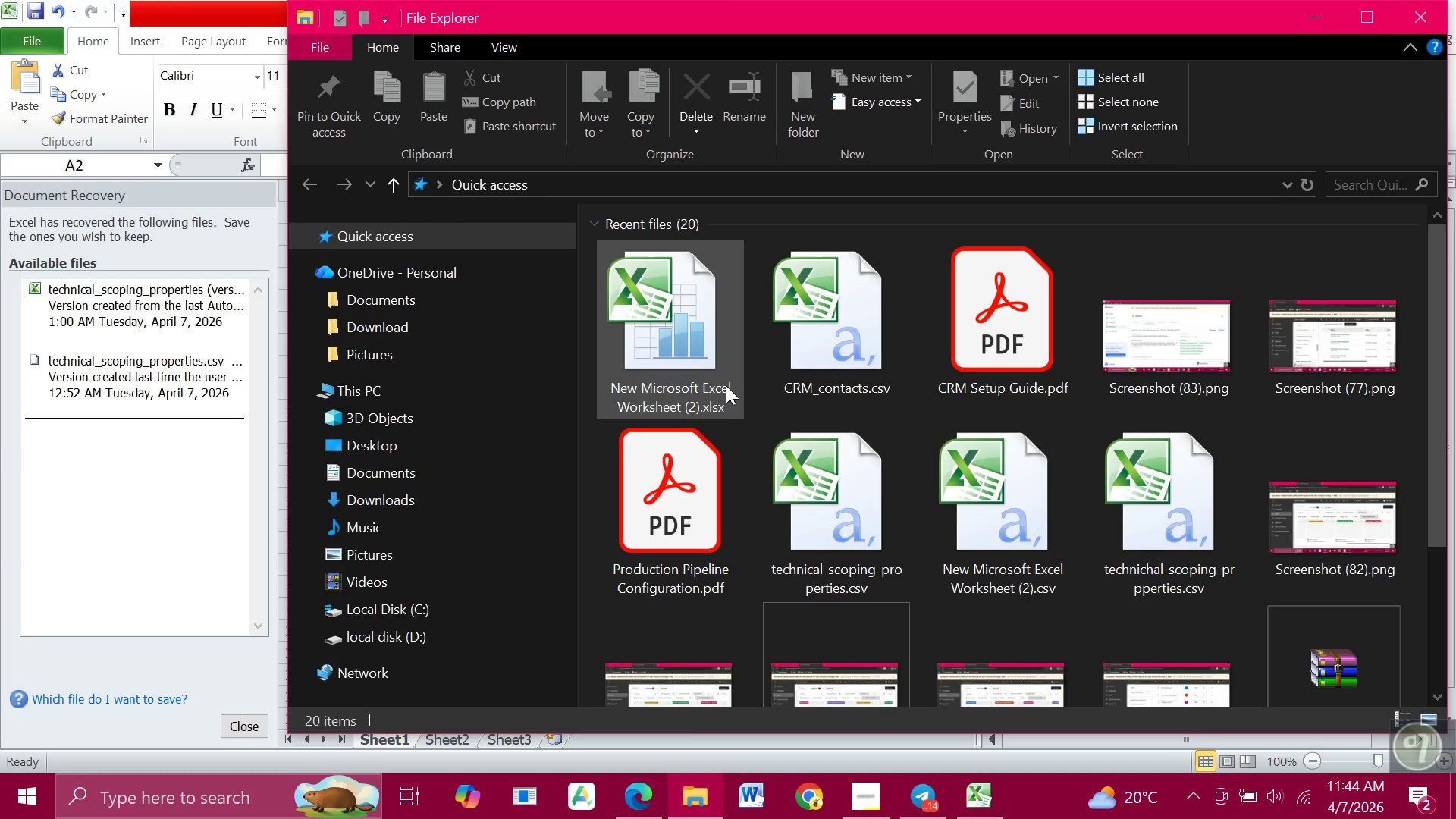 
double_click([836, 307])
 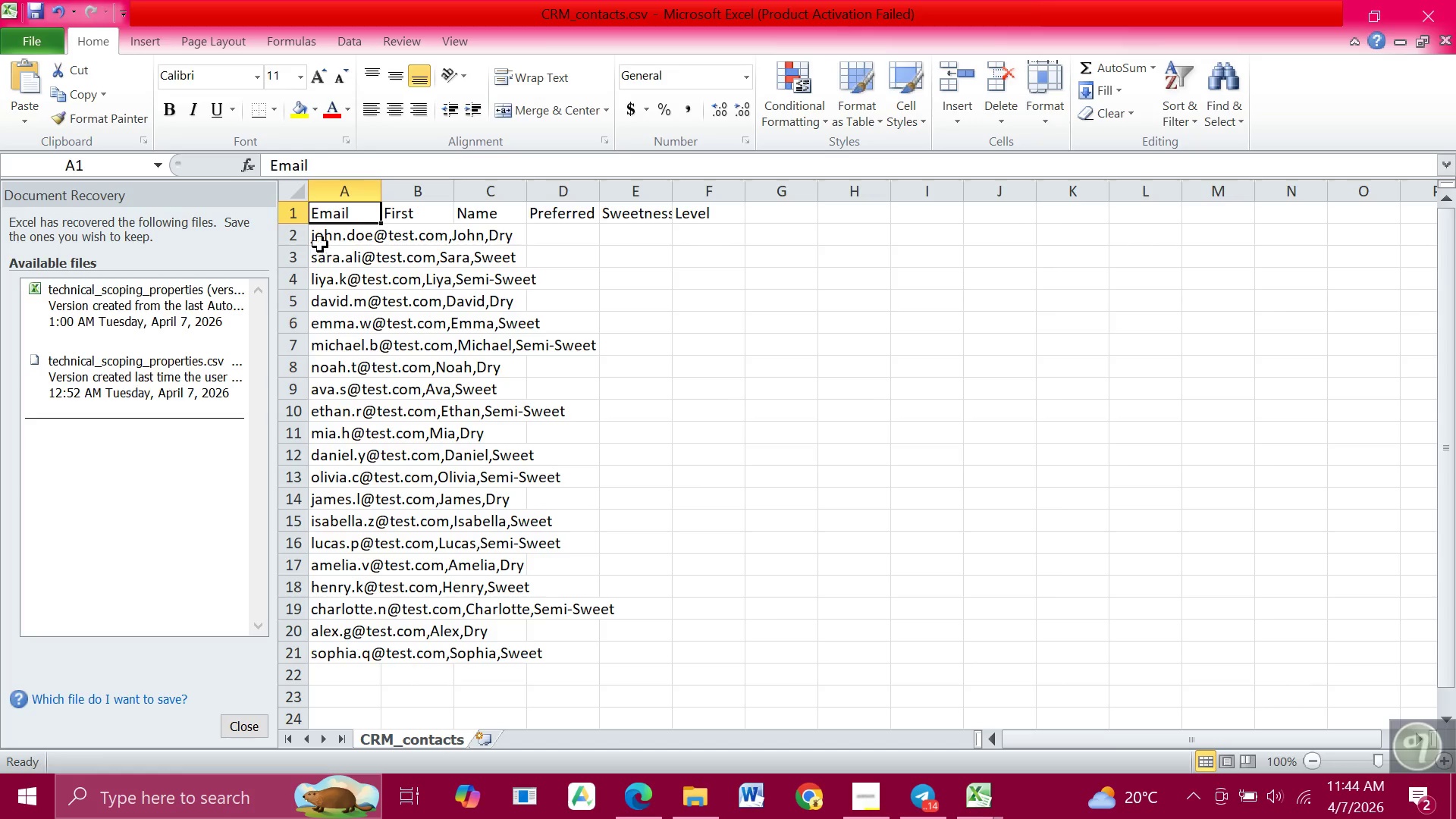 
left_click([319, 240])
 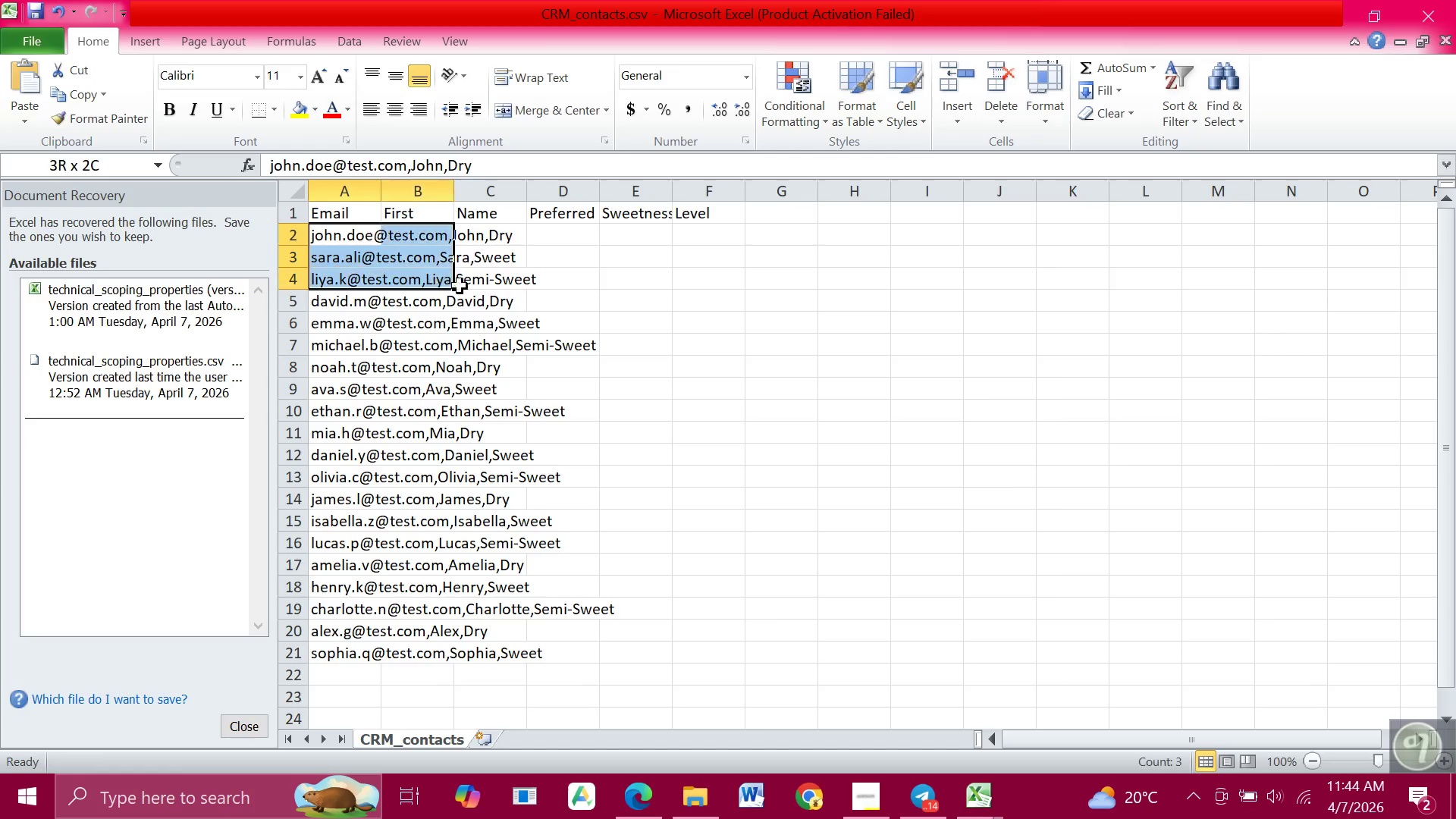 
left_click_drag(start_coordinate=[315, 234], to_coordinate=[615, 657])
 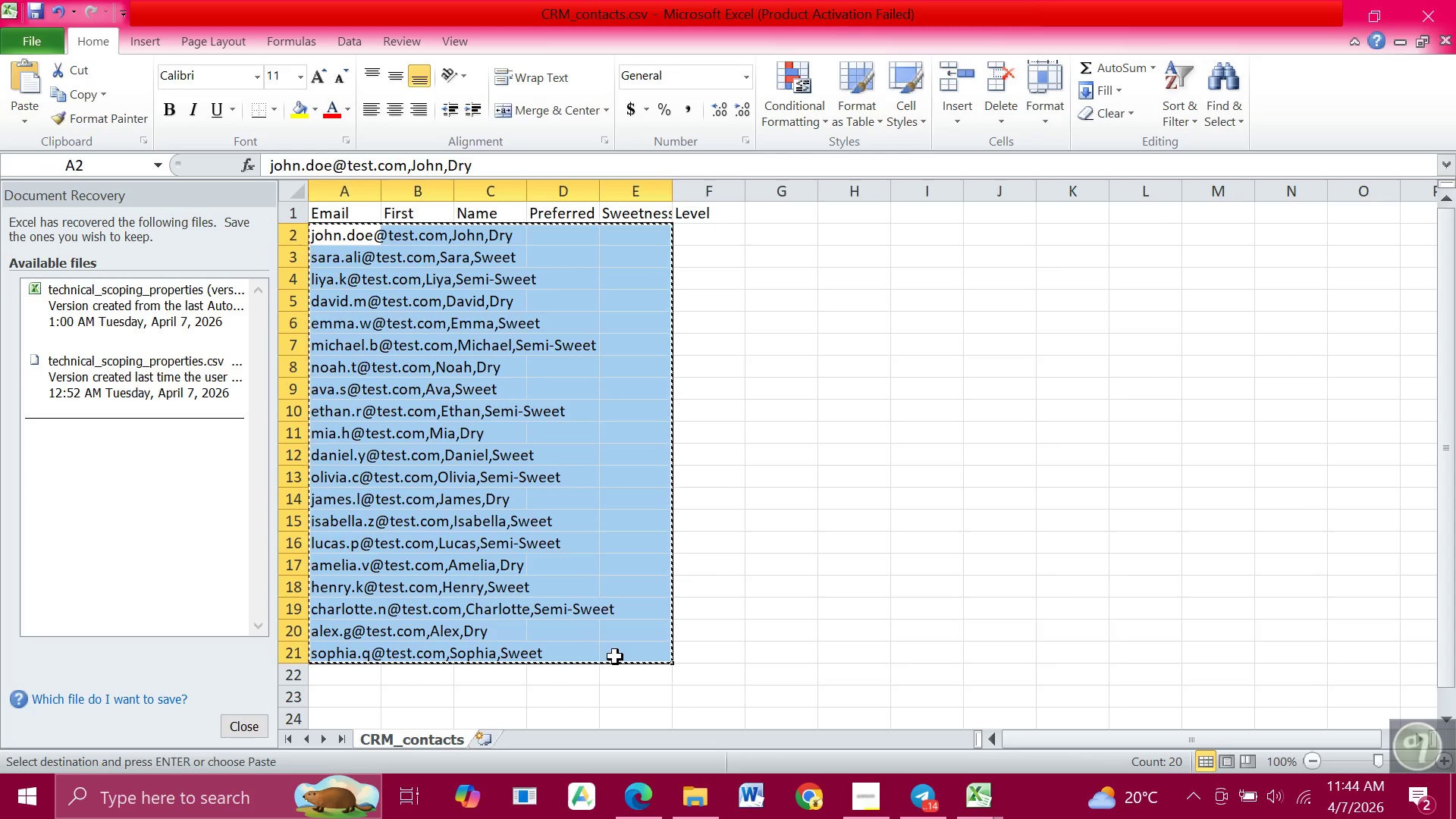 
key(Control+C)
 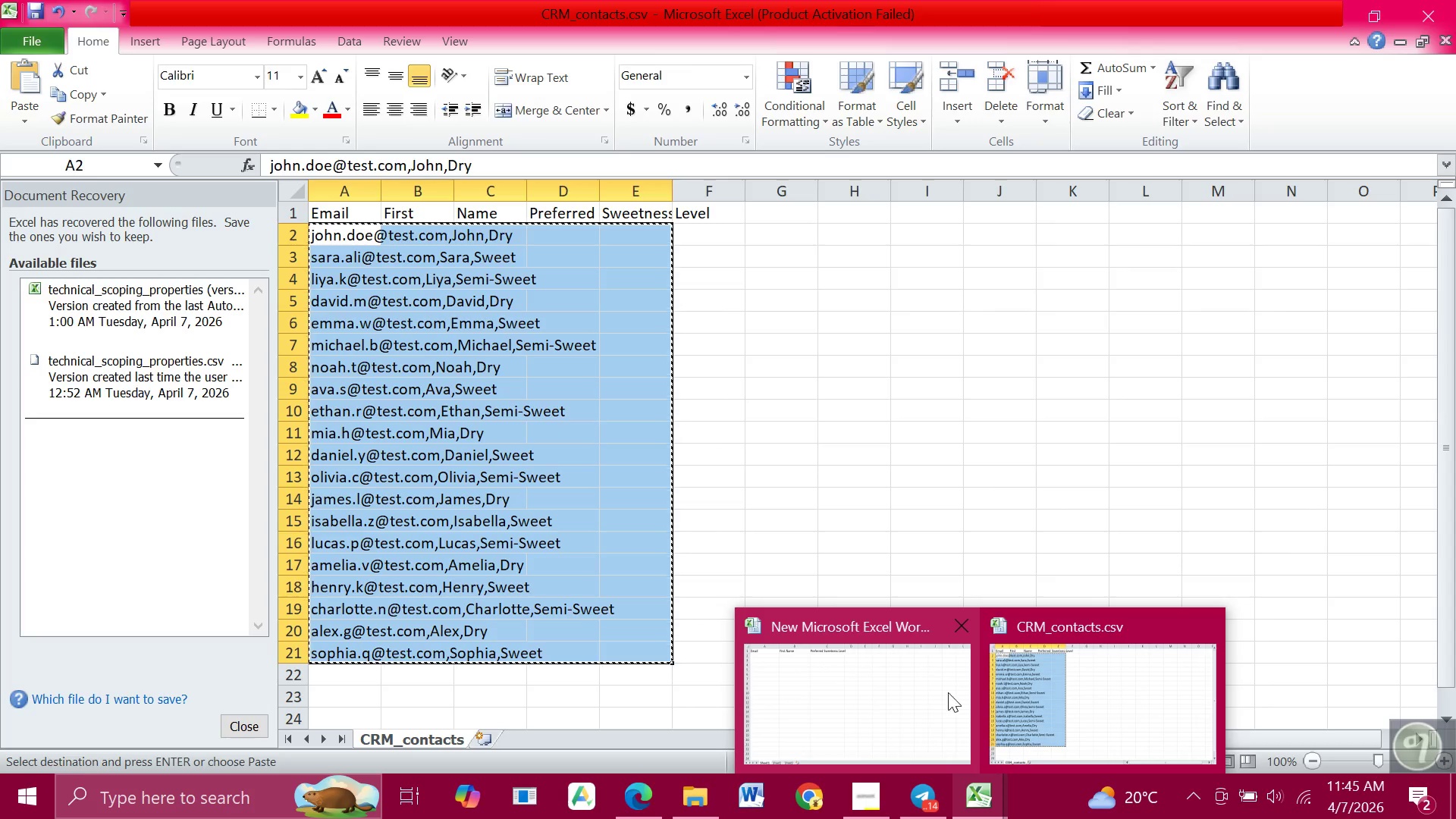 
left_click([873, 675])
 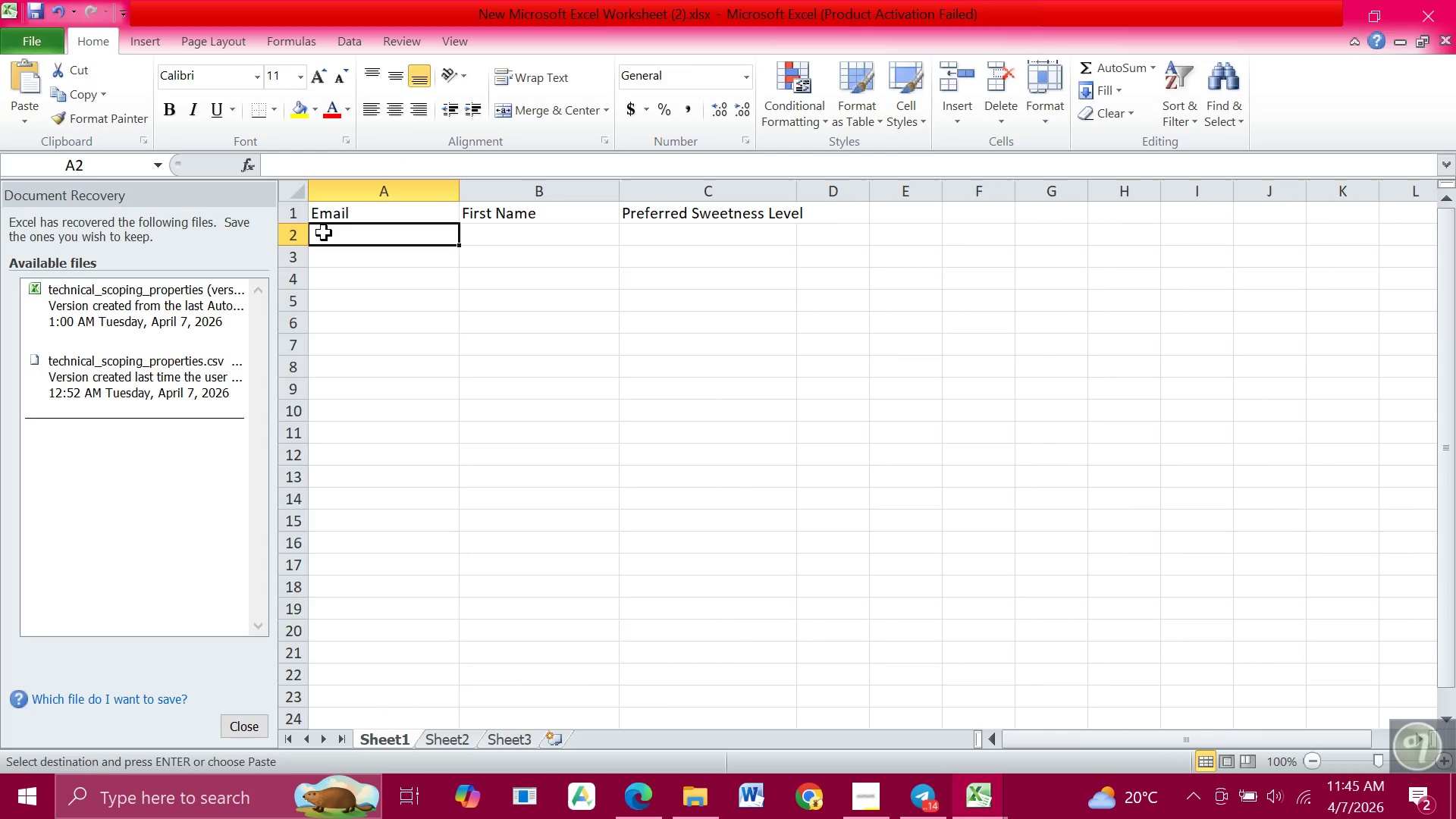 
left_click([324, 233])
 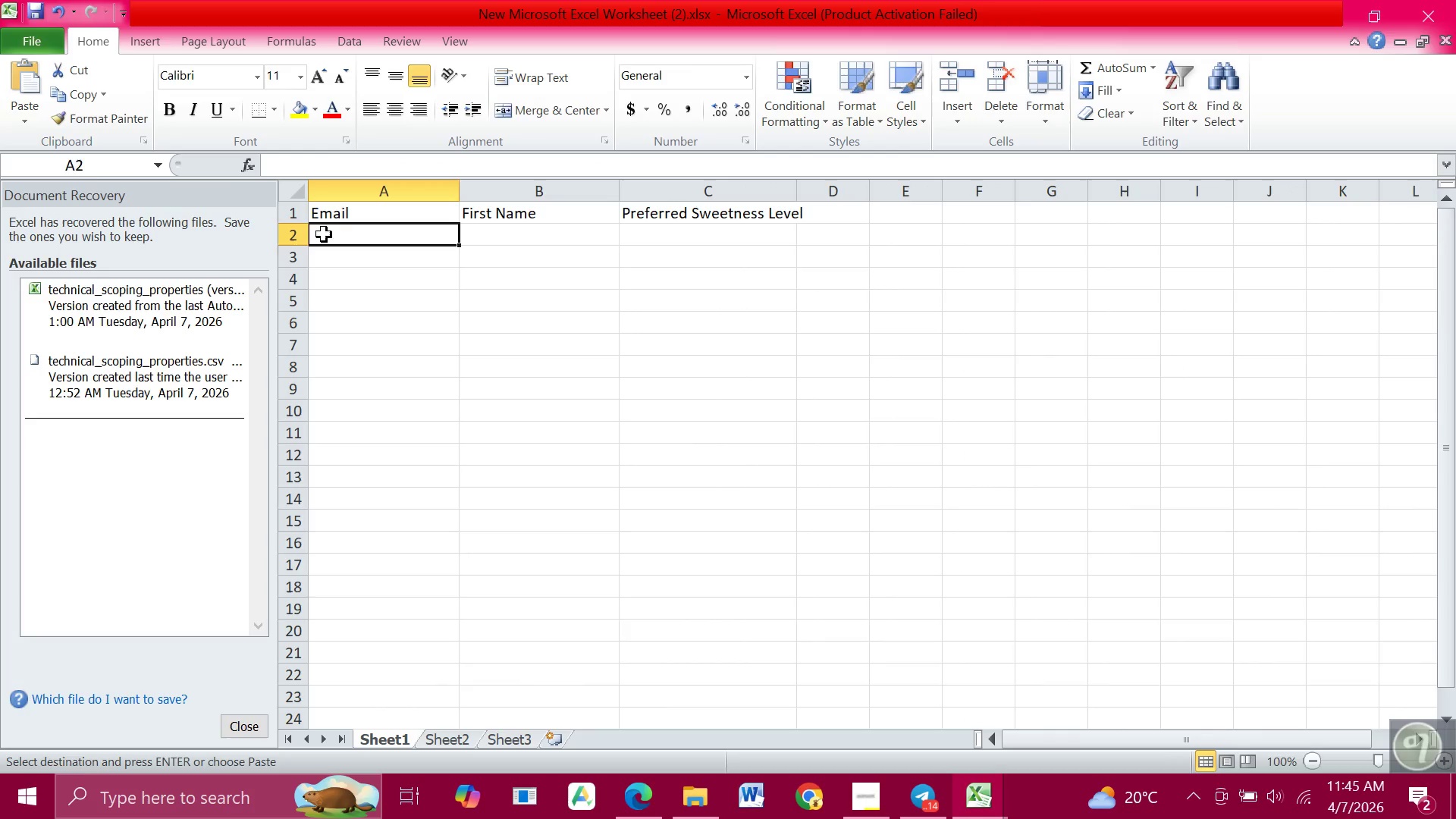 
left_click_drag(start_coordinate=[324, 233], to_coordinate=[836, 662])
 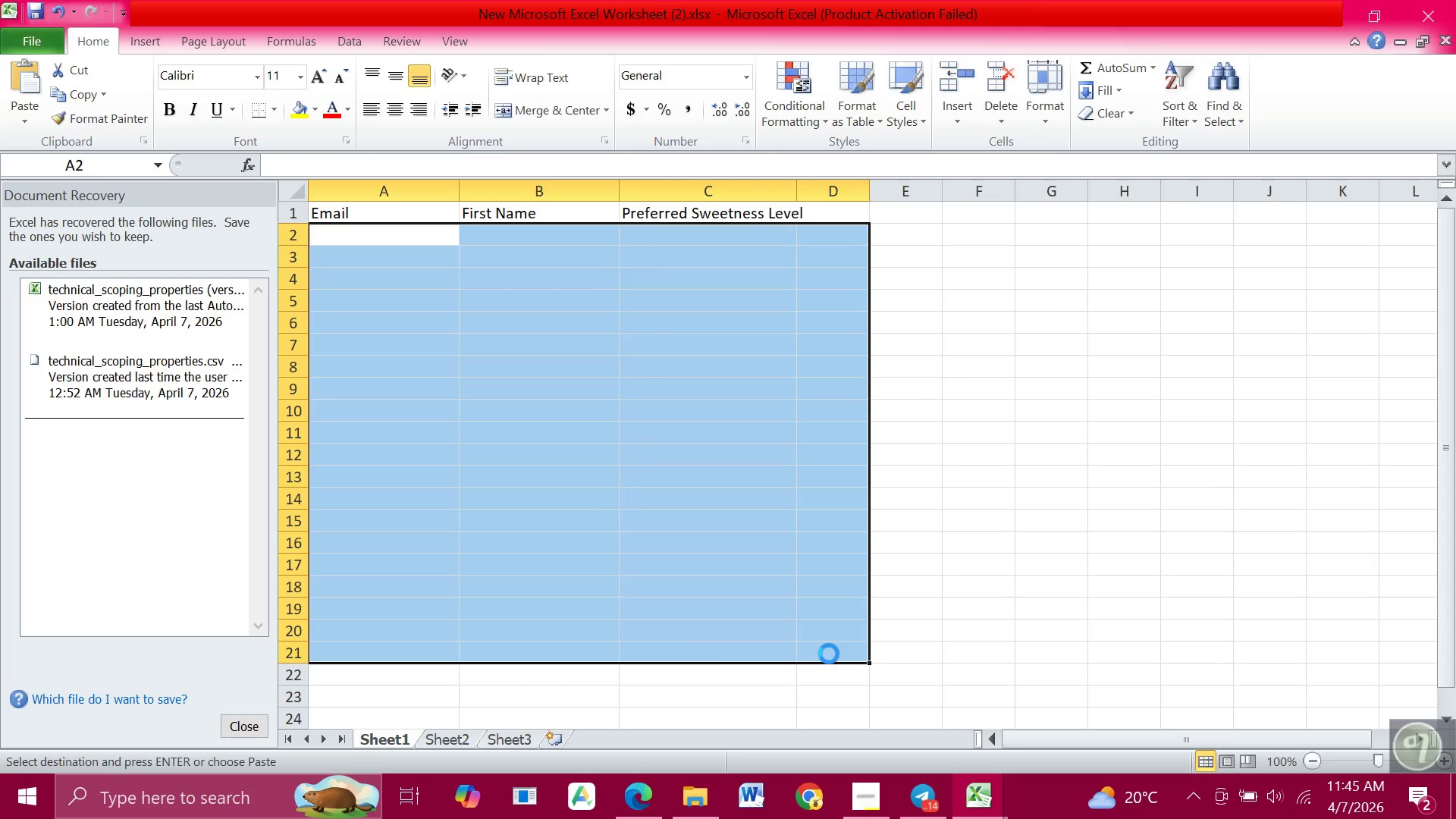 
key(Control+V)
 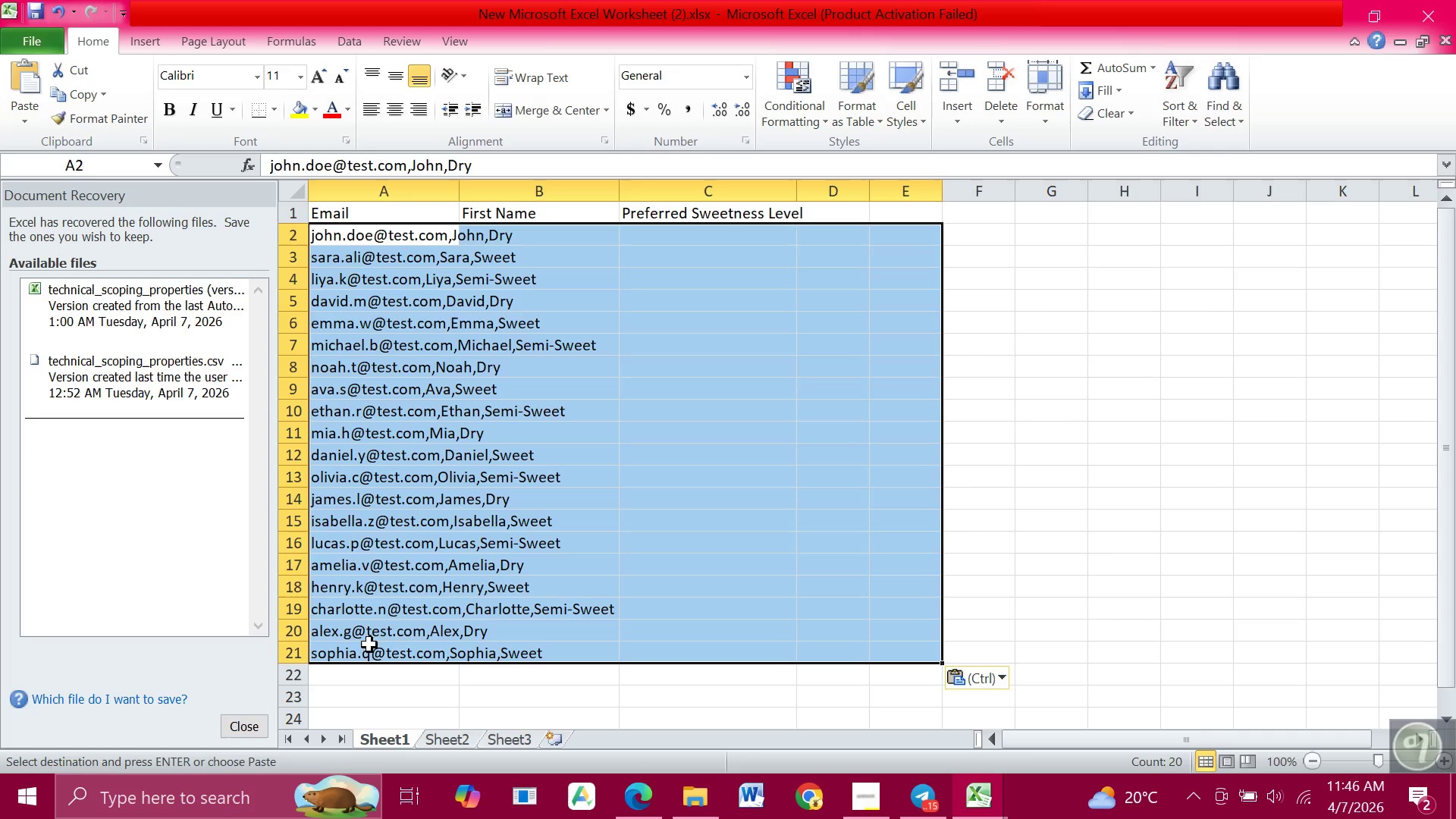 
wait(107.12)
 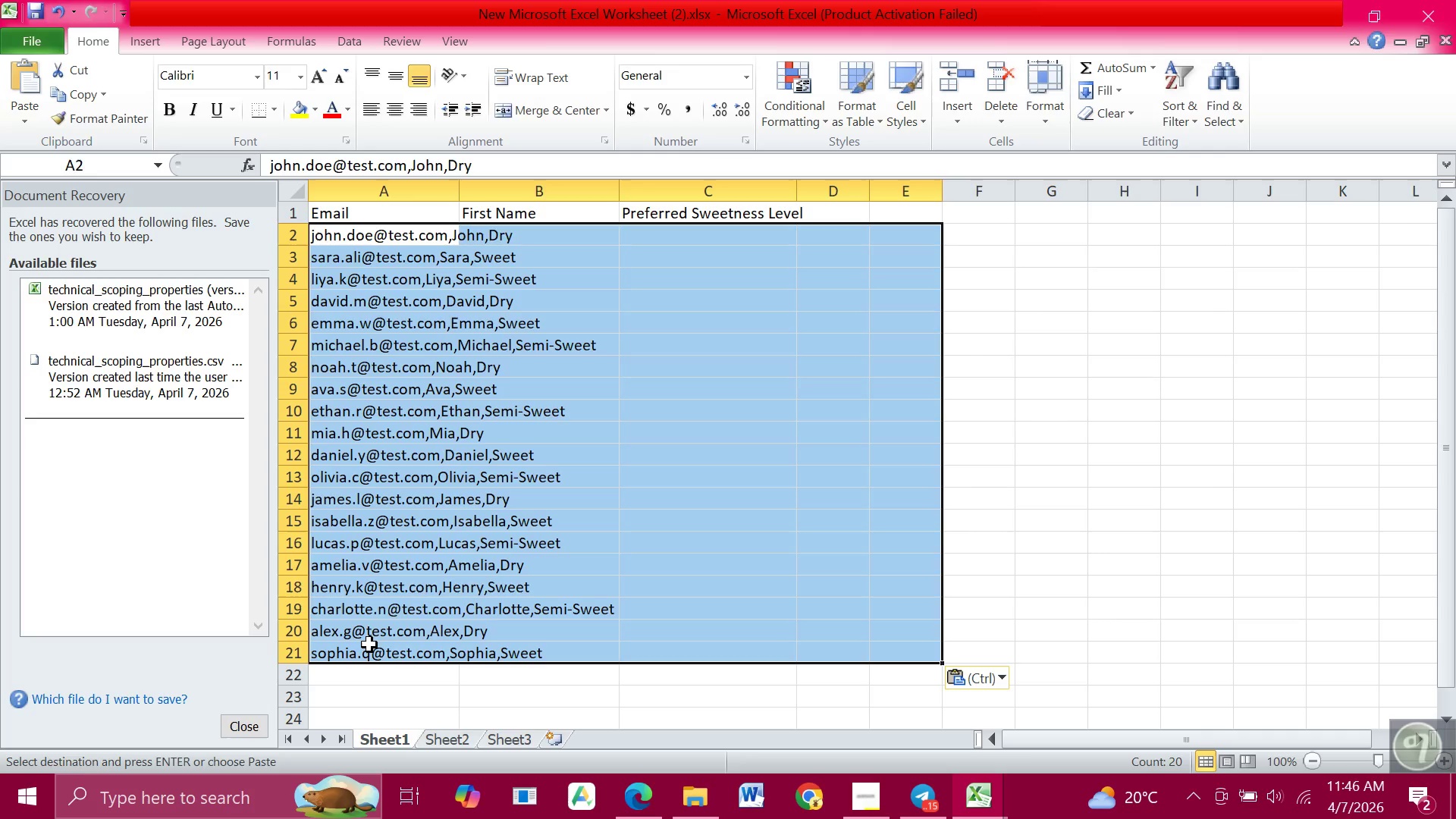 
left_click([349, 46])
 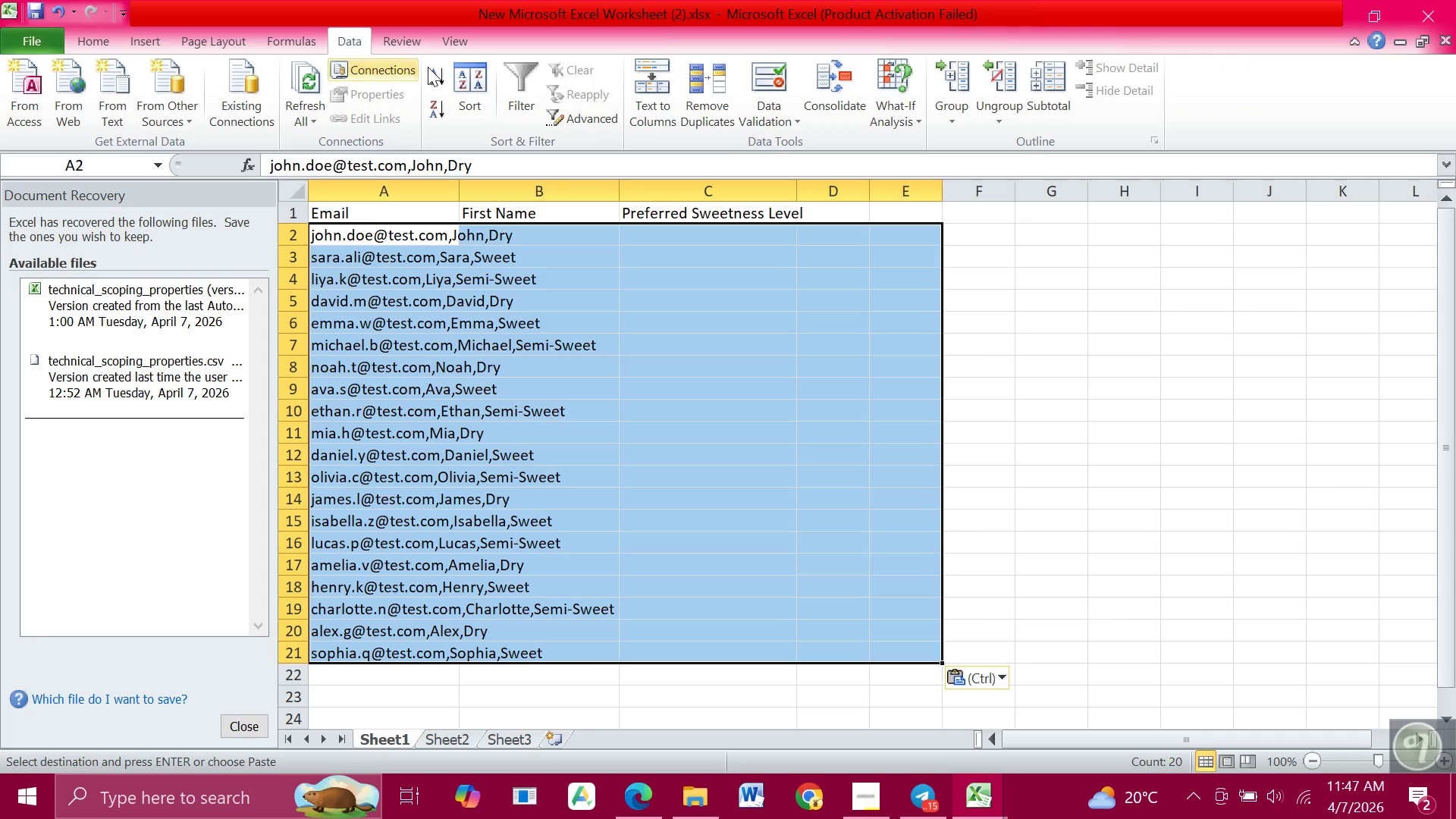 
wait(14.16)
 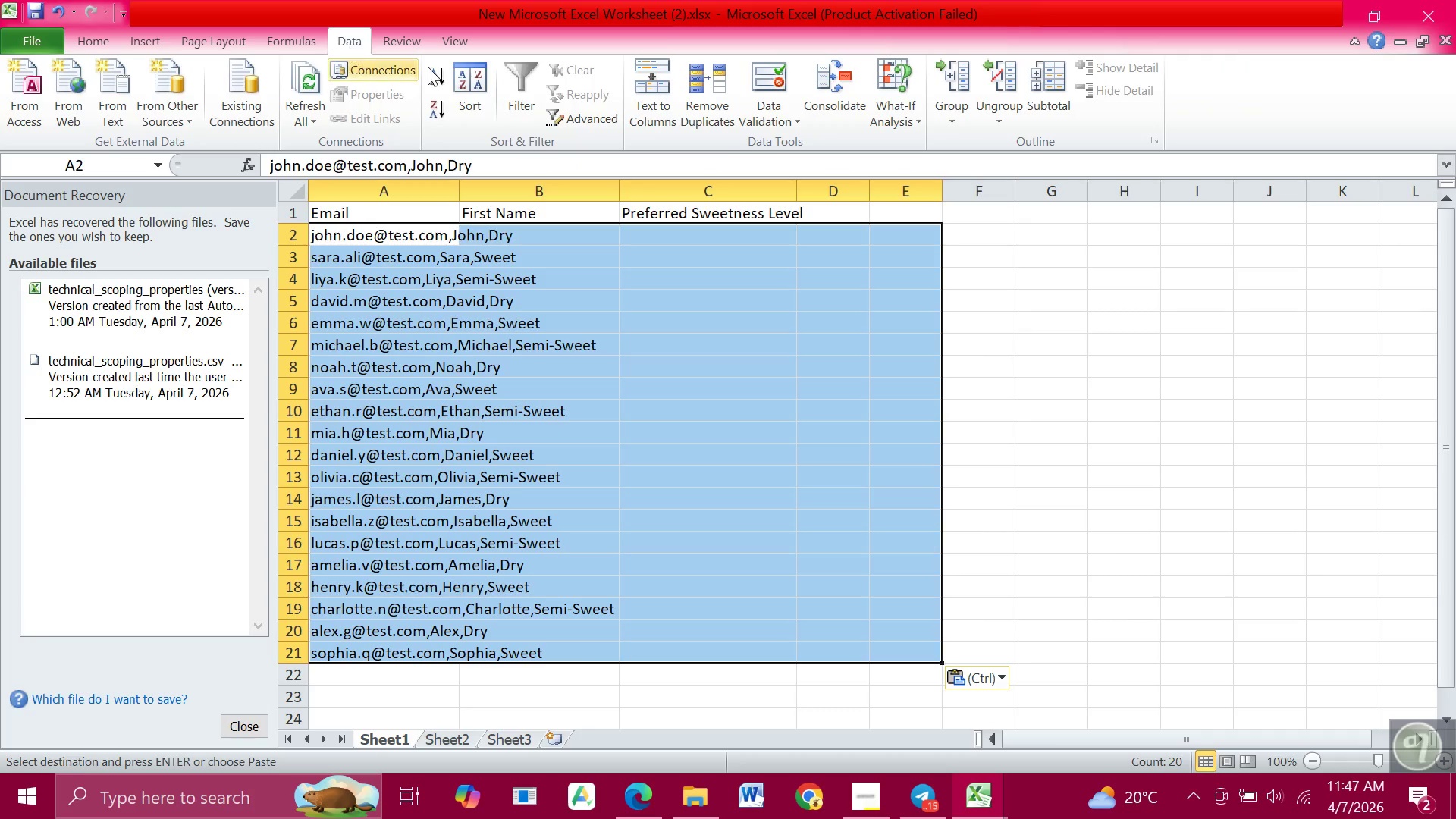 
left_click([658, 99])
 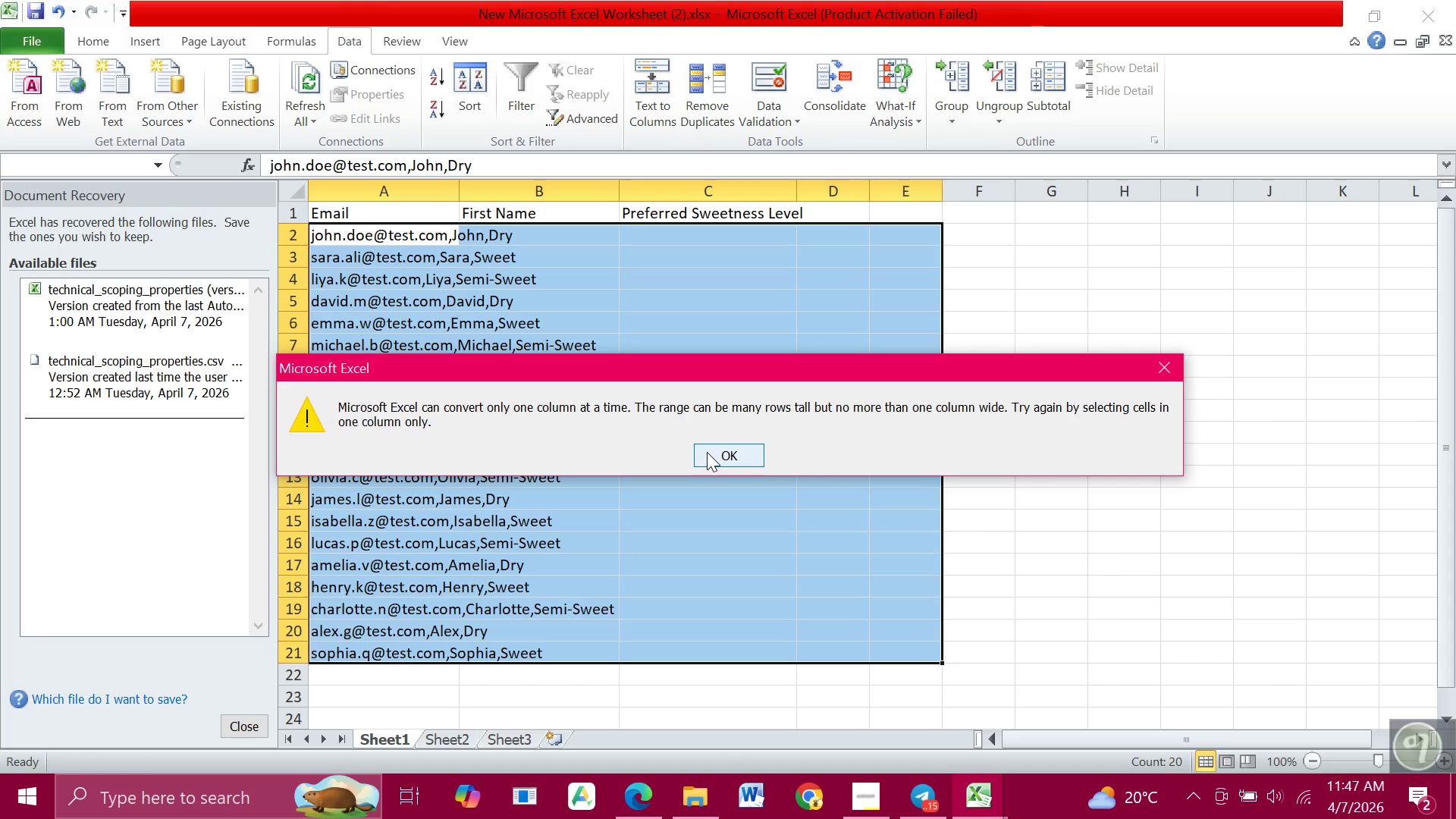 
left_click([707, 452])
 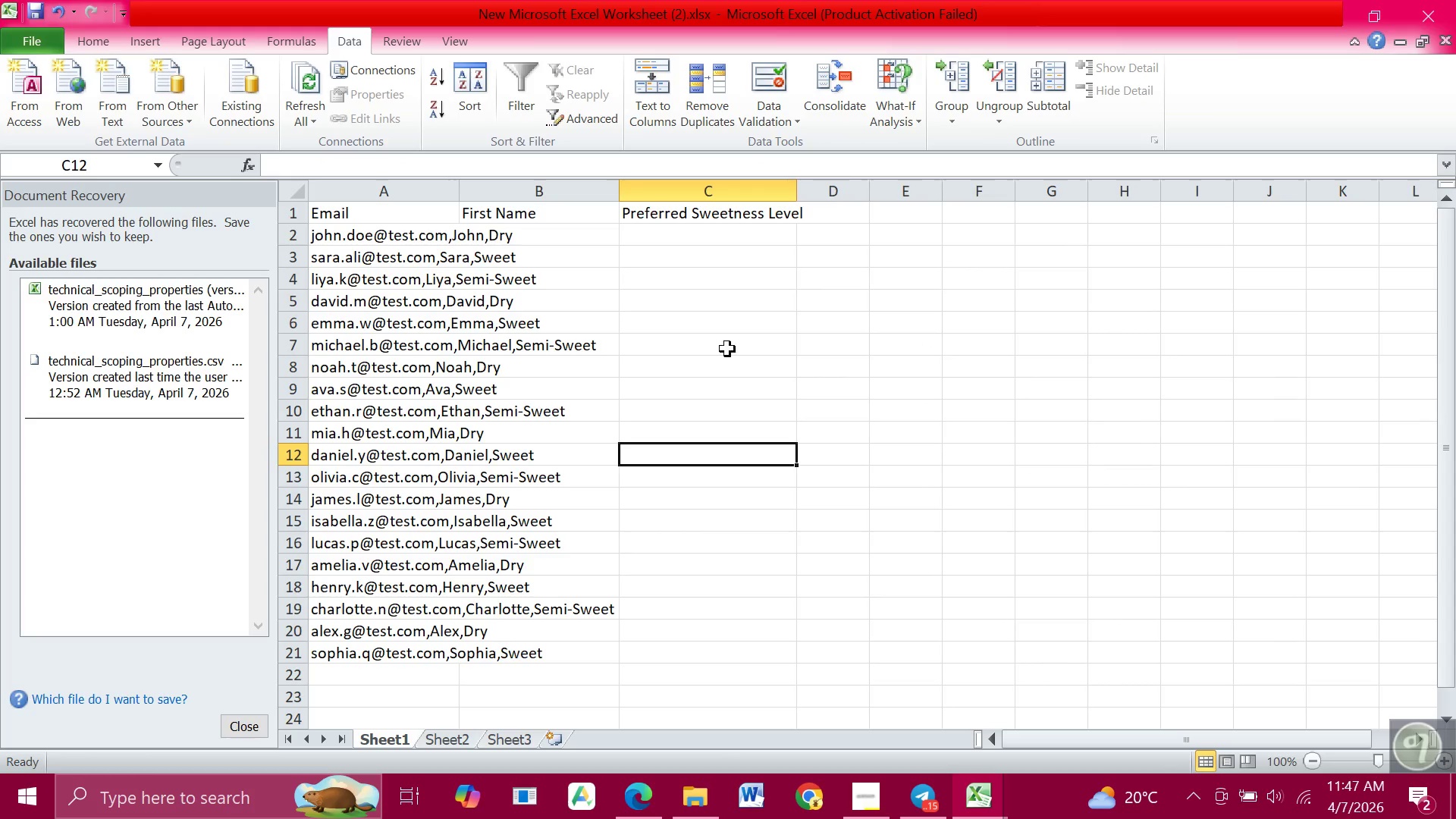 
left_click([707, 452])
 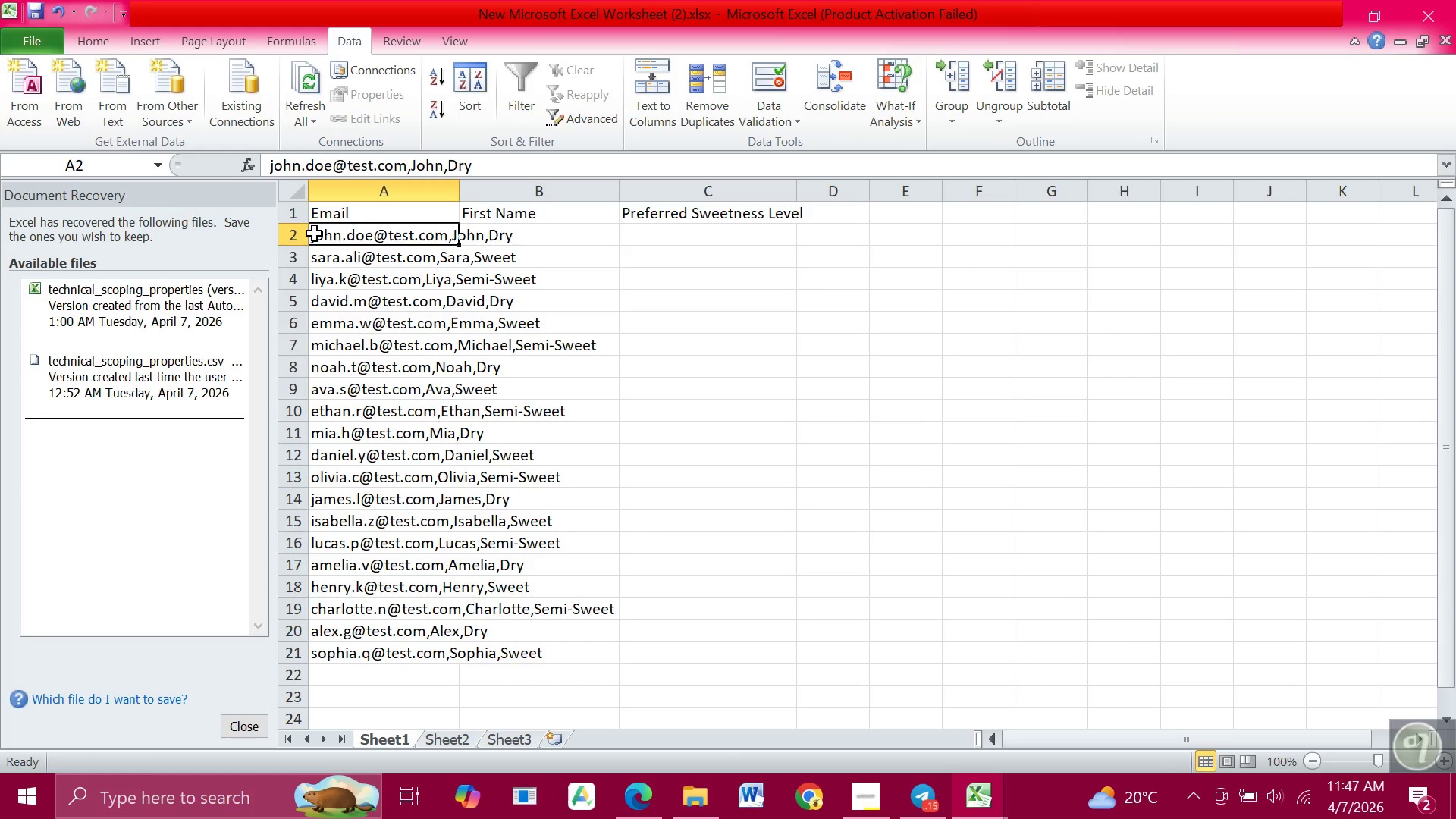 
left_click([315, 234])
 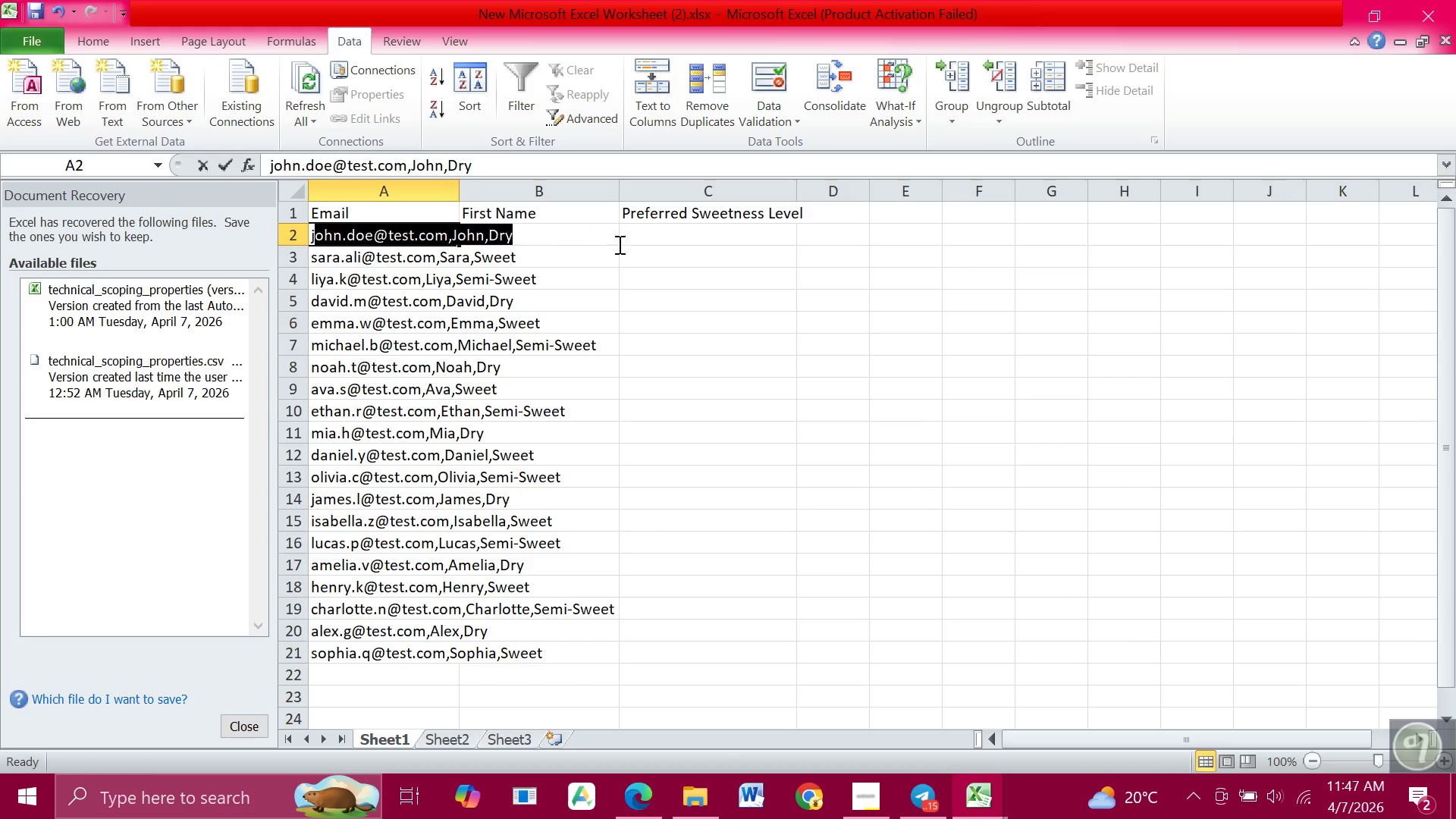 
left_click_drag(start_coordinate=[315, 234], to_coordinate=[672, 244])
 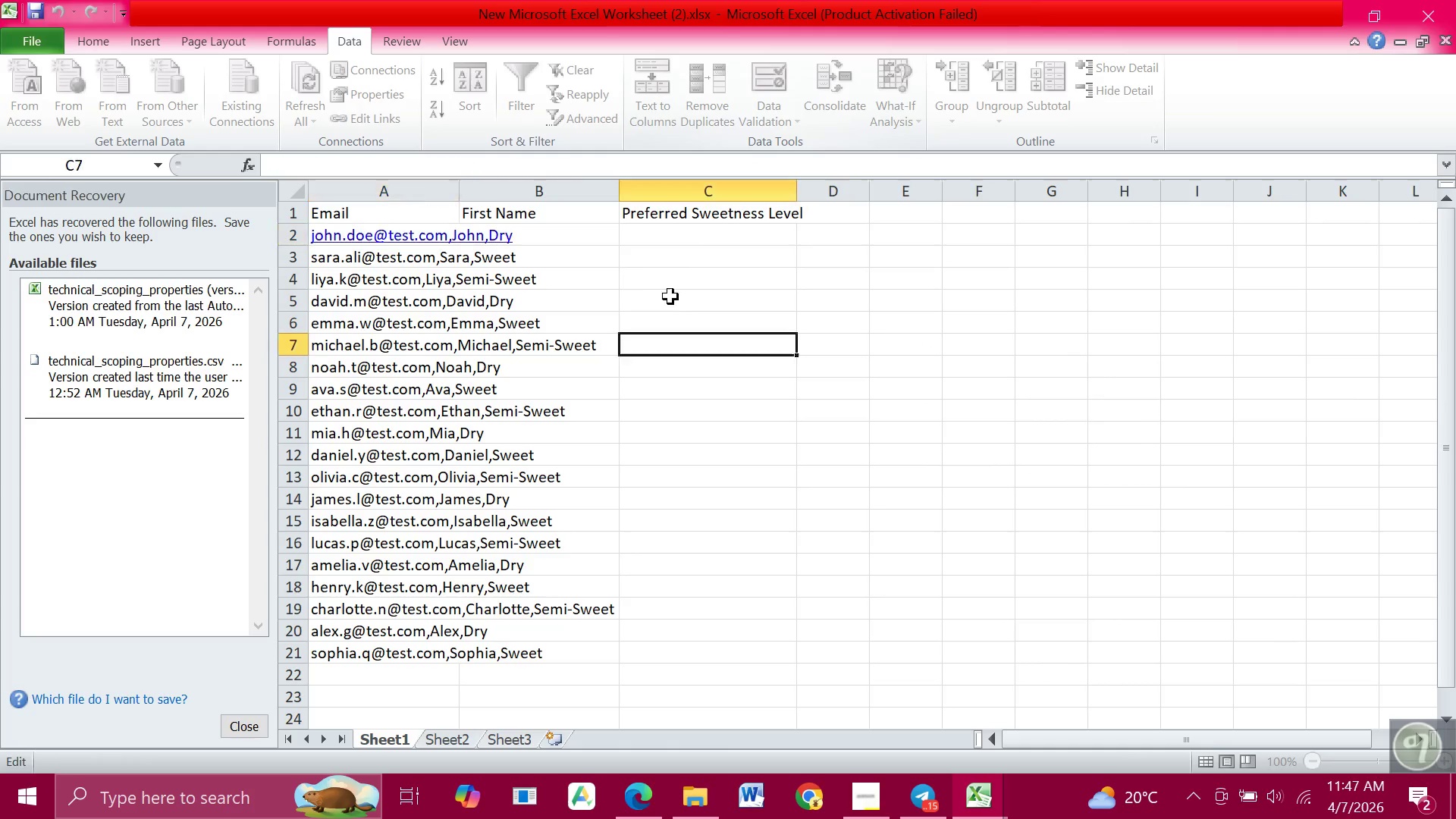 
left_click([672, 347])
 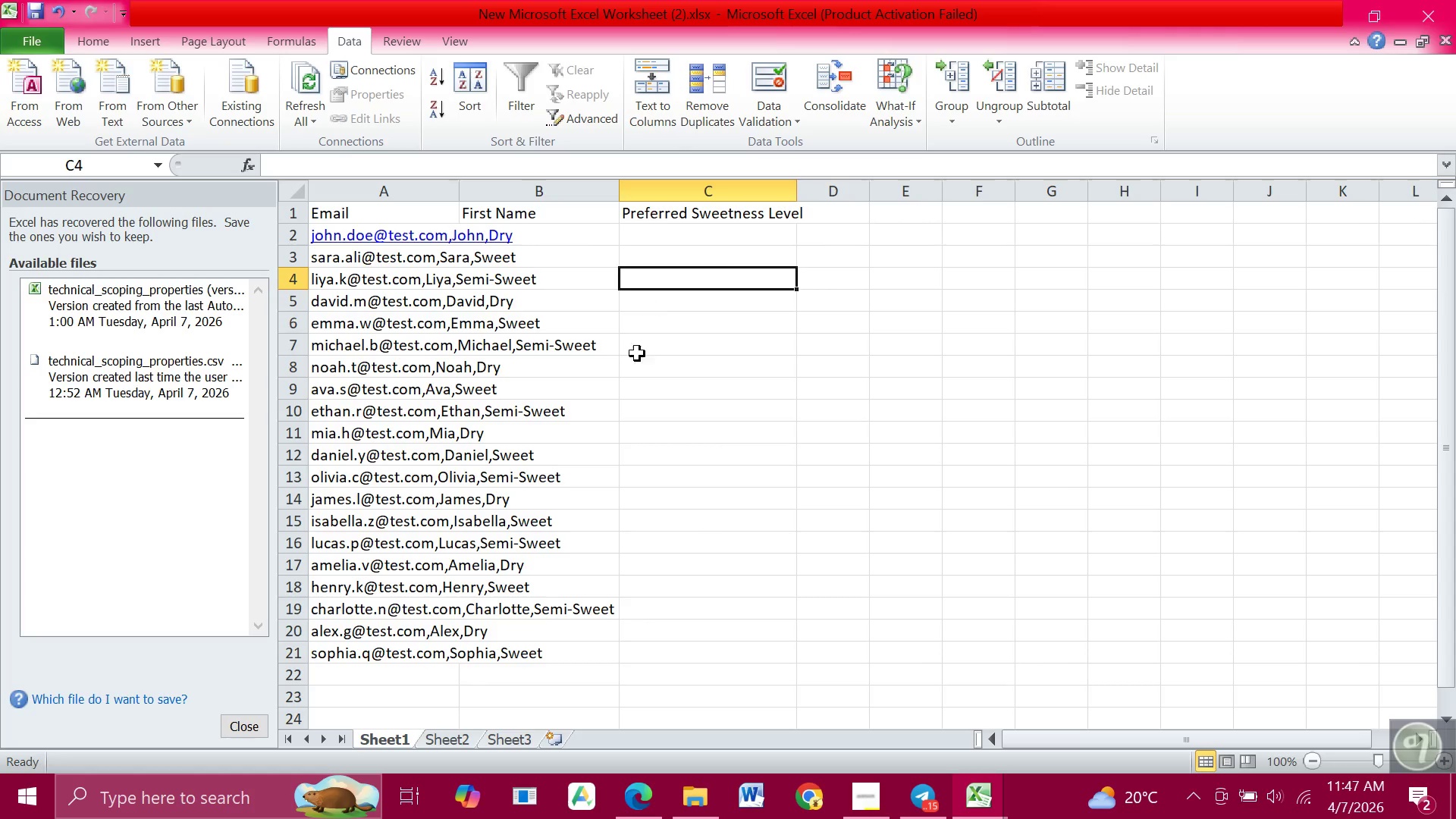 
left_click([661, 280])
 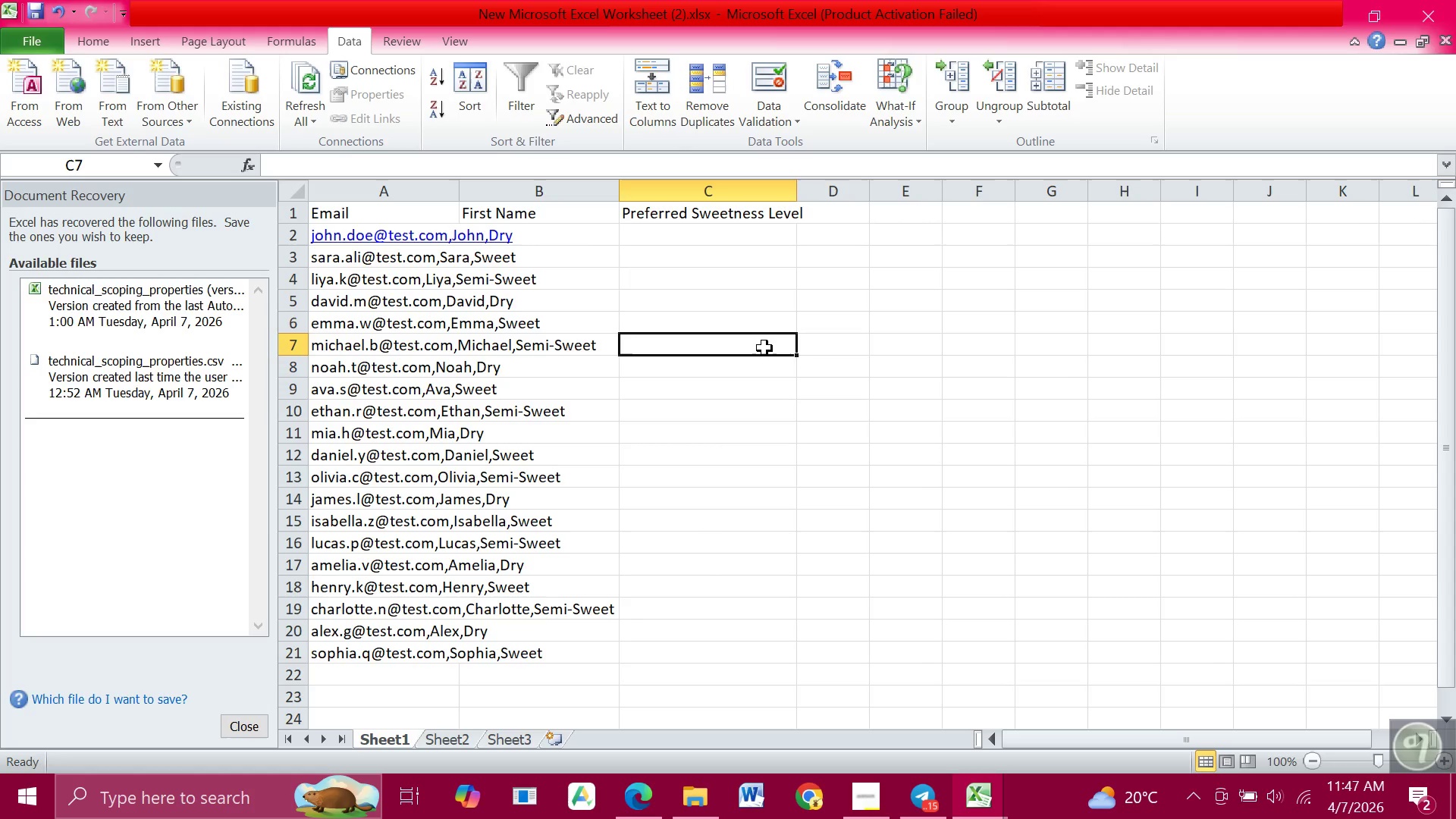 
left_click([631, 407])
 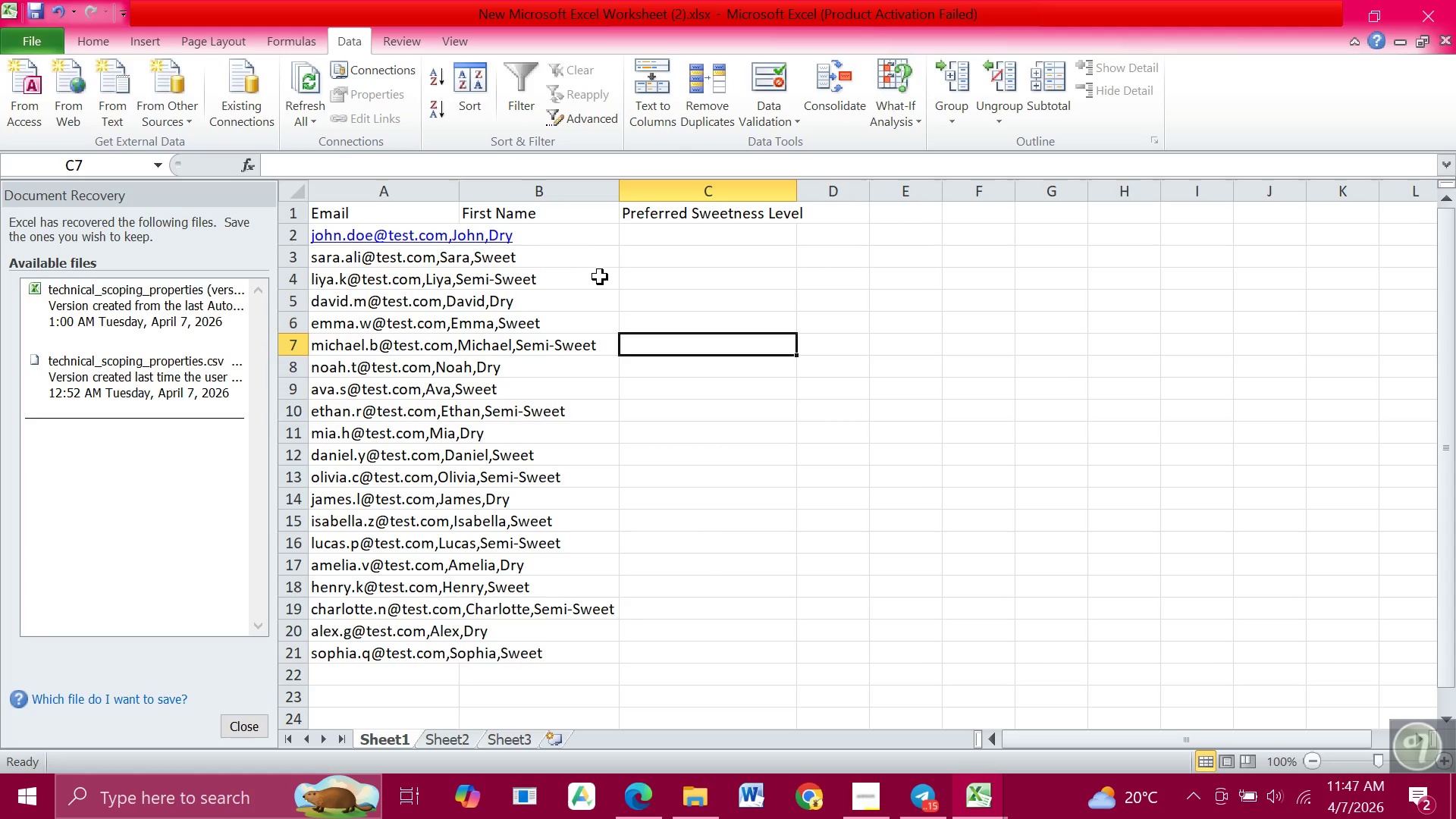 
left_click([764, 348])
 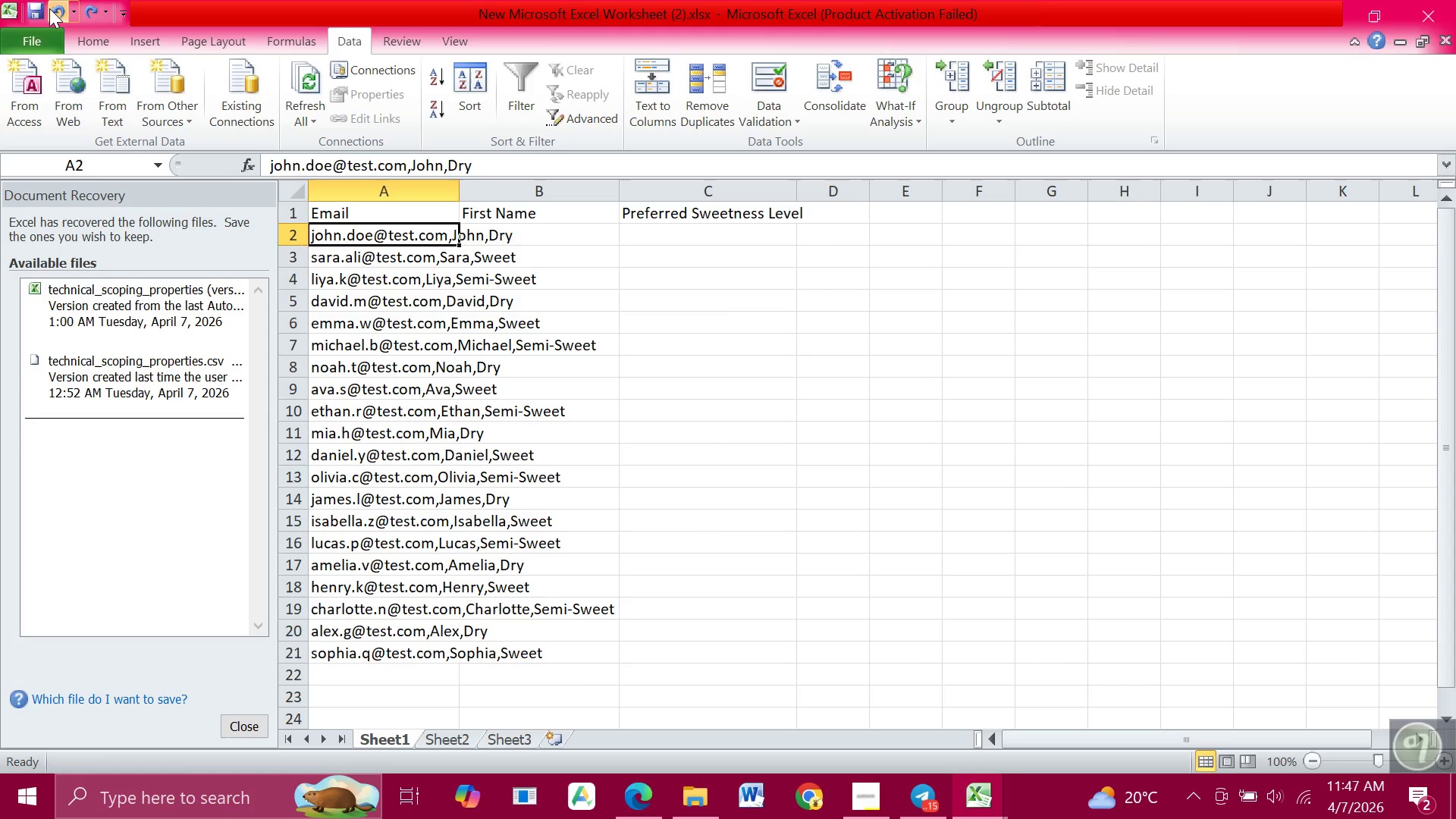 
left_click([49, 8])
 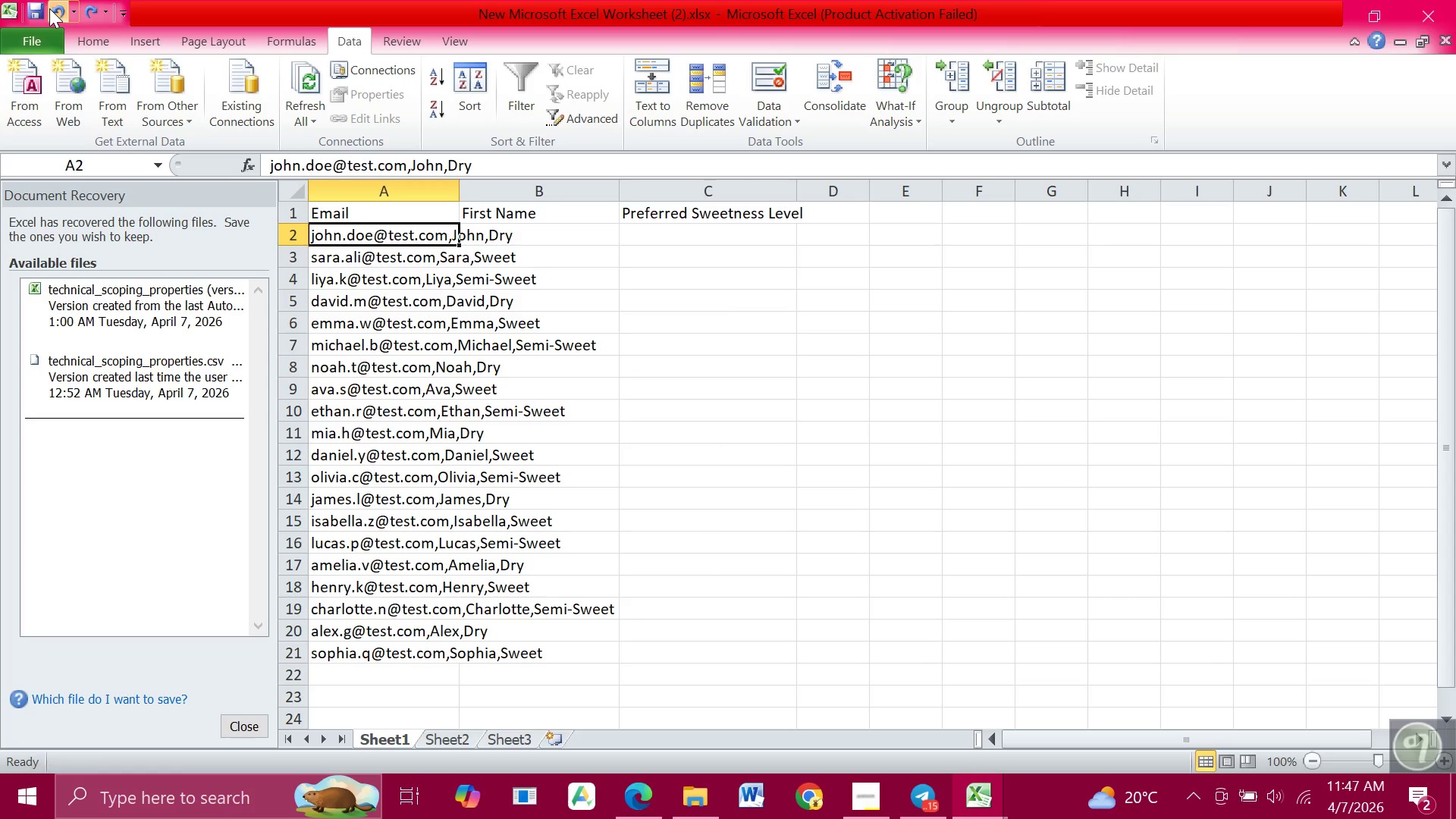 
left_click([49, 8])
 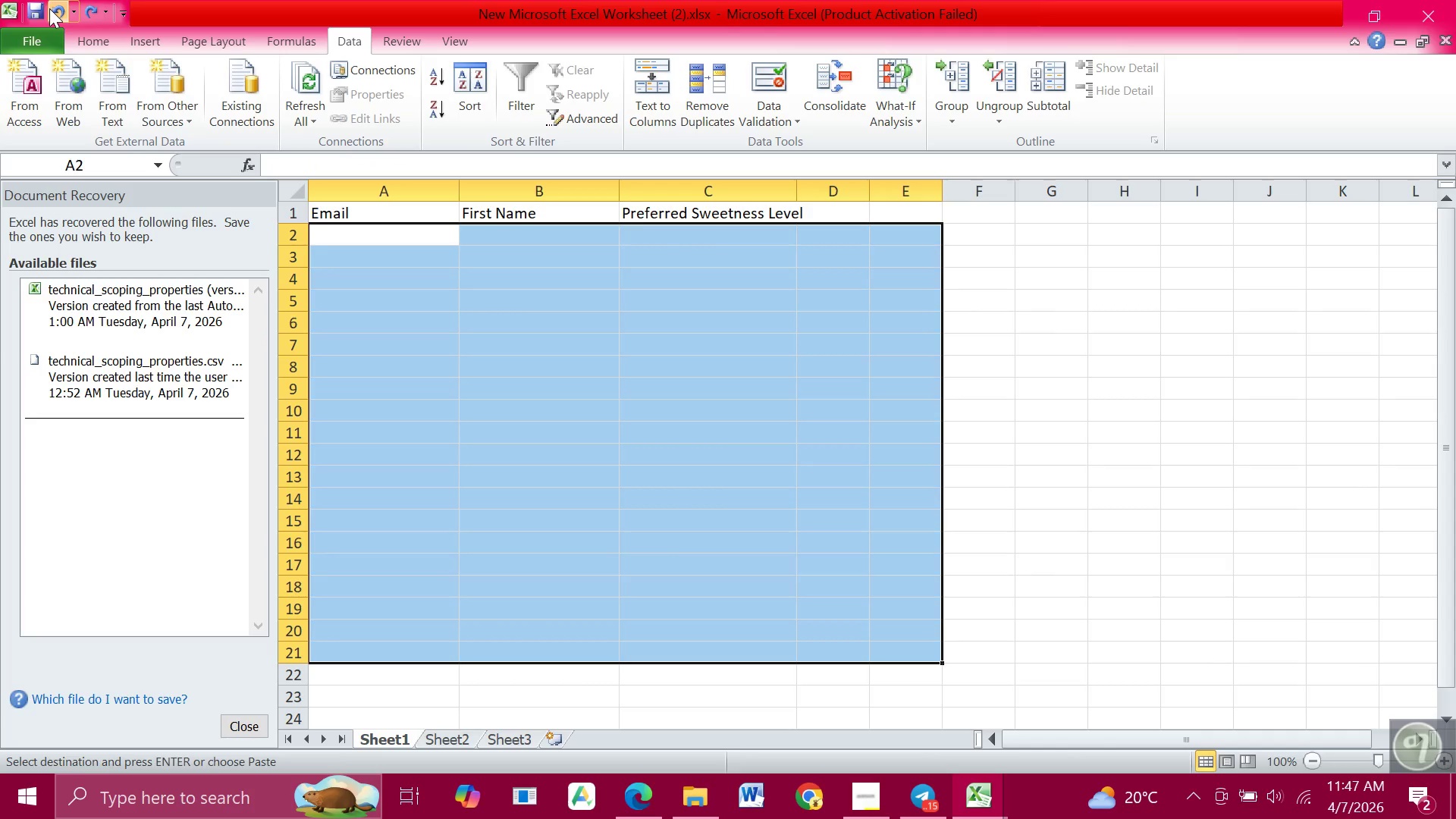 
left_click([49, 8])
 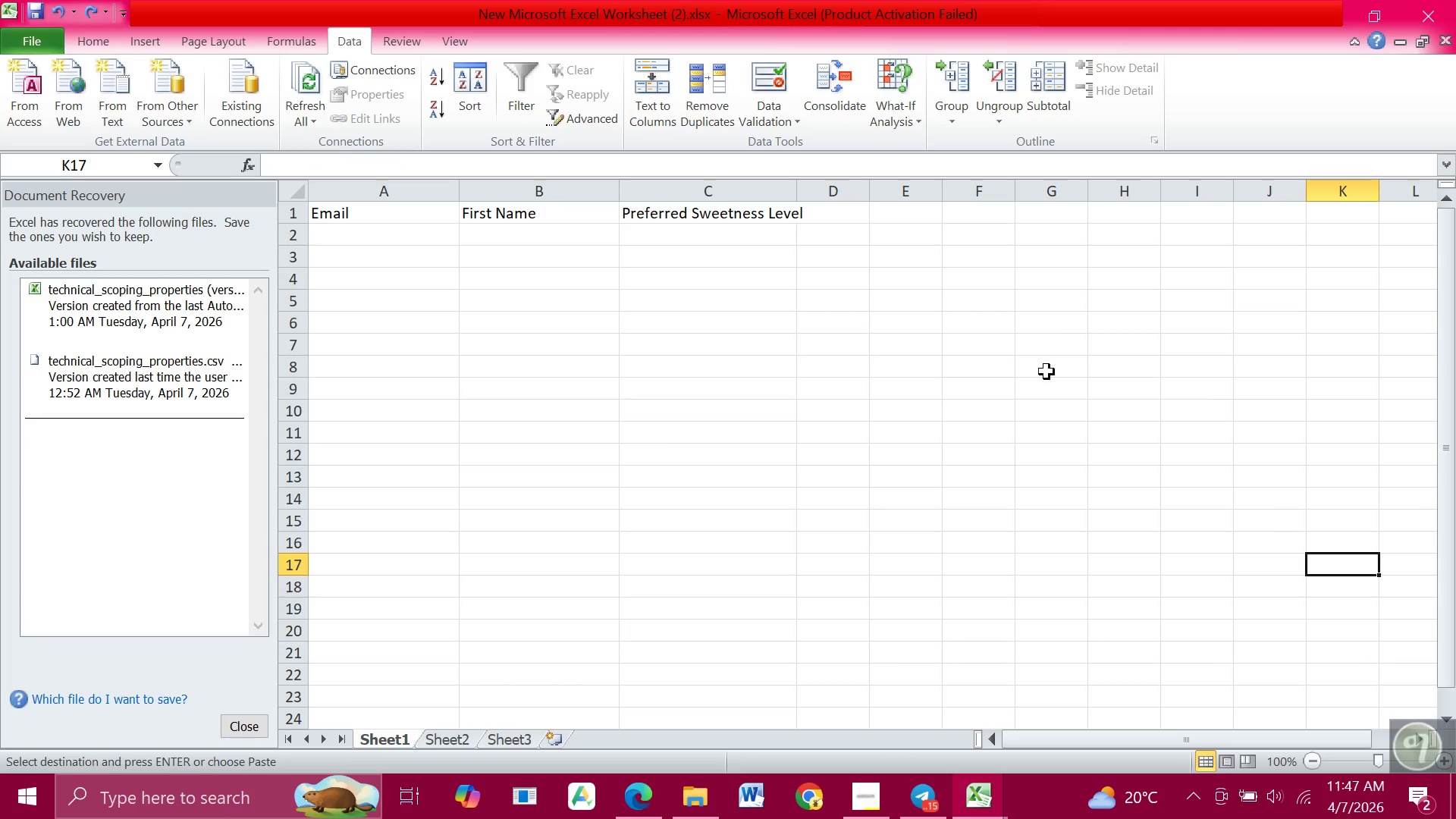 
left_click([1309, 560])
 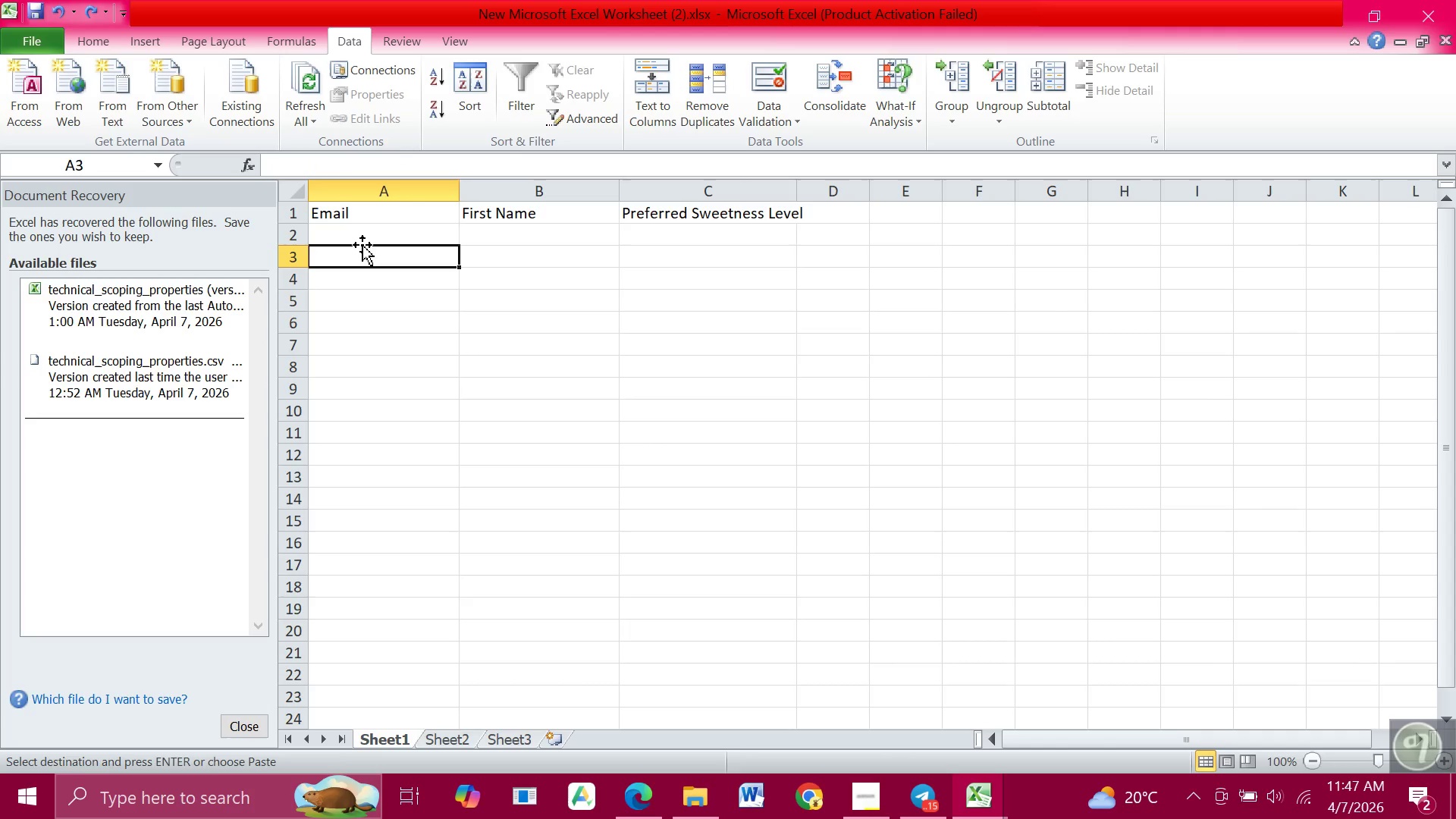 
left_click([359, 249])
 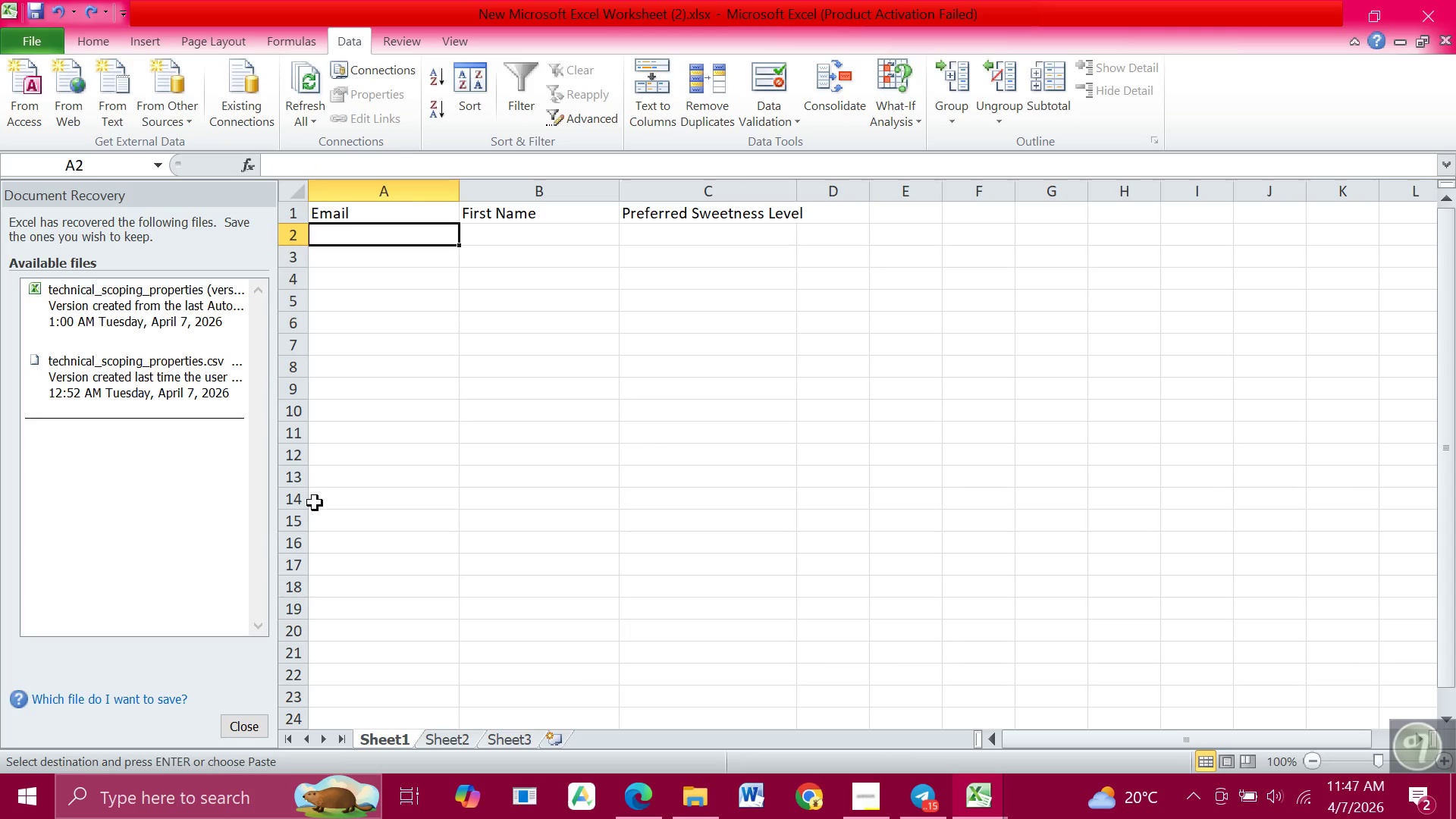 
left_click([364, 235])
 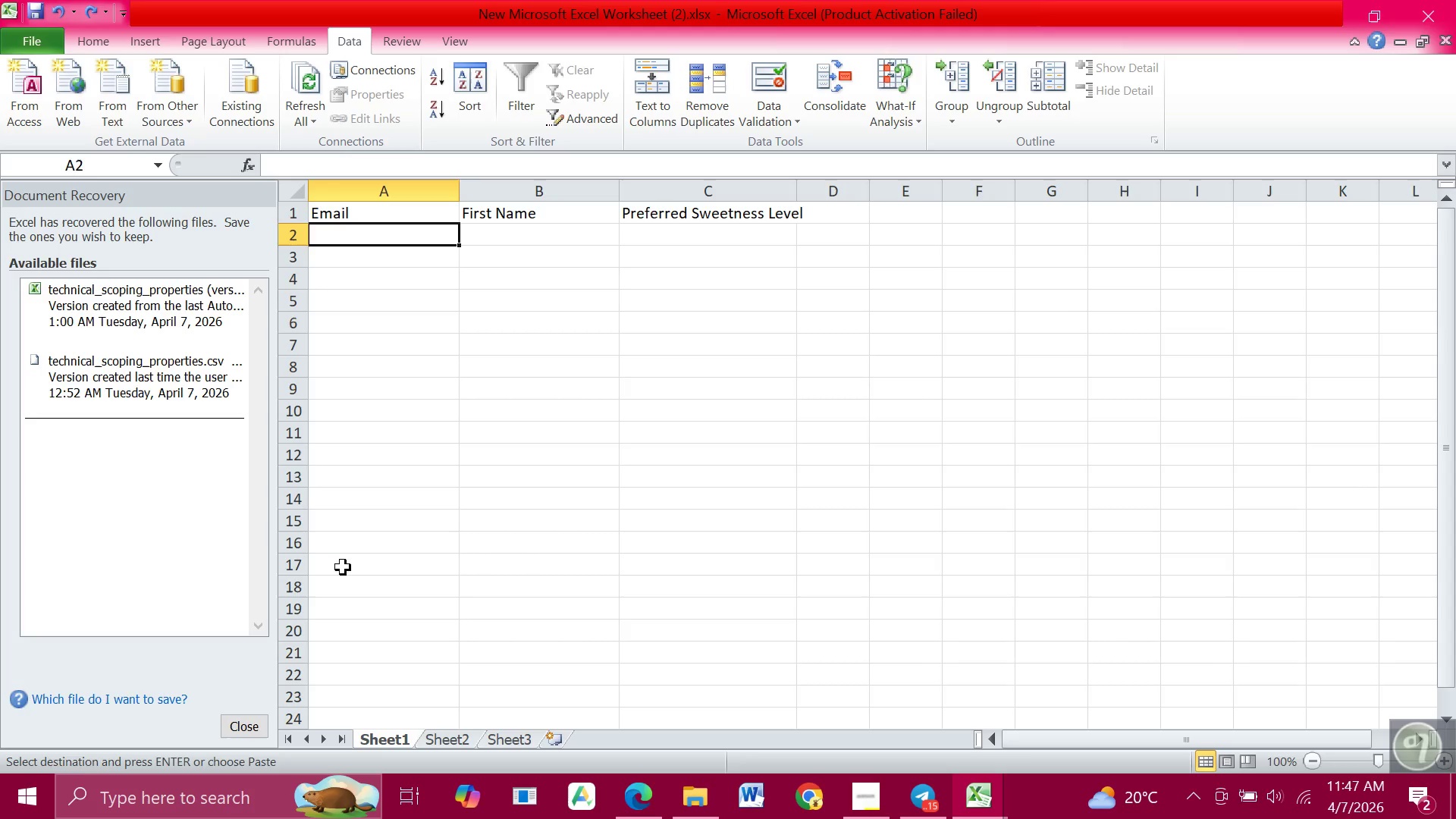 
wait(22.36)
 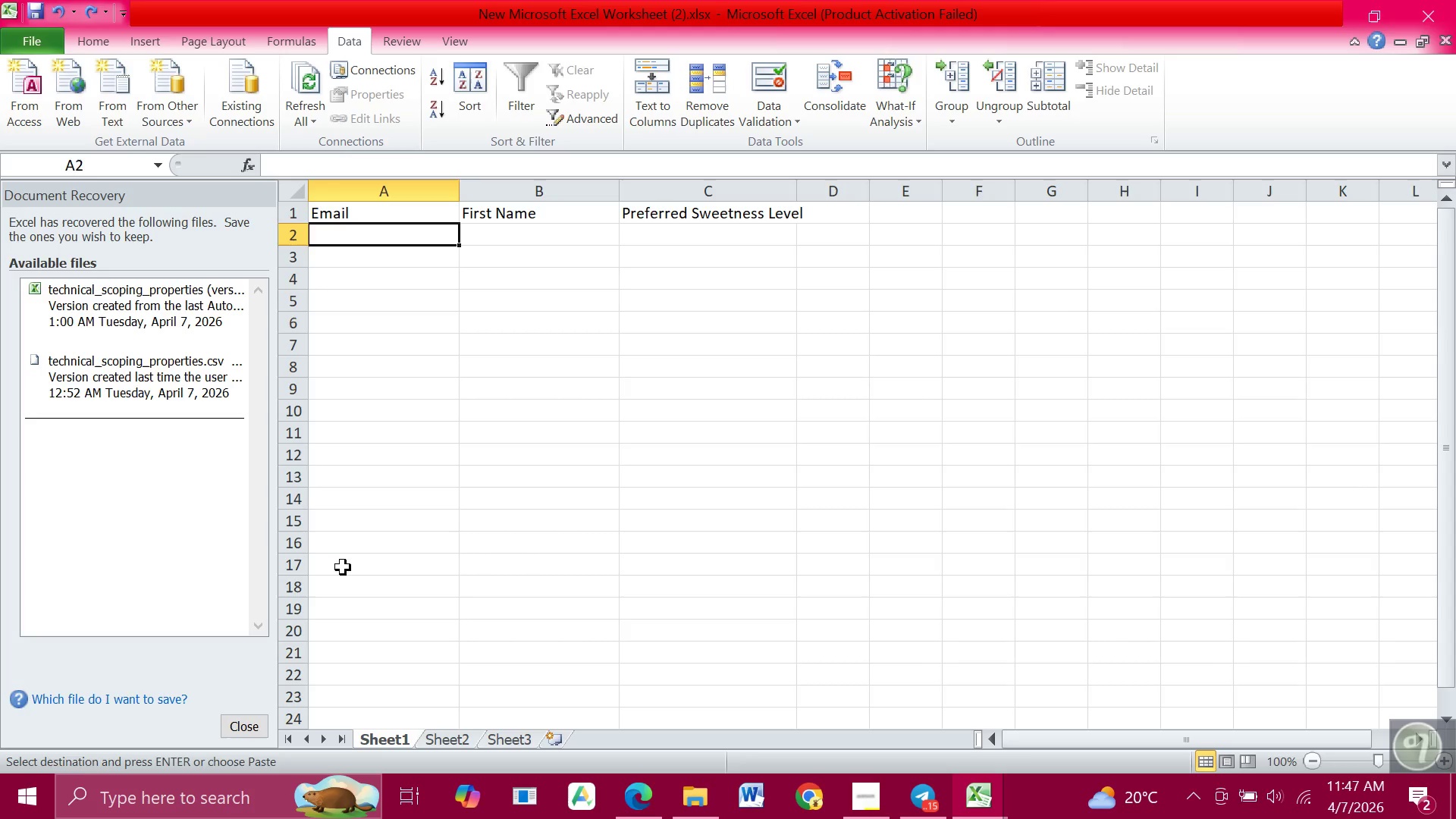 
left_click([356, 243])
 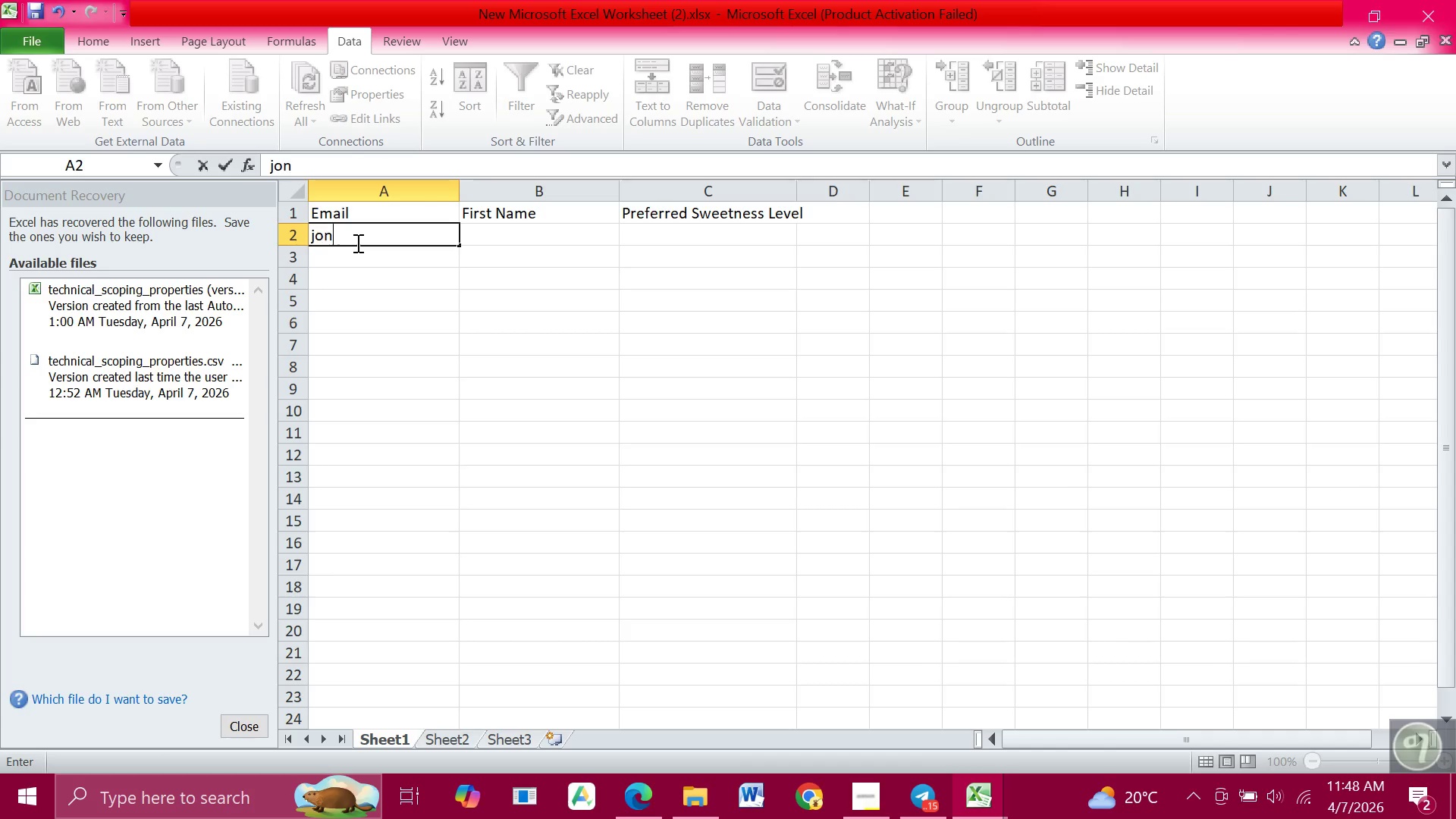 
type(jon.doe@test.com)
 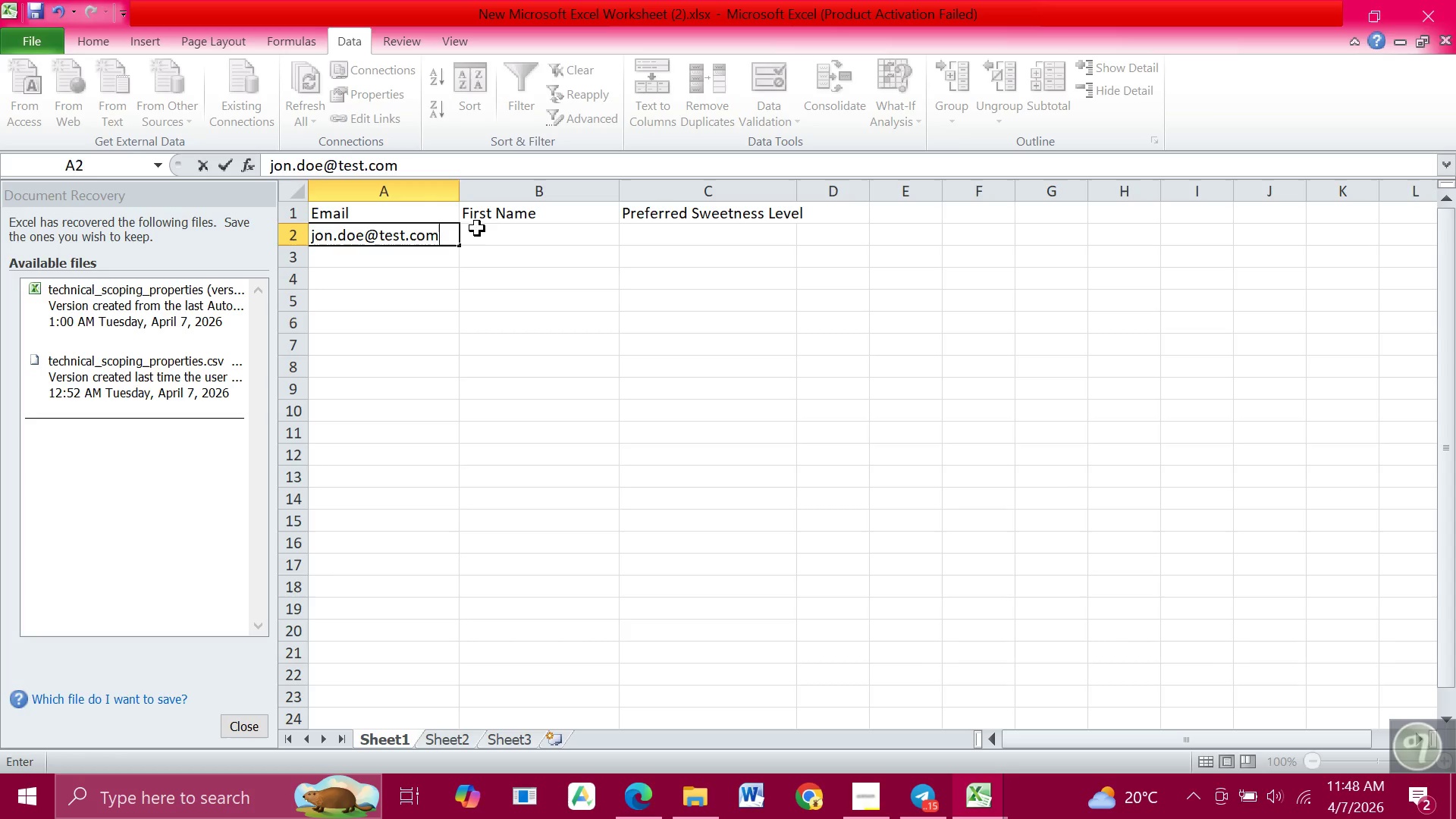 
left_click([488, 234])
 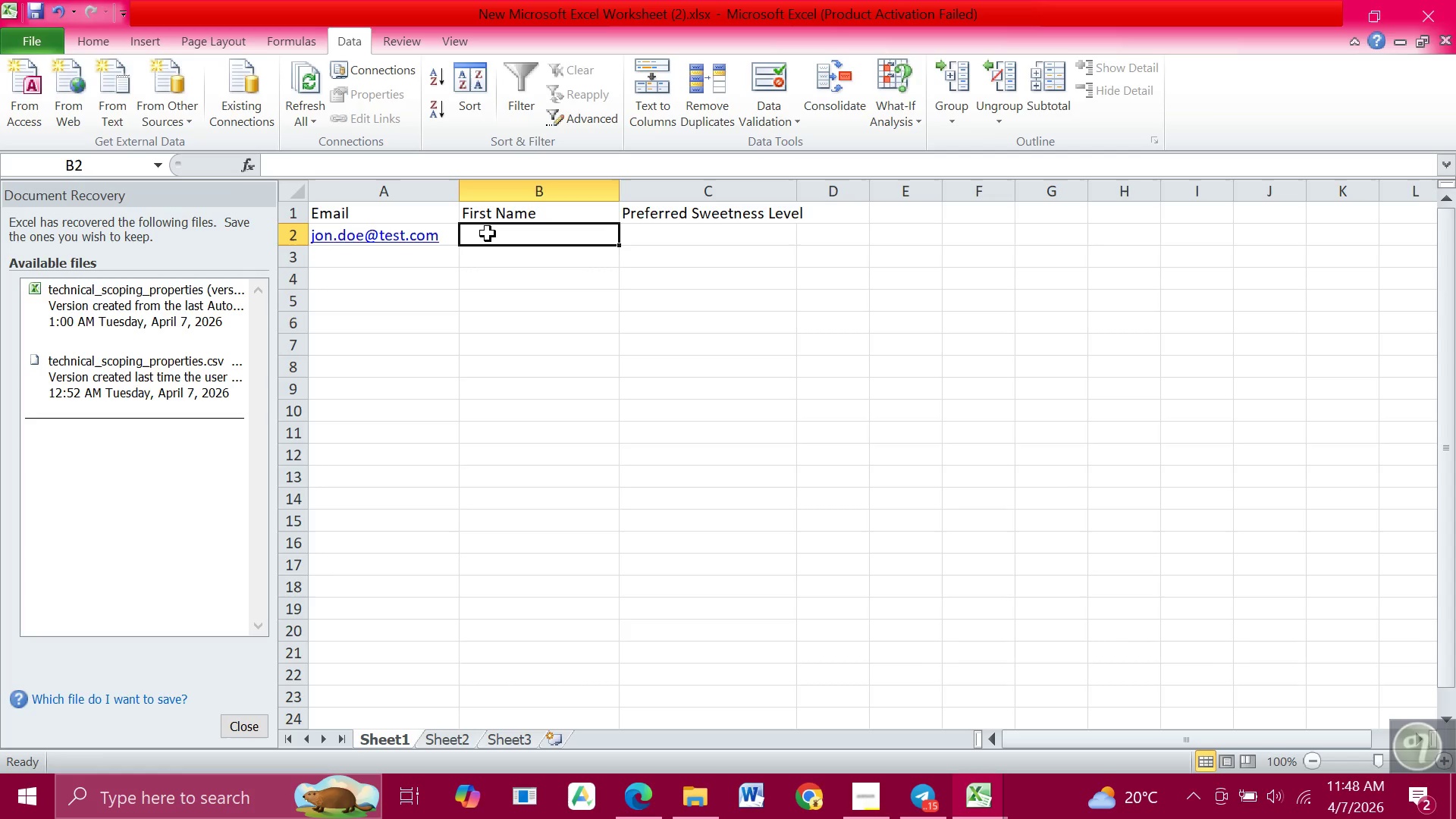 
wait(5.64)
 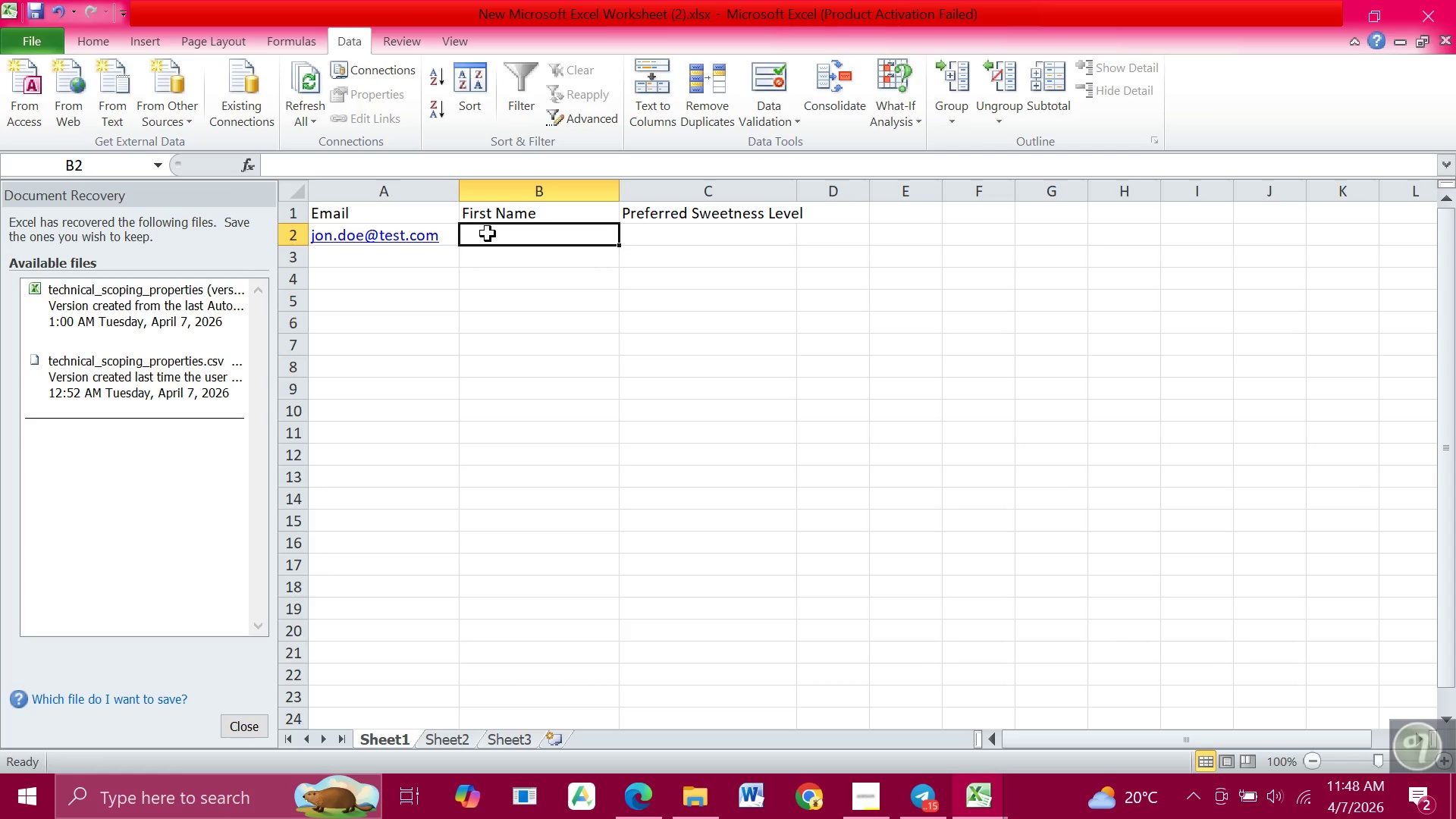 
type(john)
 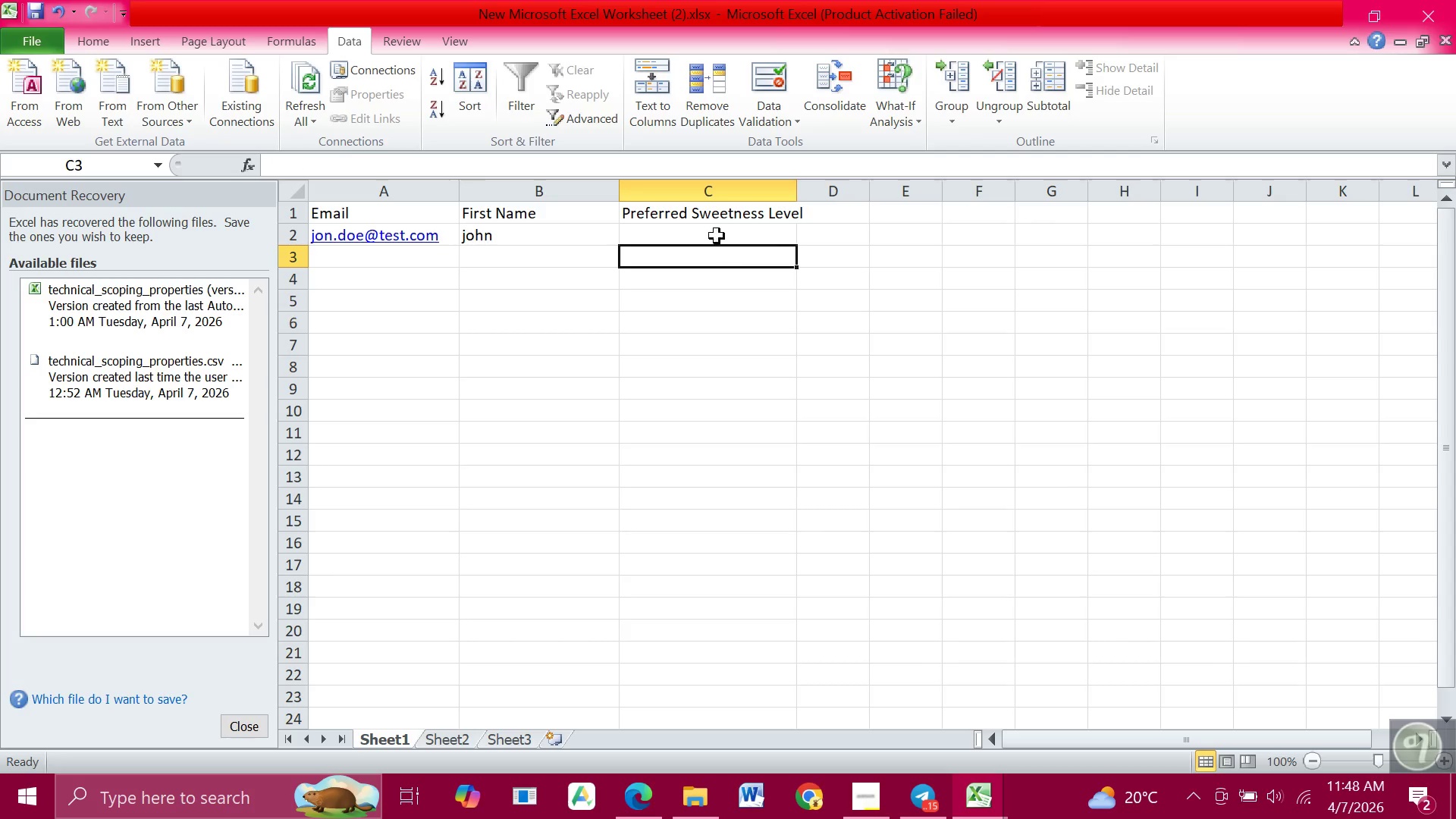 
left_click([720, 246])
 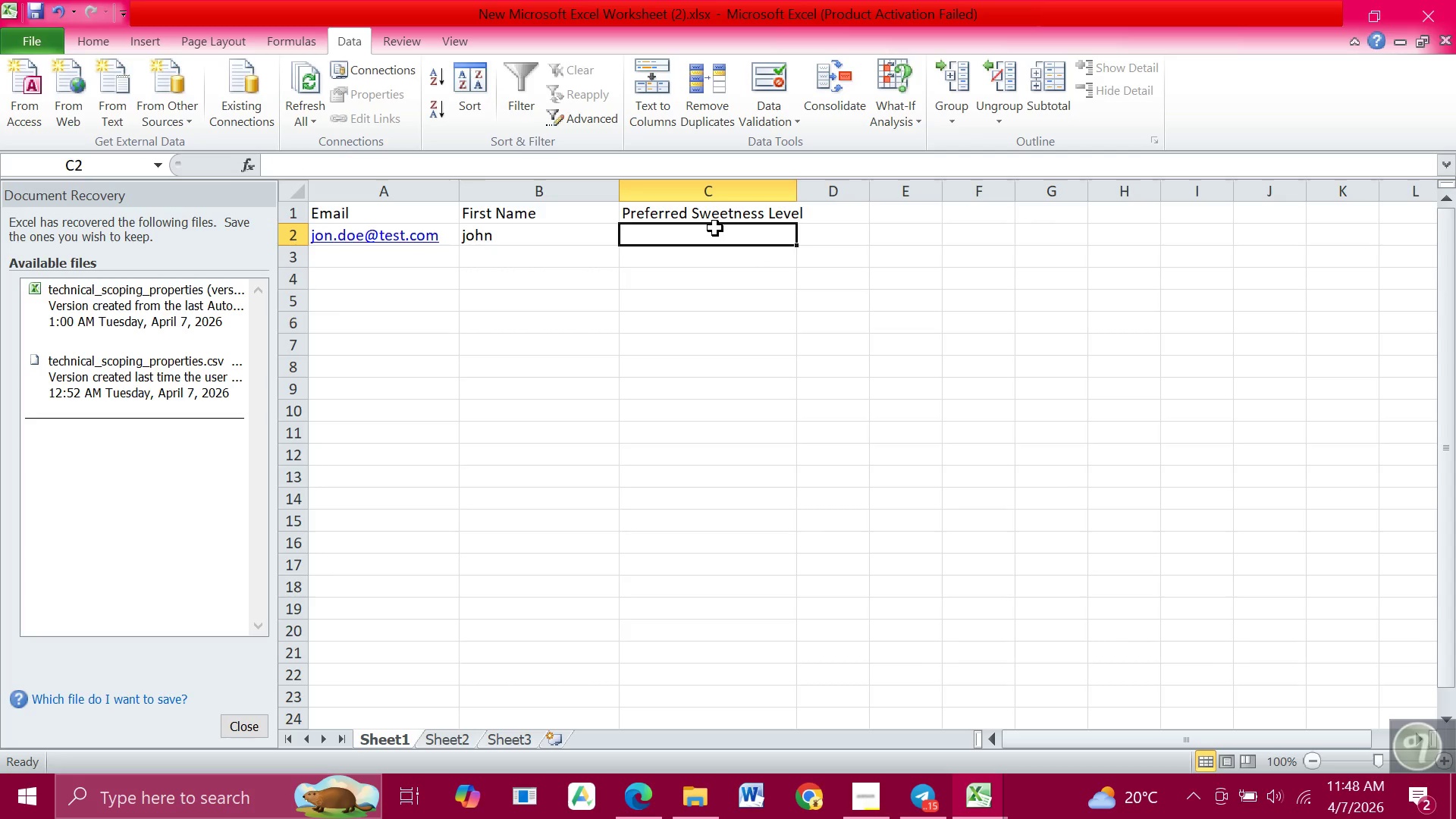 
left_click([715, 228])
 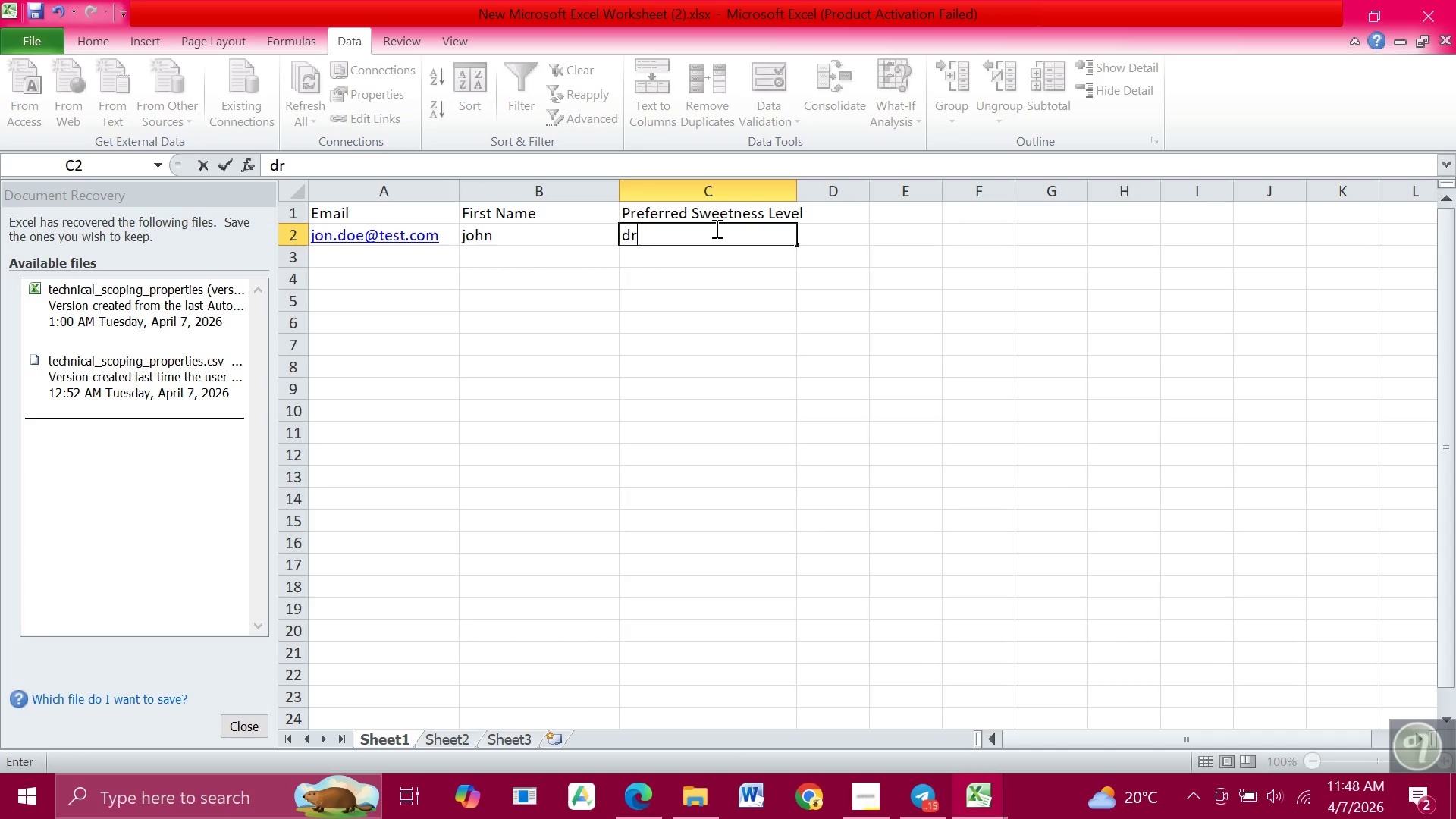 
type(dry)
 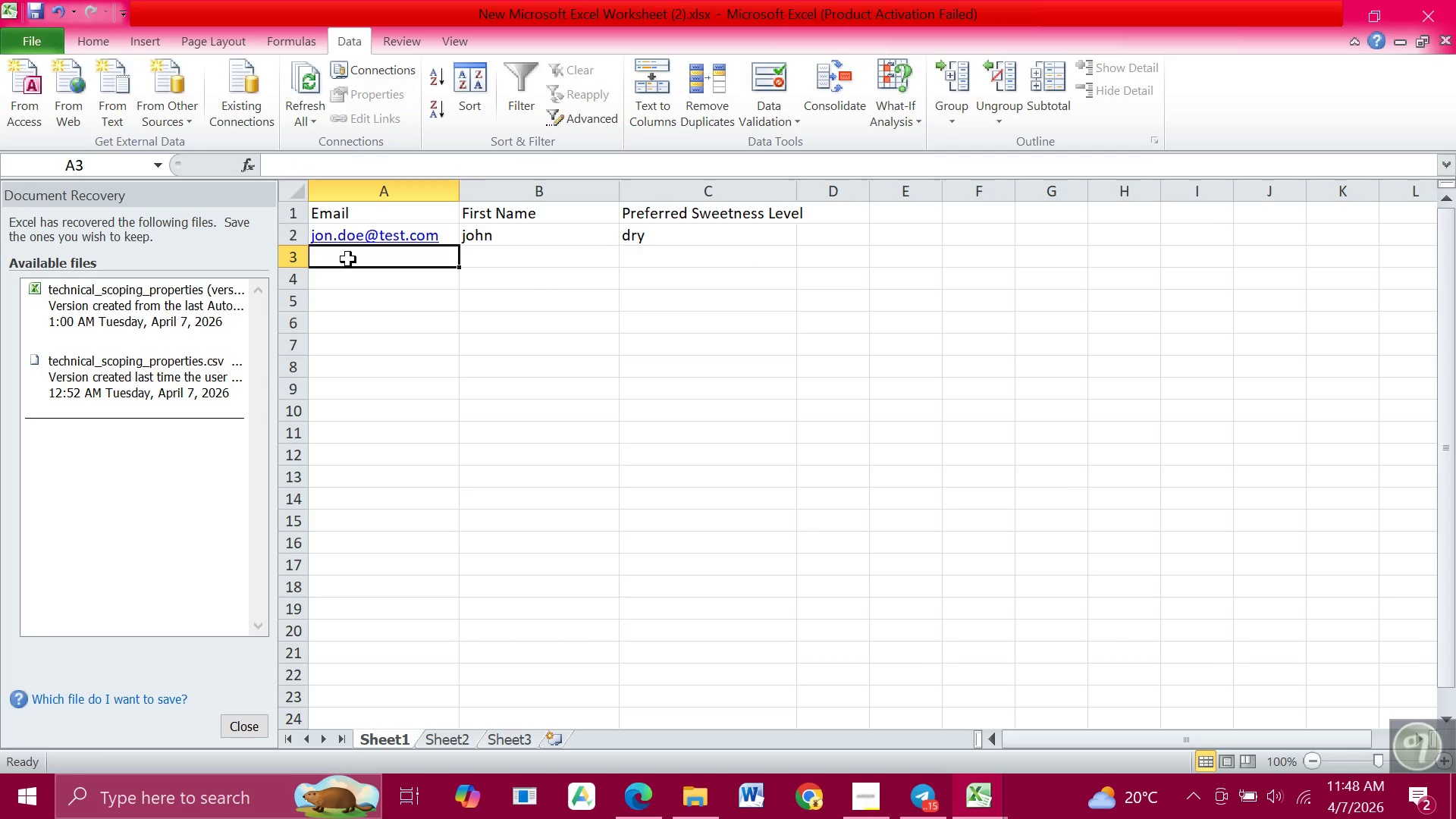 
left_click([348, 259])
 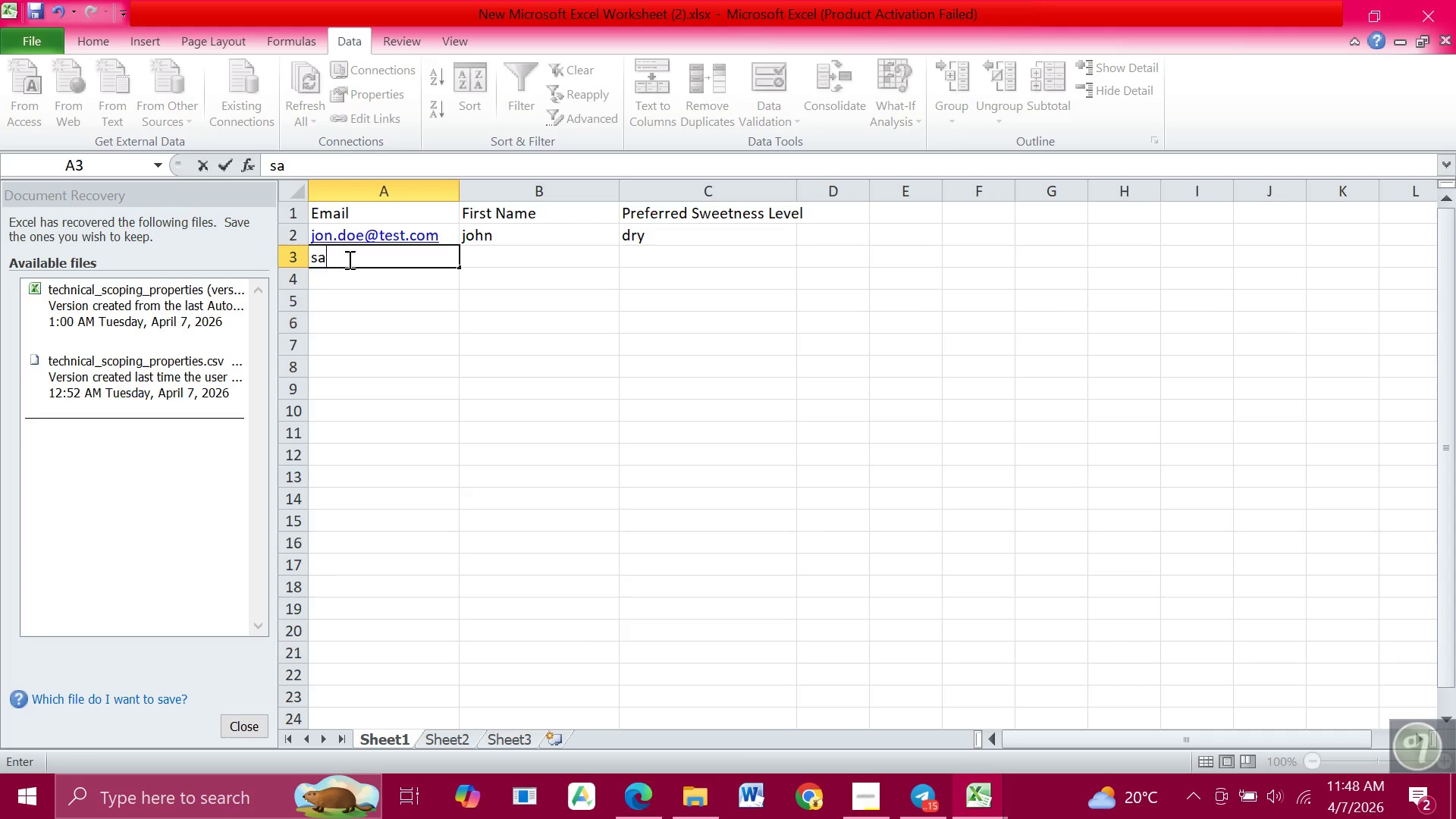 
type(sara)
 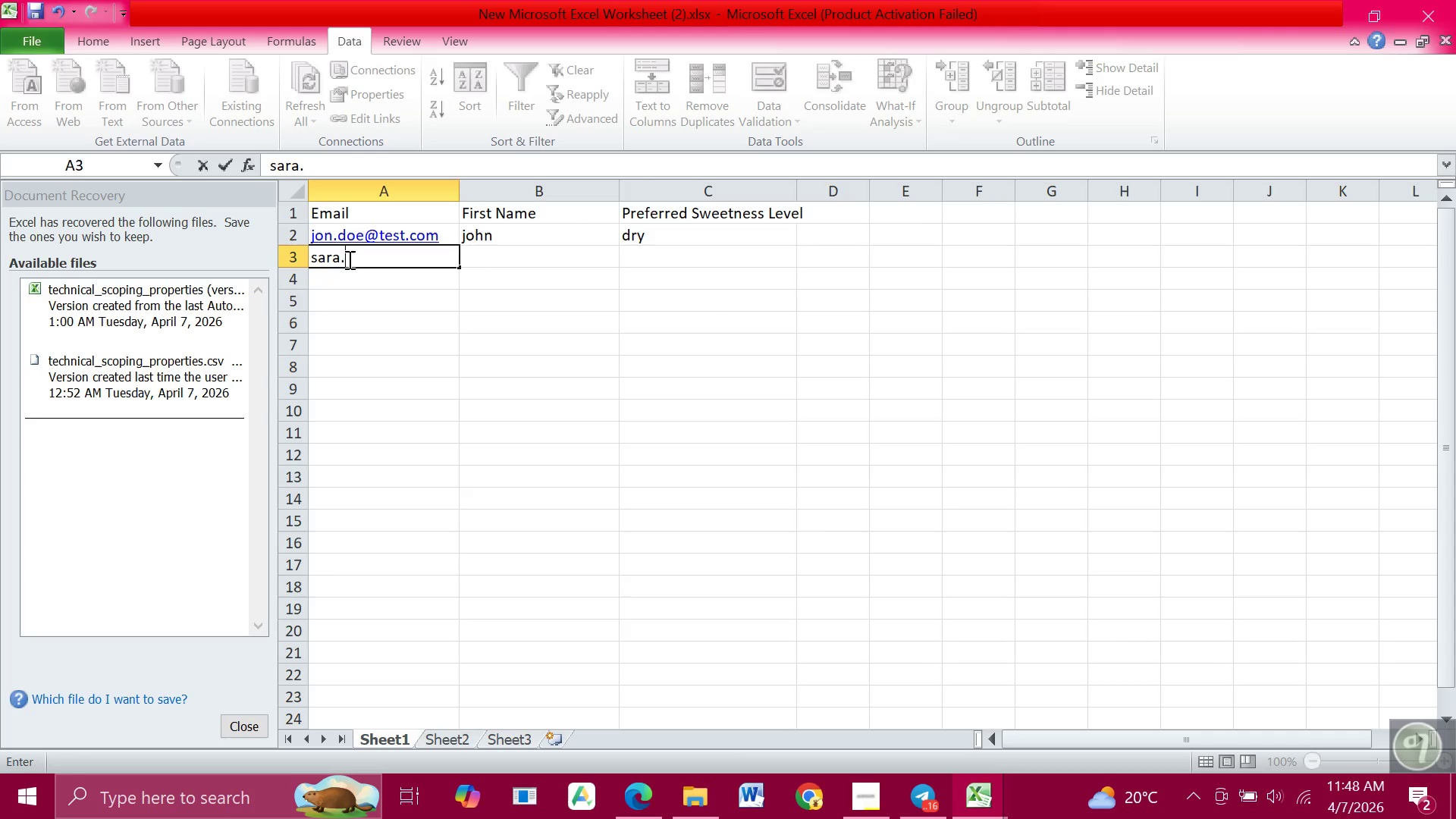 
type(.ali@test.com)
 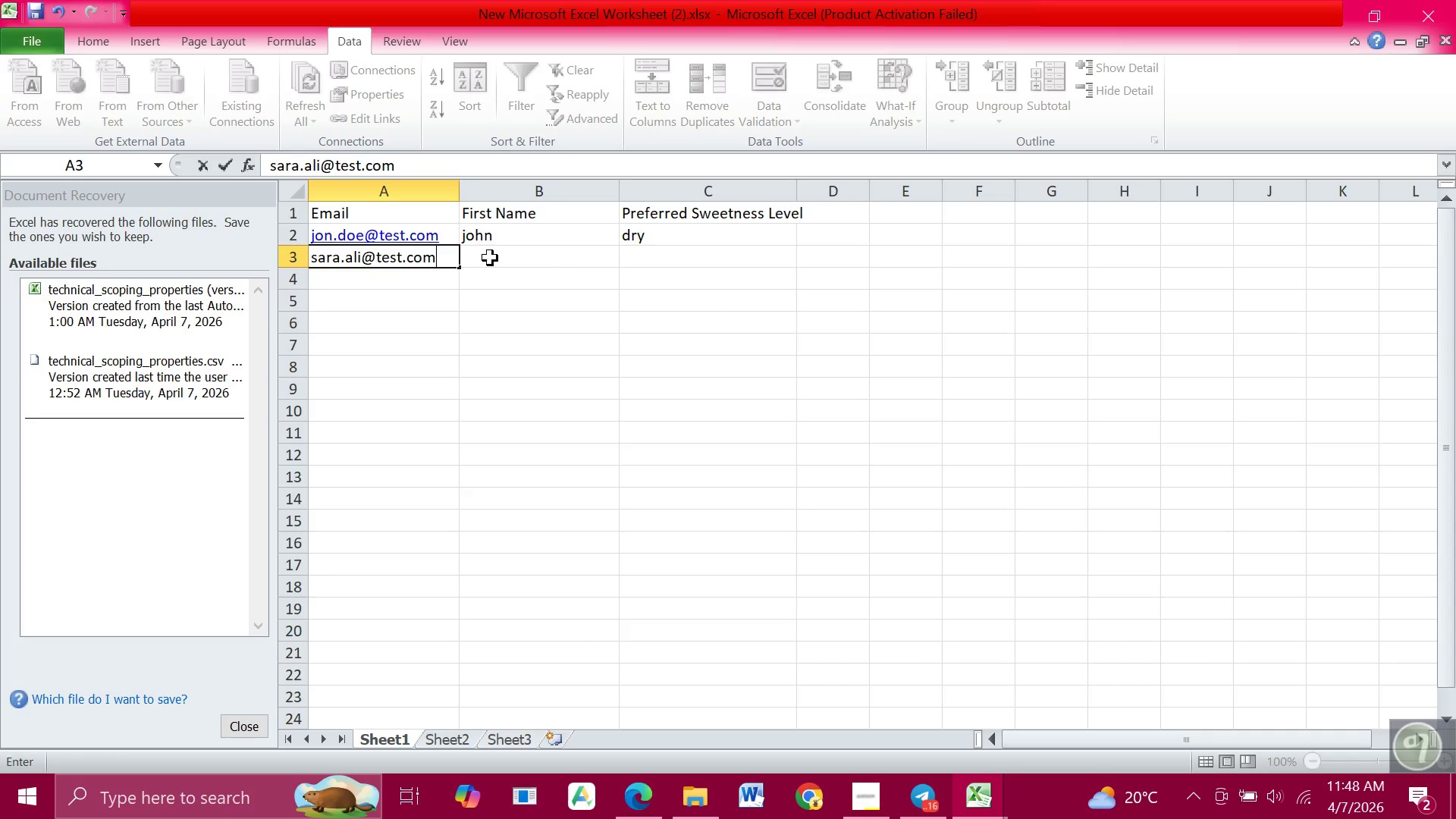 
left_click([498, 258])
 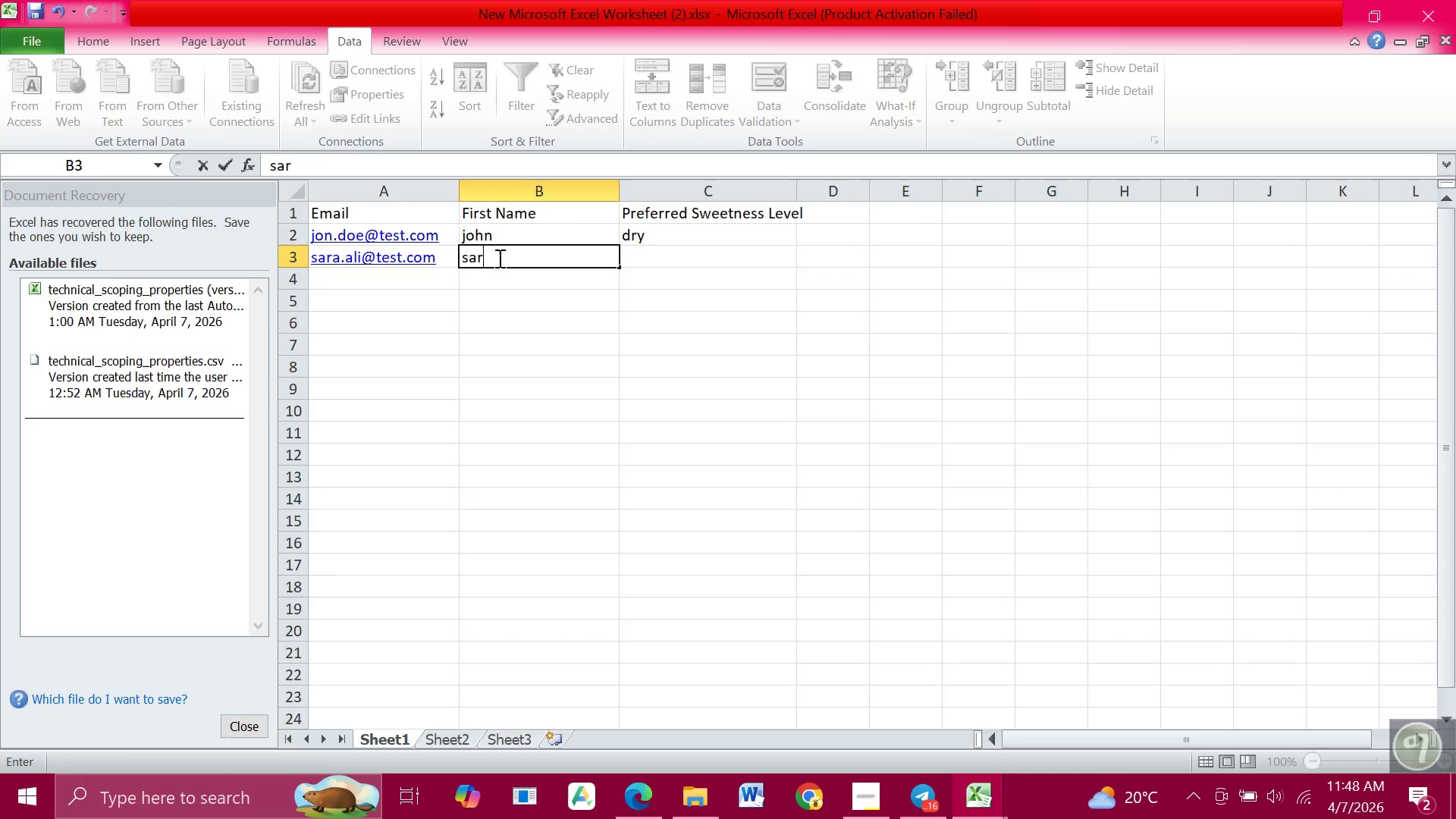 
type(sara)
 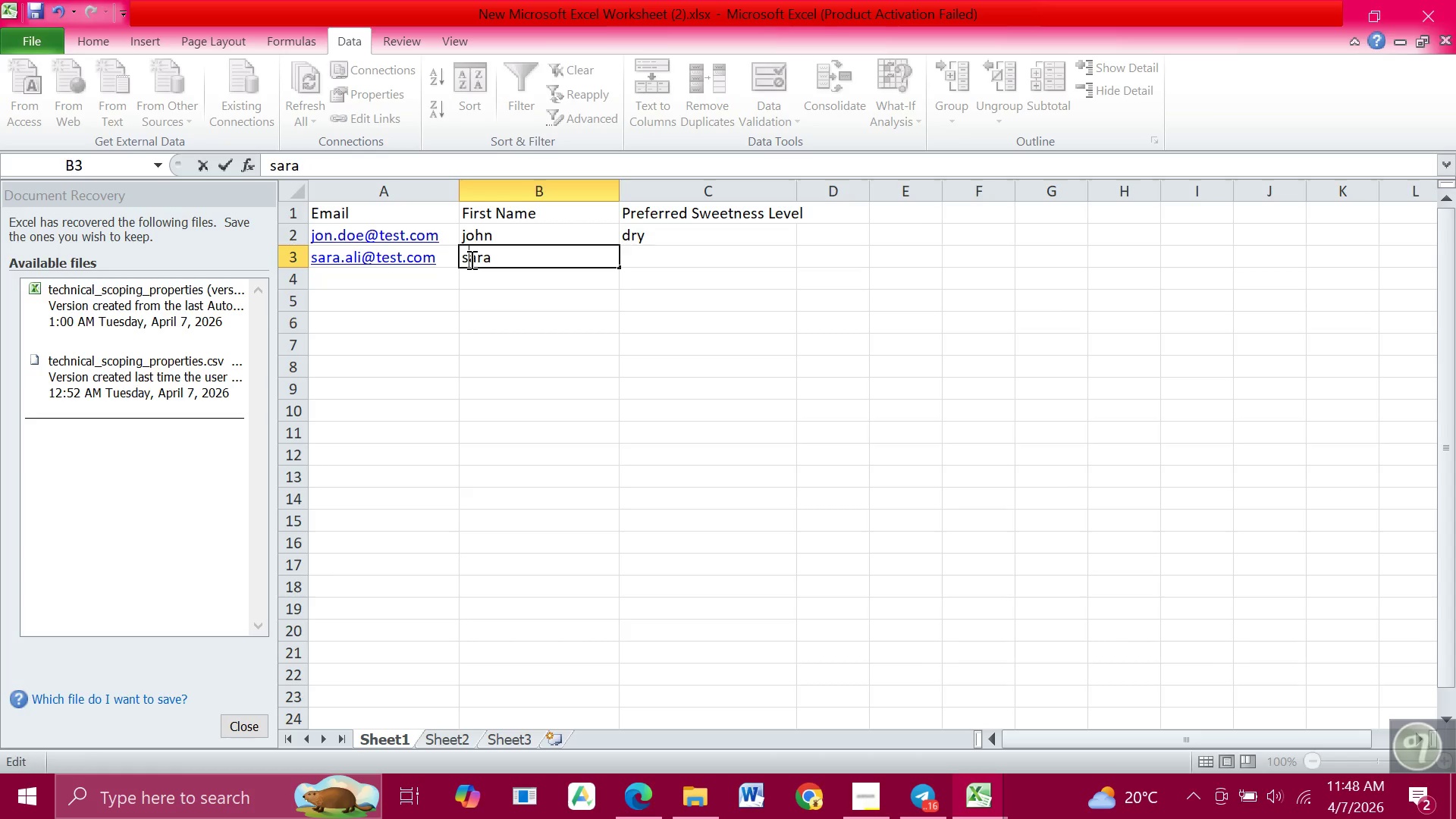 
left_click([470, 259])
 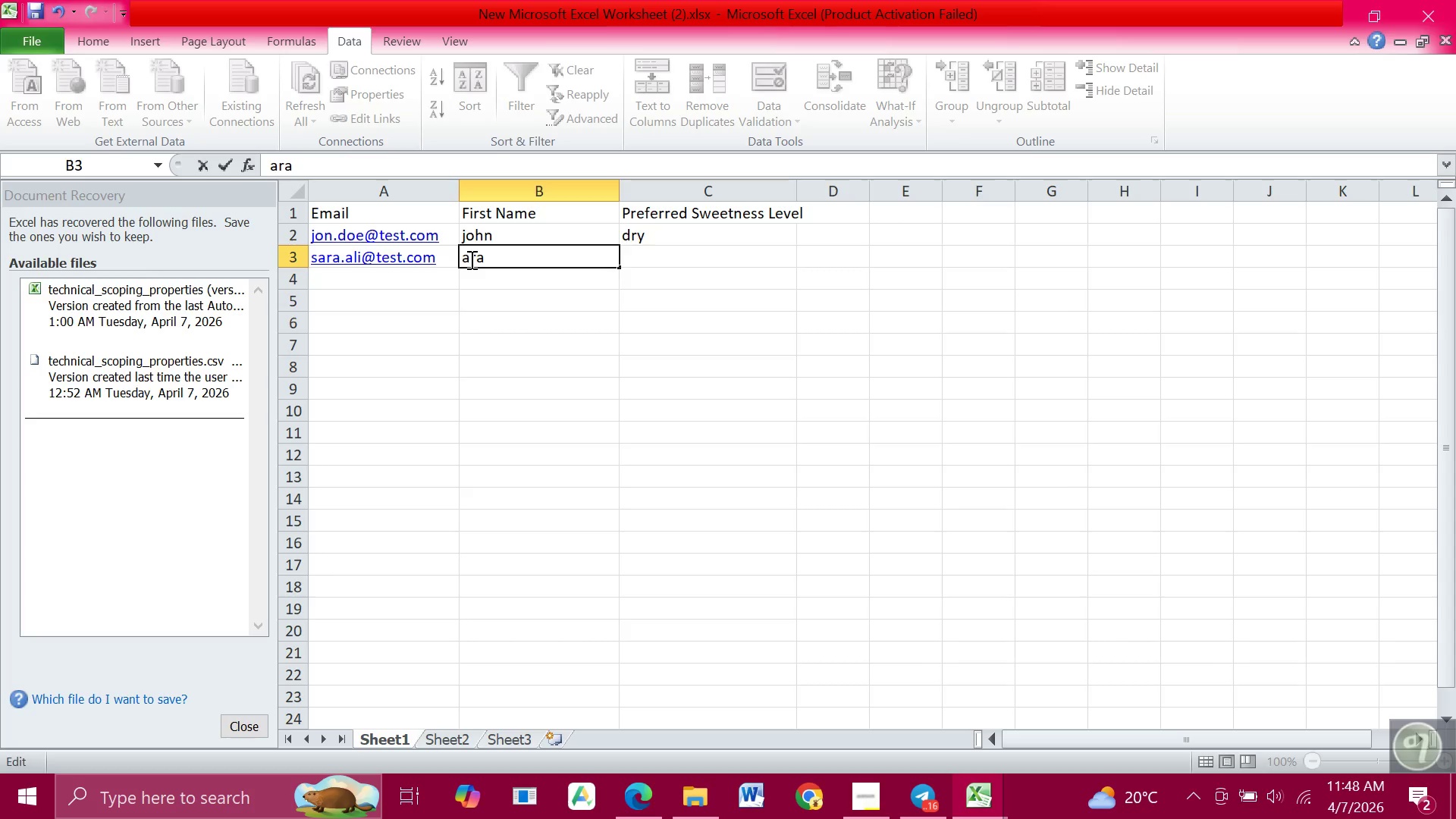 
key(Backspace)
 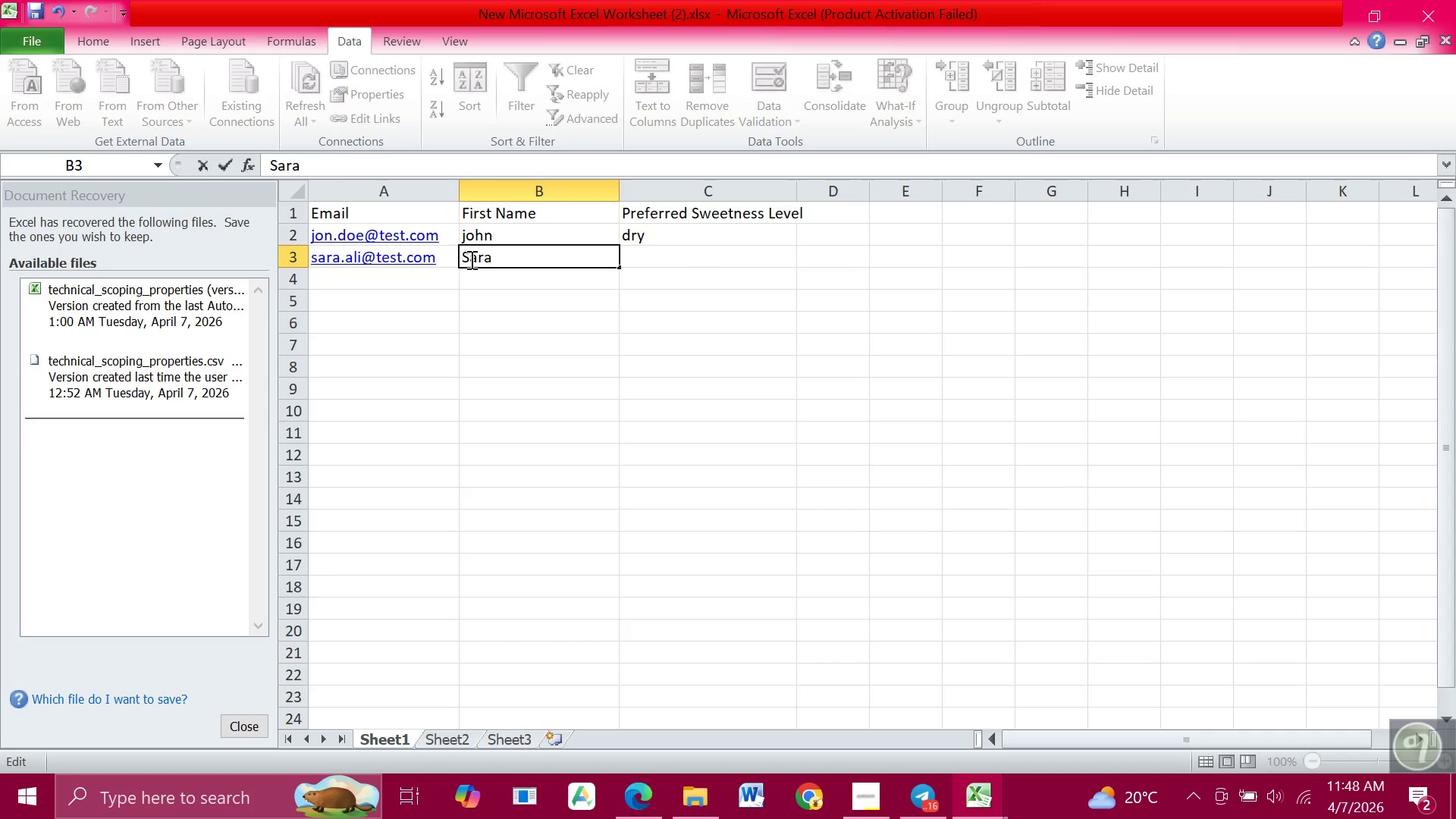 
key(Shift+ShiftLeft)
 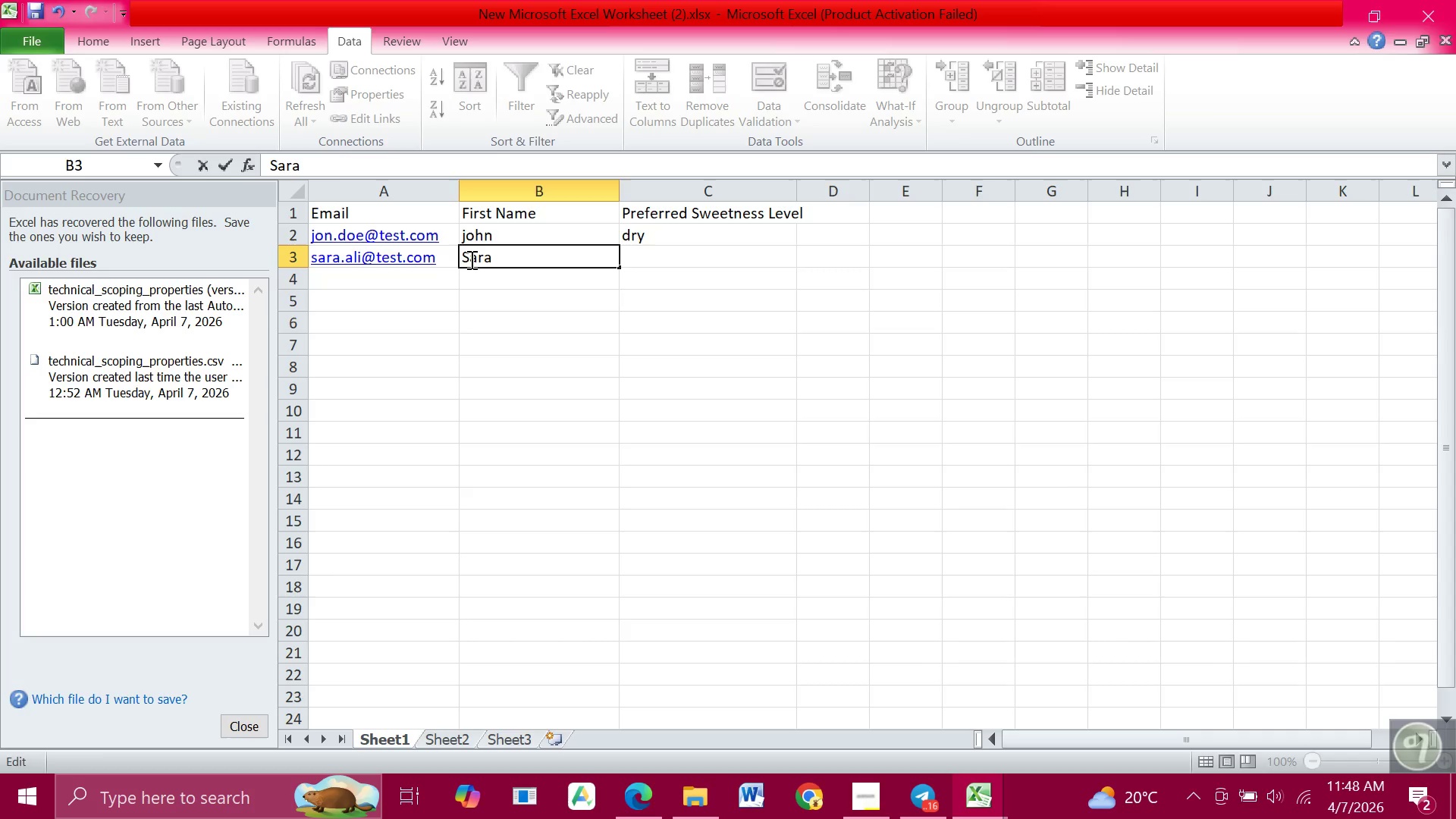 
key(Shift+S)
 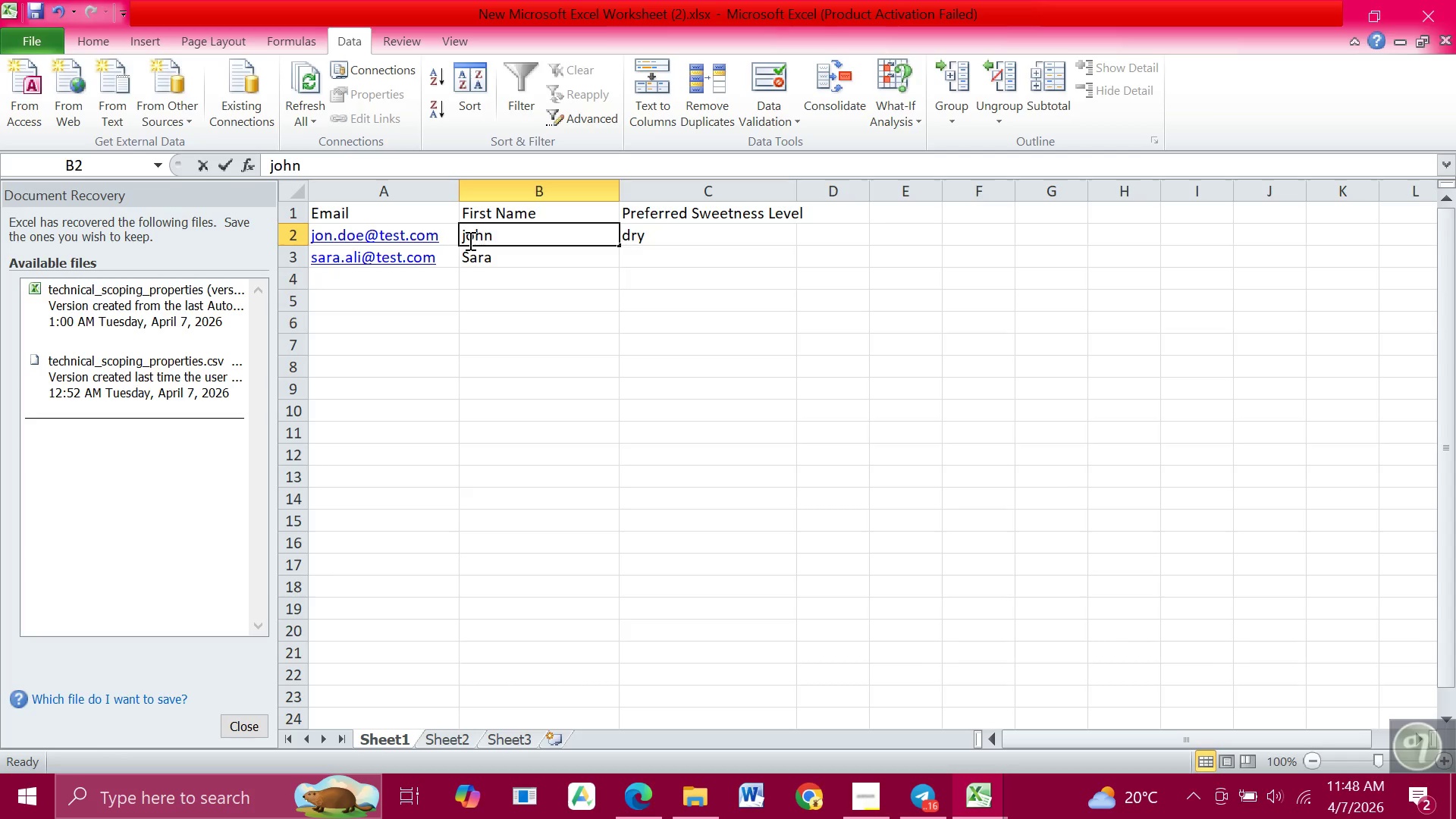 
double_click([469, 240])
 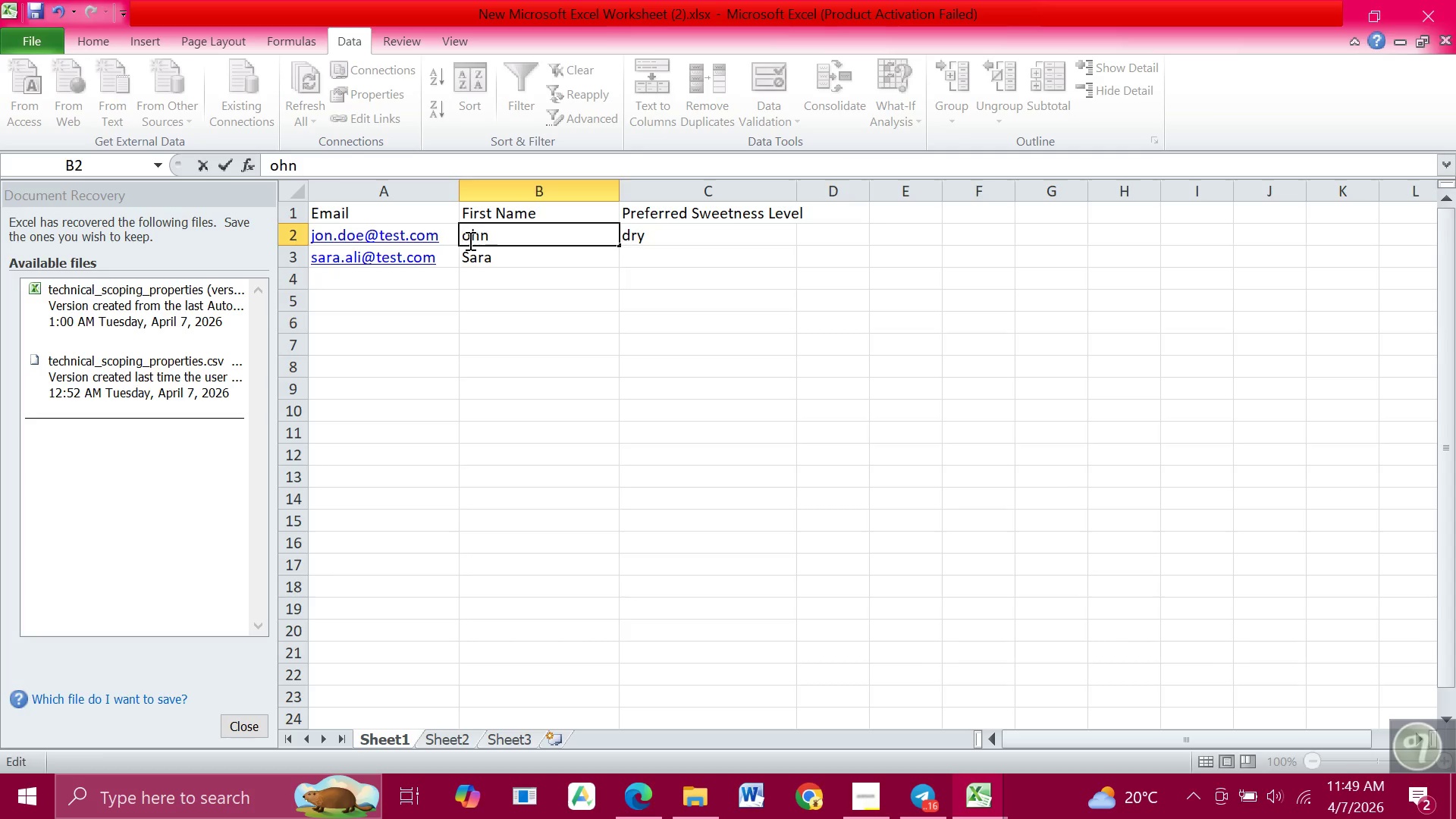 
key(Backspace)
 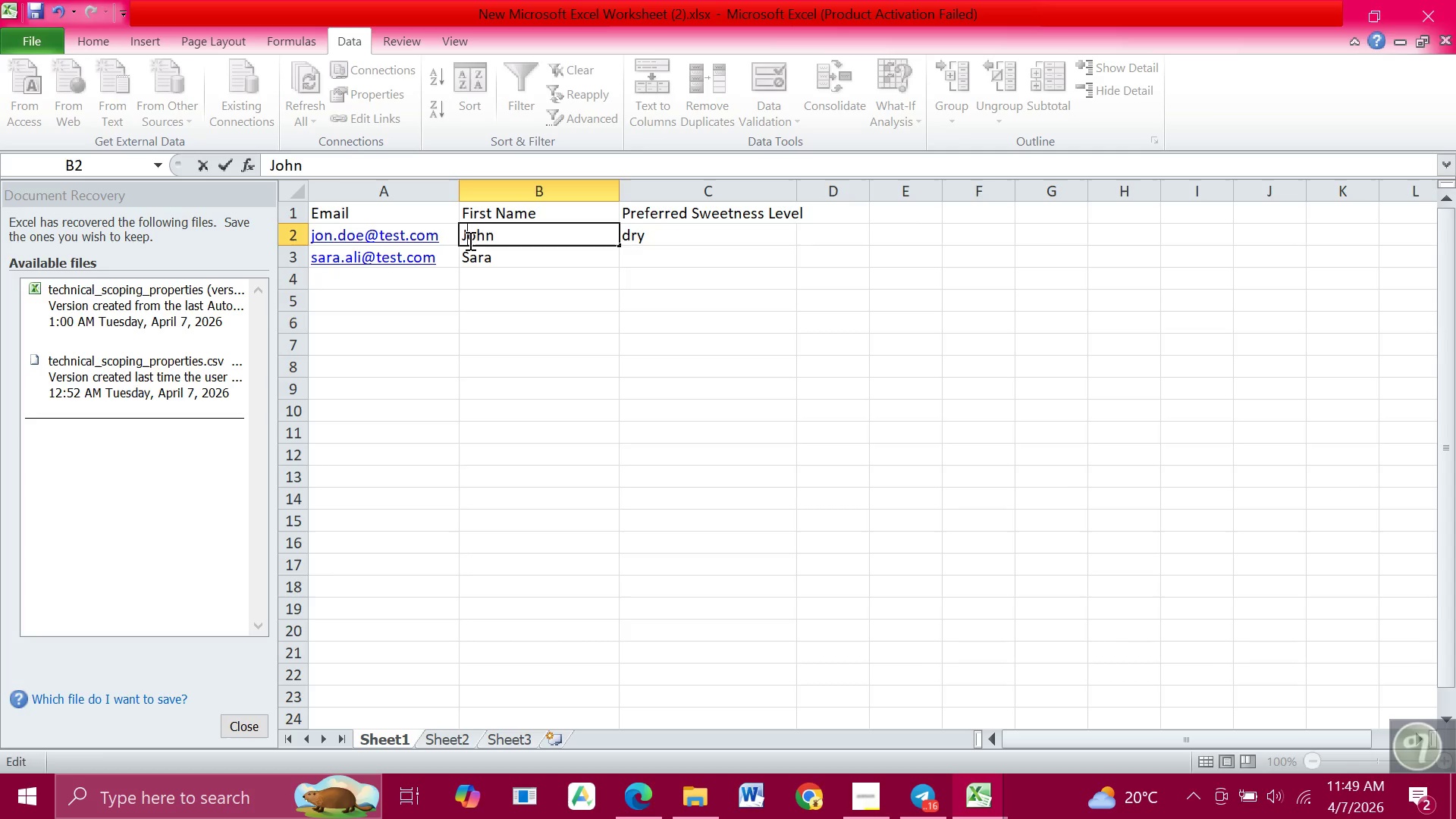 
key(Shift+J)
 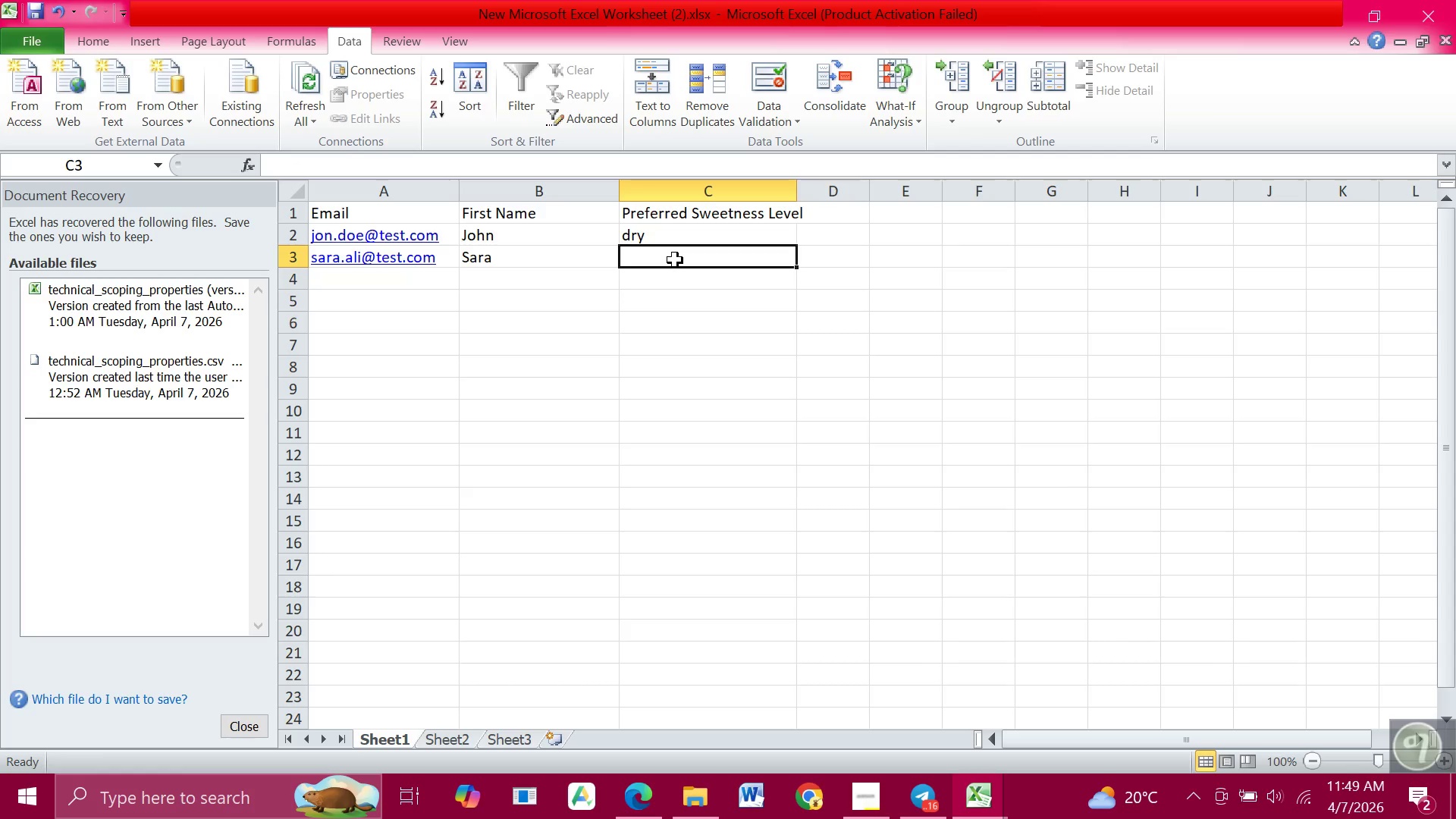 
left_click([675, 260])
 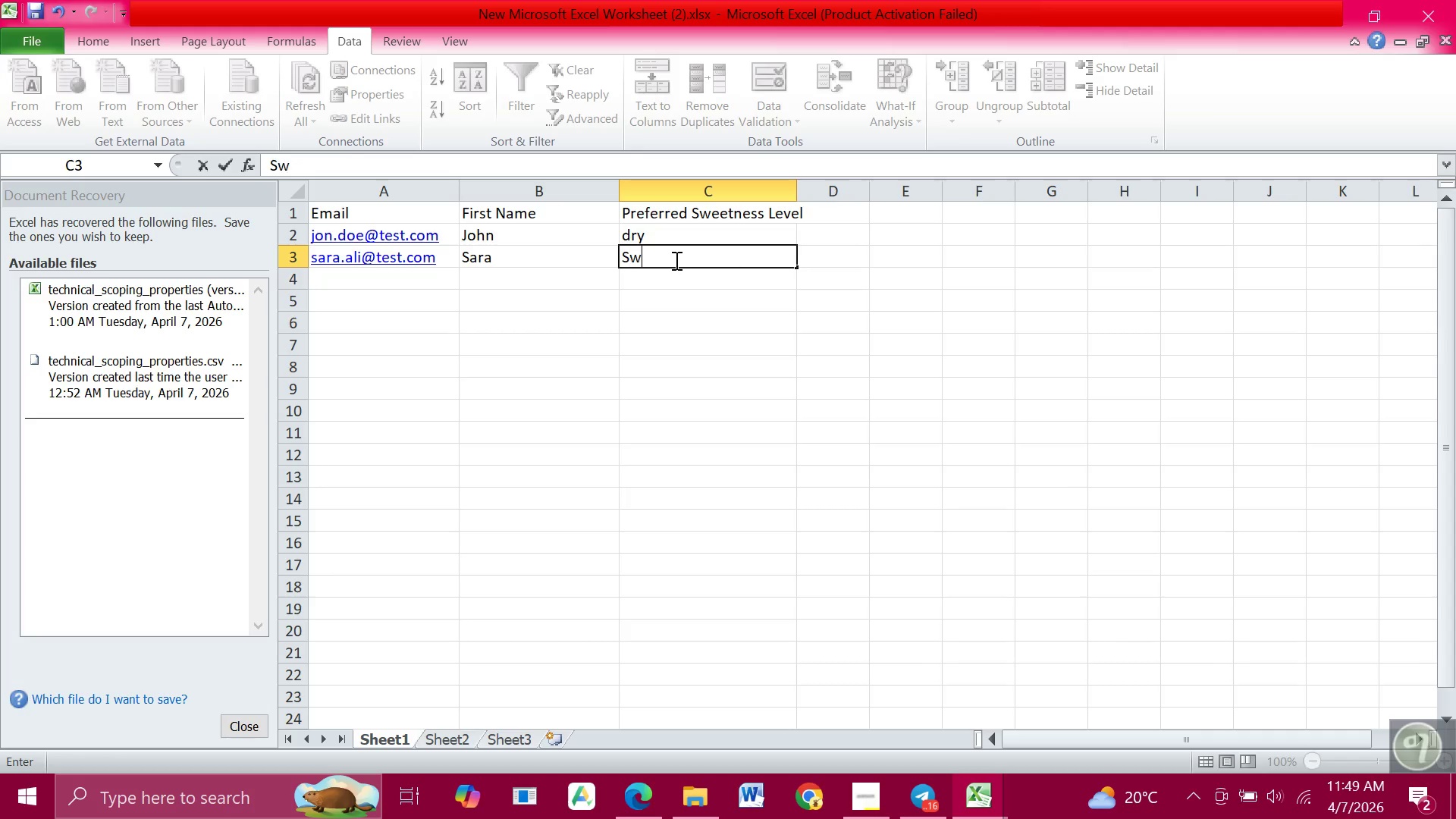 
type(Sweet)
 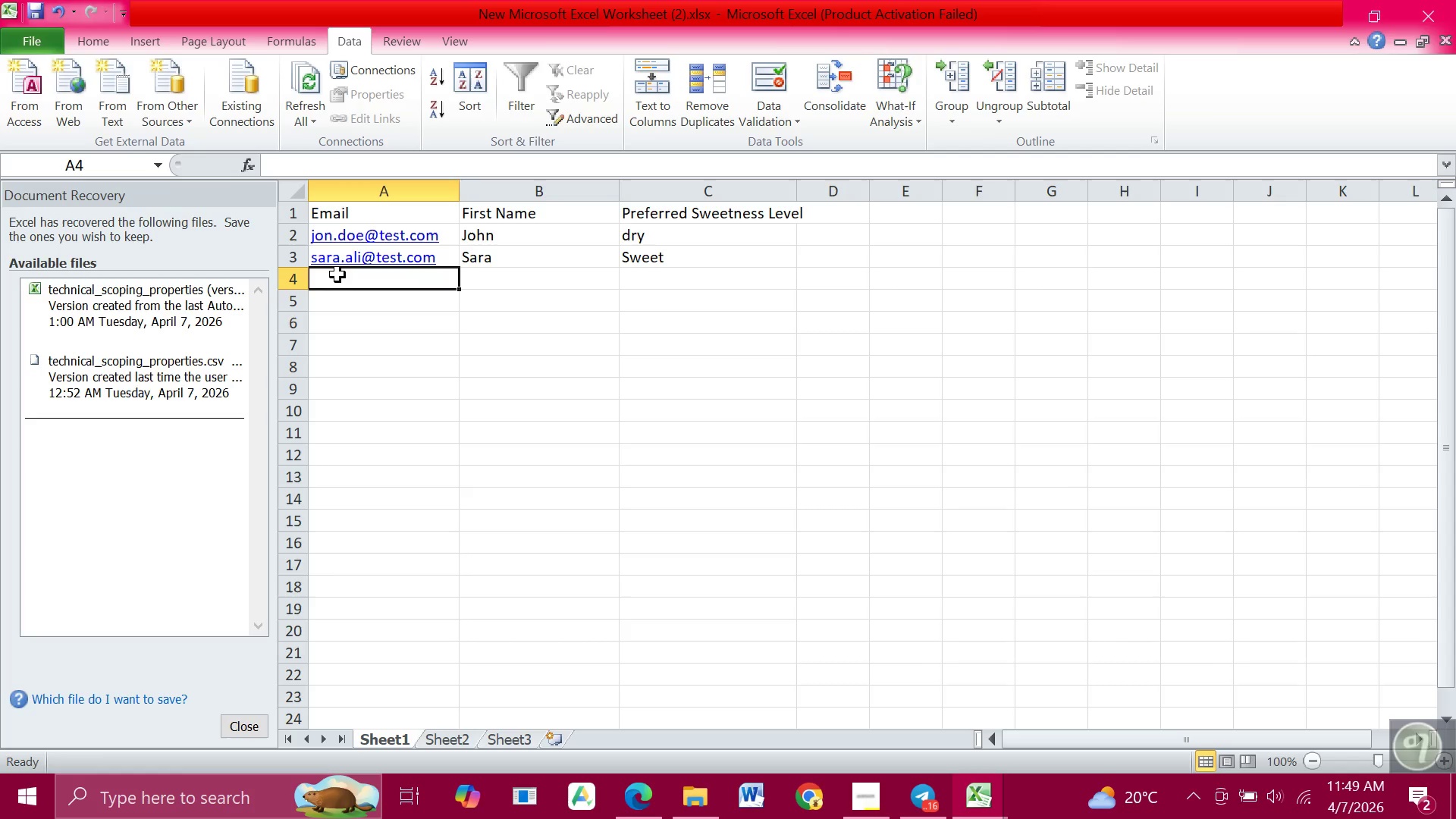 
left_click([337, 275])
 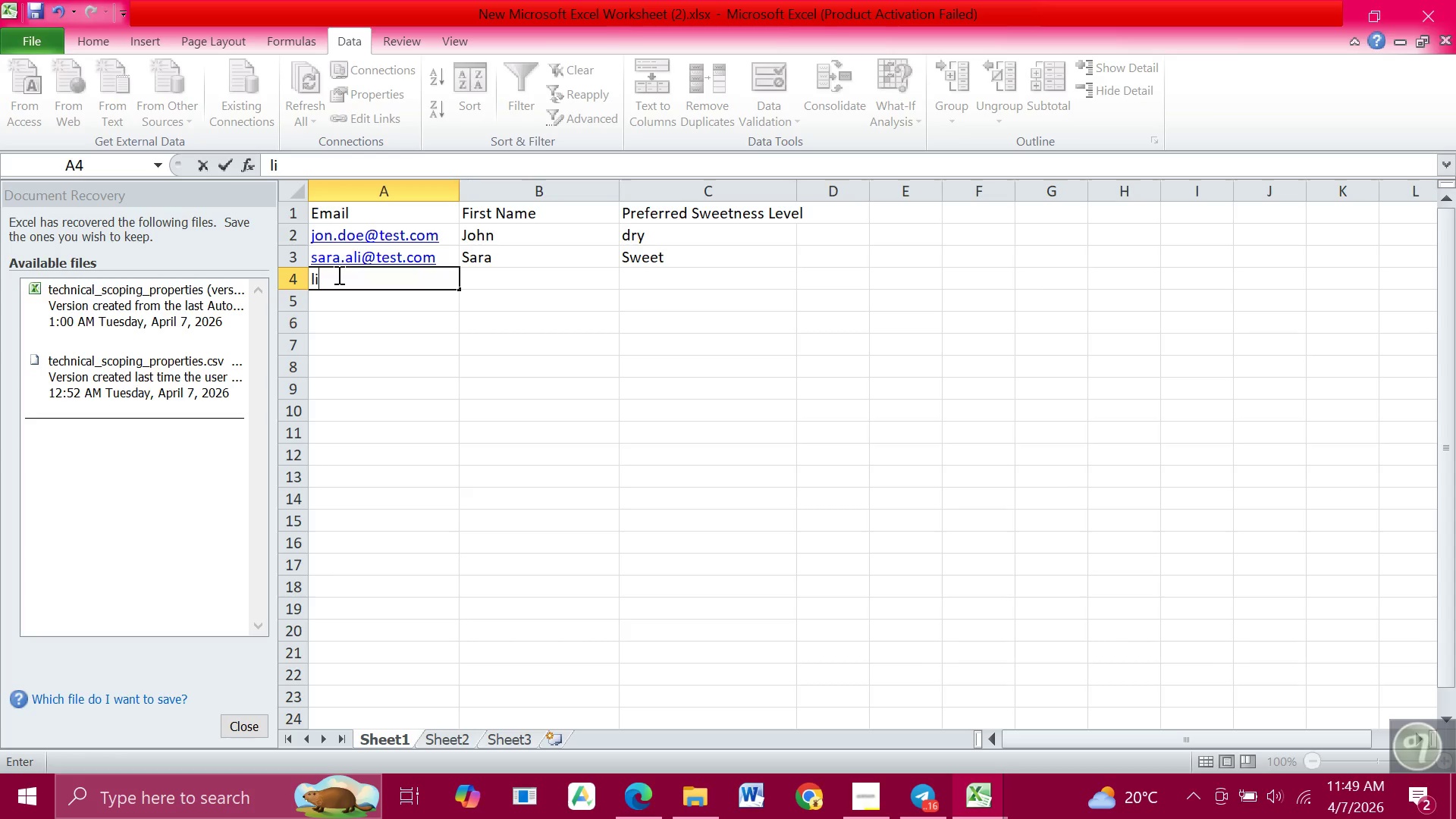 
type(liya.a)
 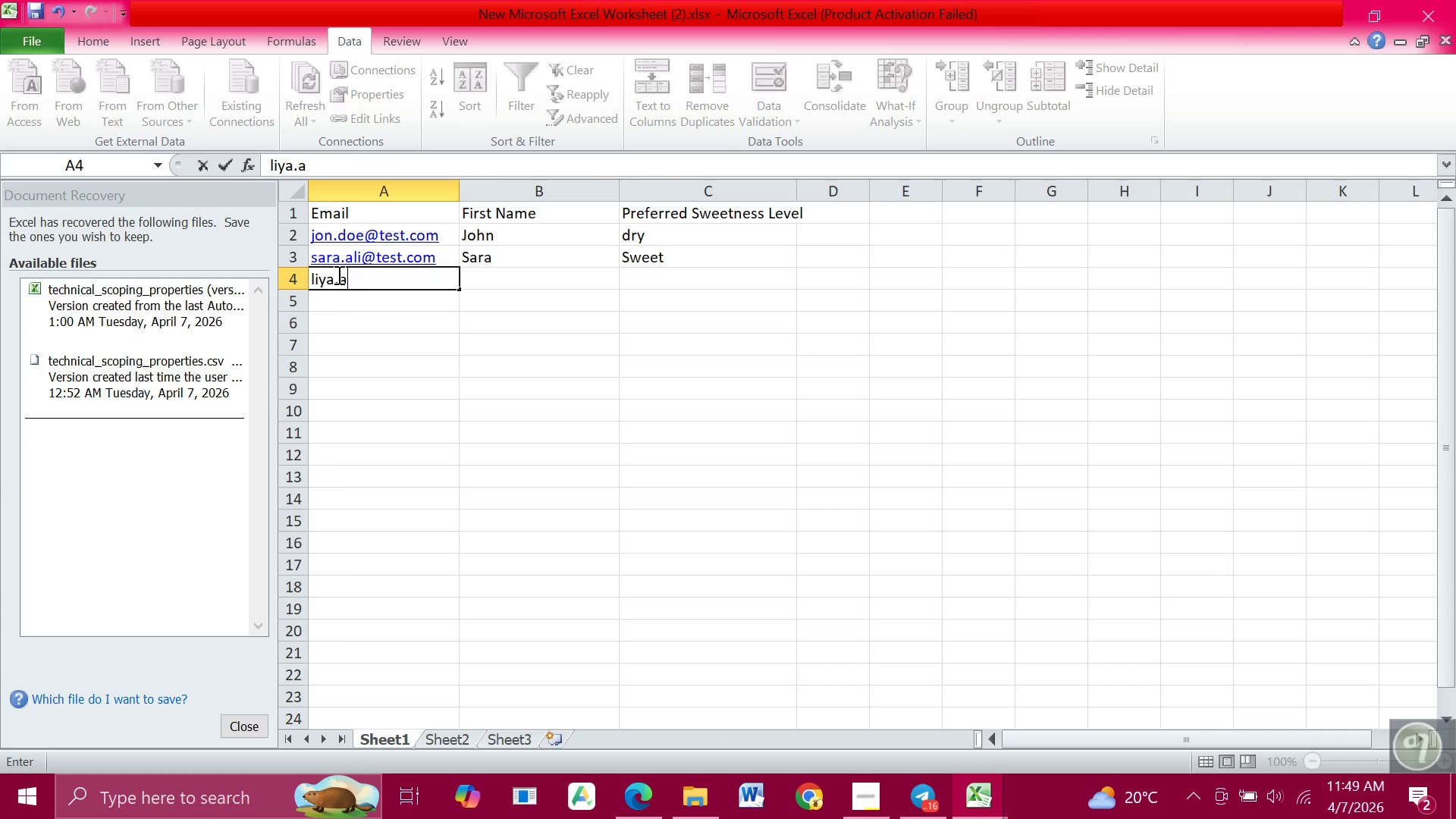 
hold_key(key=ShiftLeft, duration=1.5)
 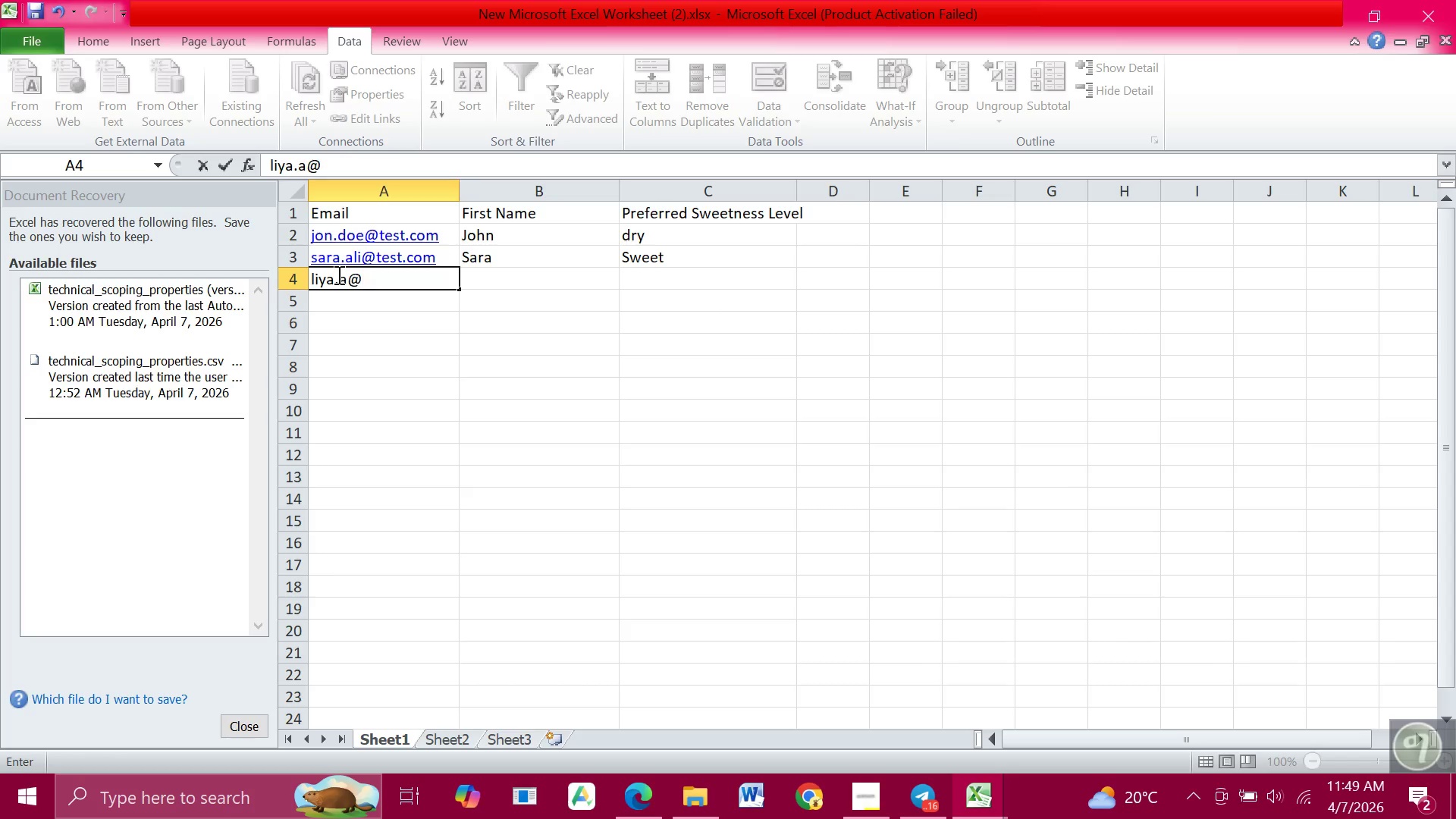 
type(@test.com)
 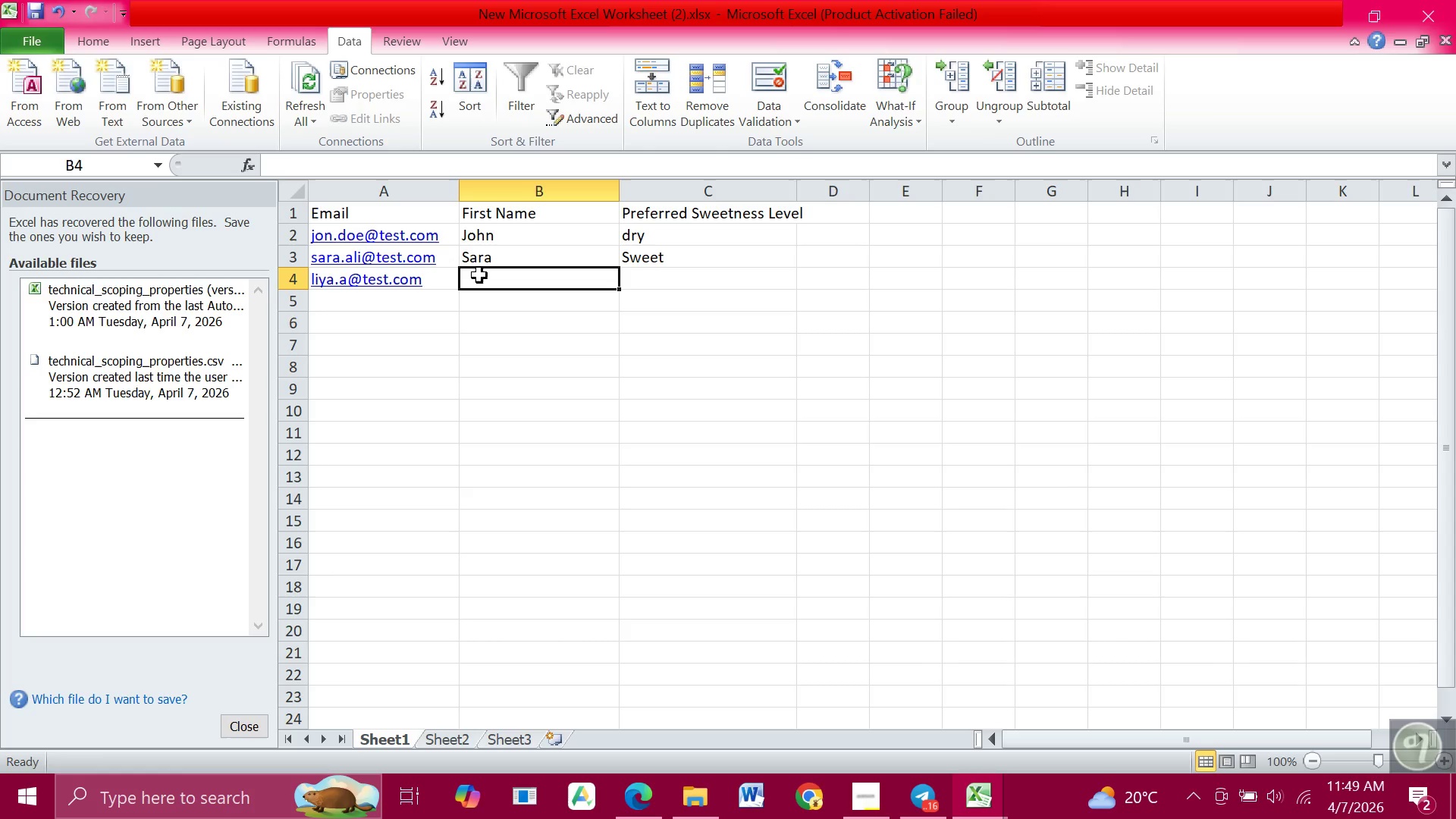 
left_click([491, 278])
 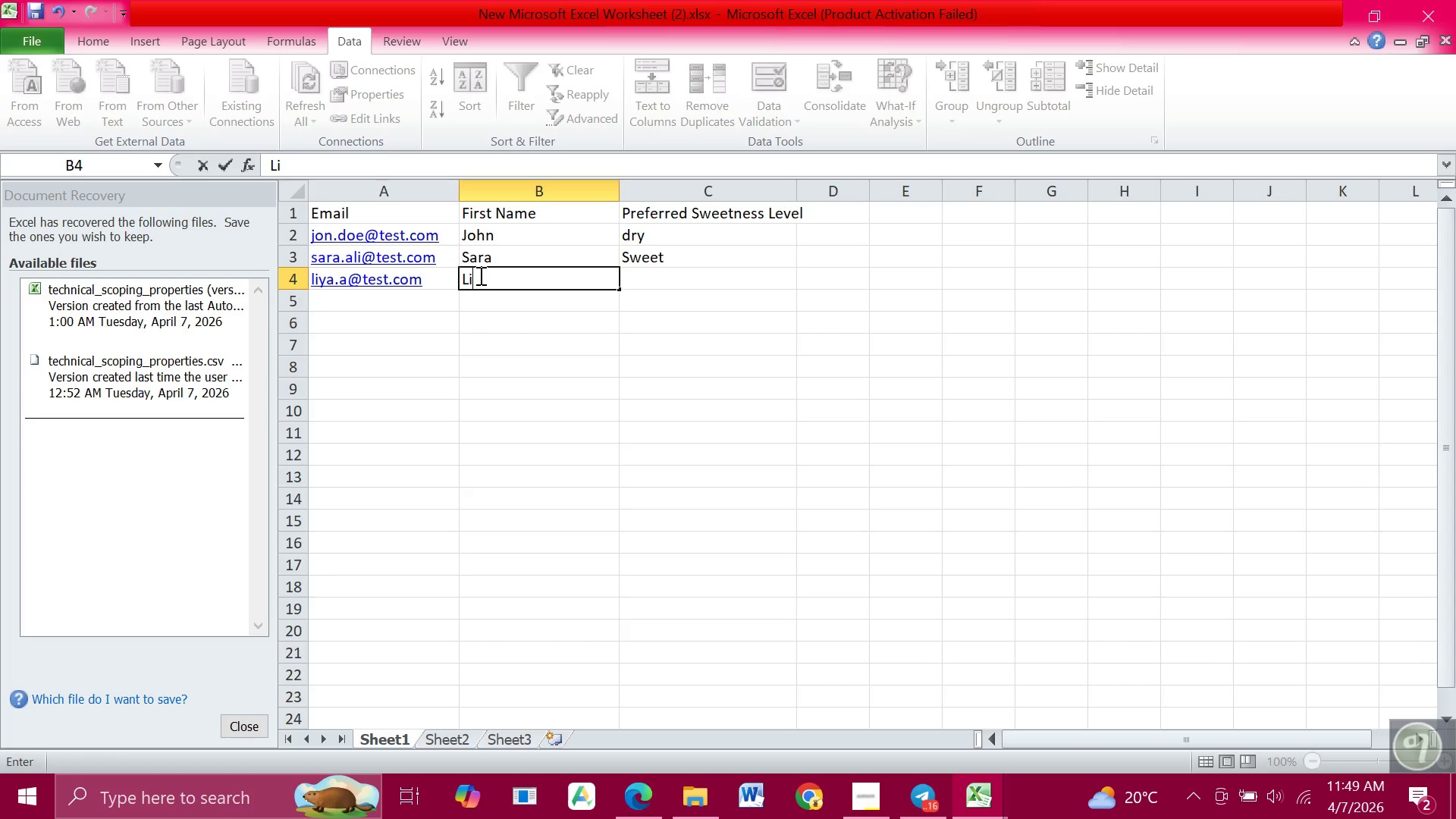 
type(Liya)
 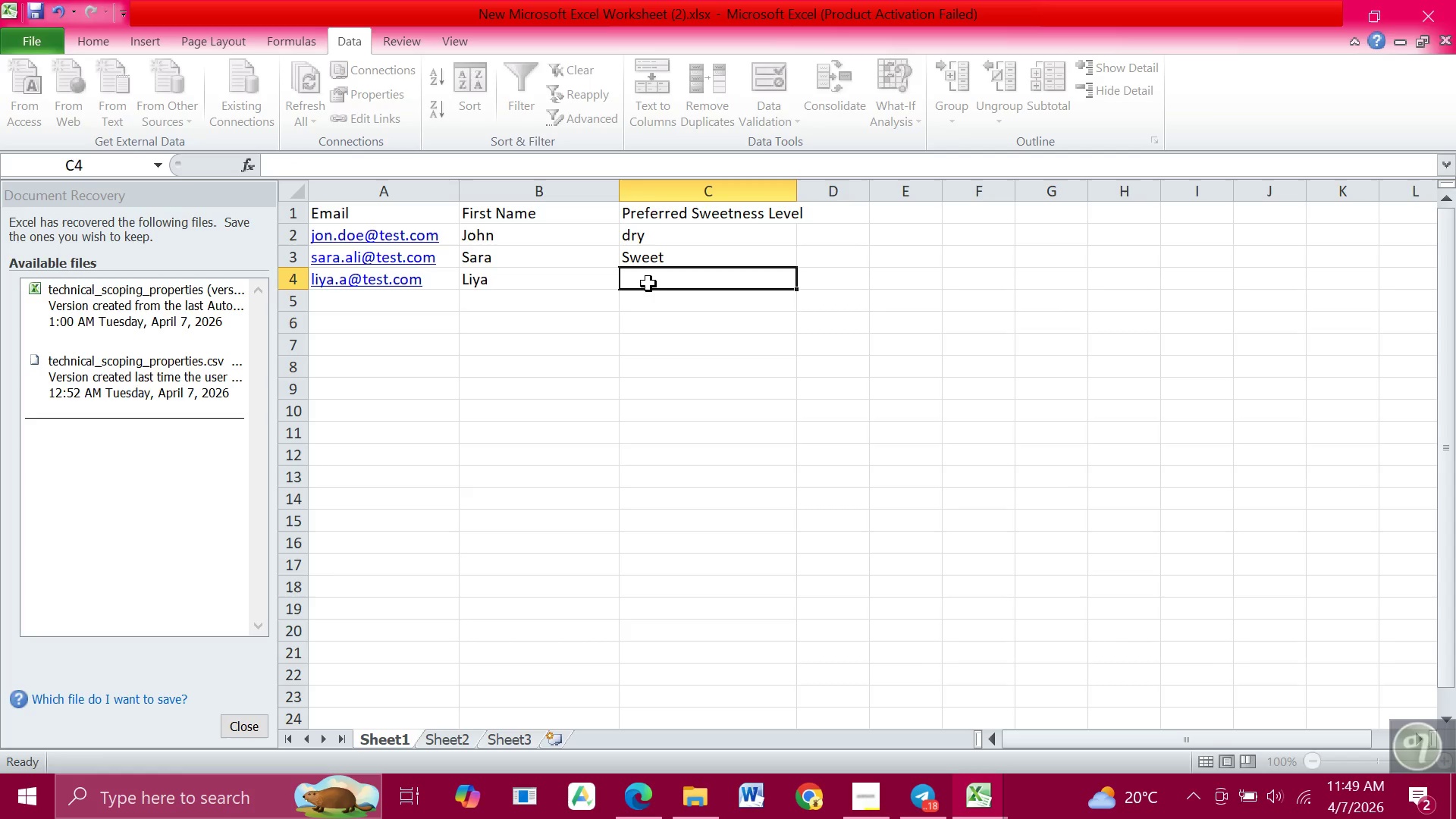 
left_click([648, 284])
 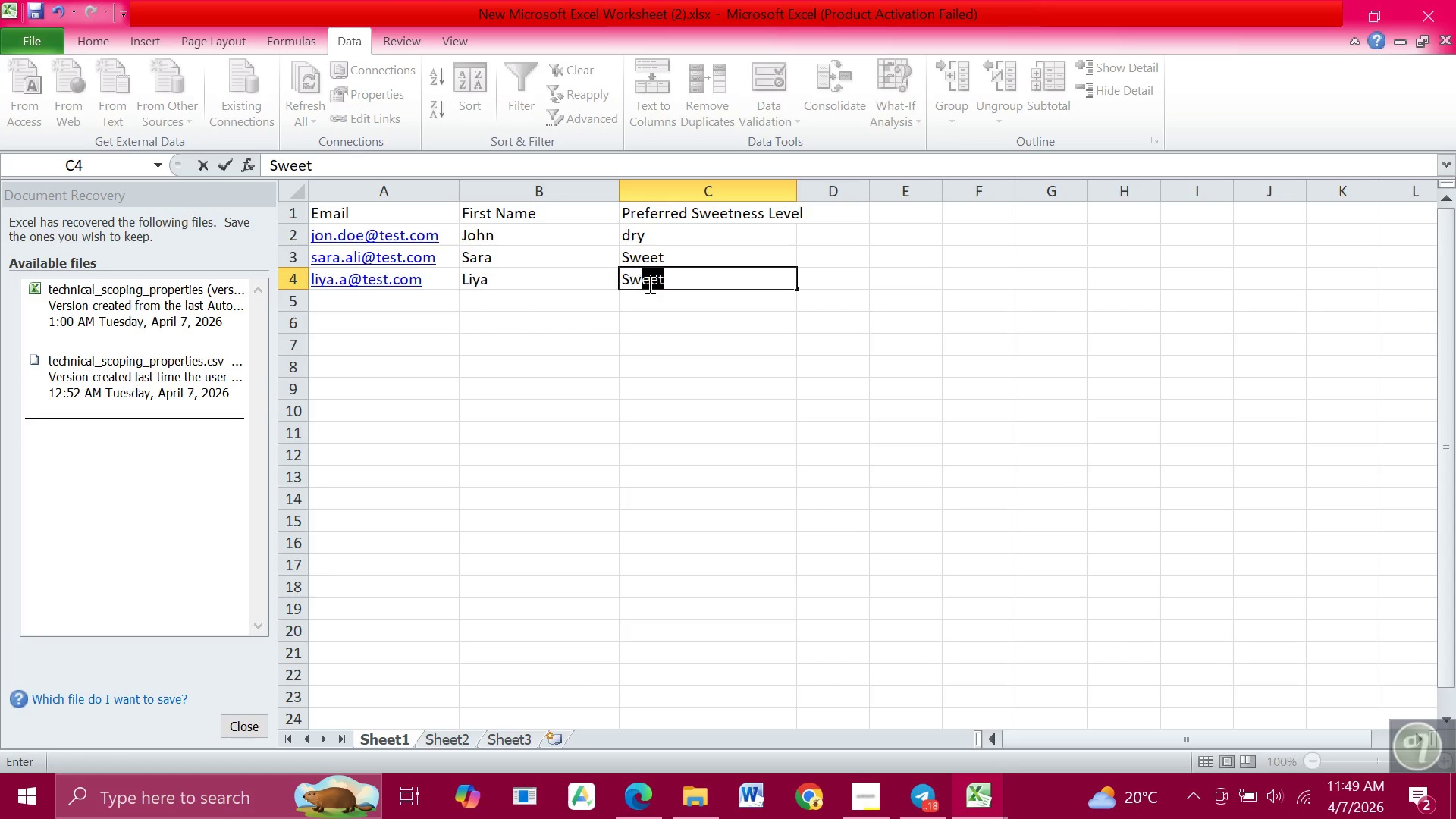 
type(Sw)
key(Backspace)
type(emi-Sweet)
 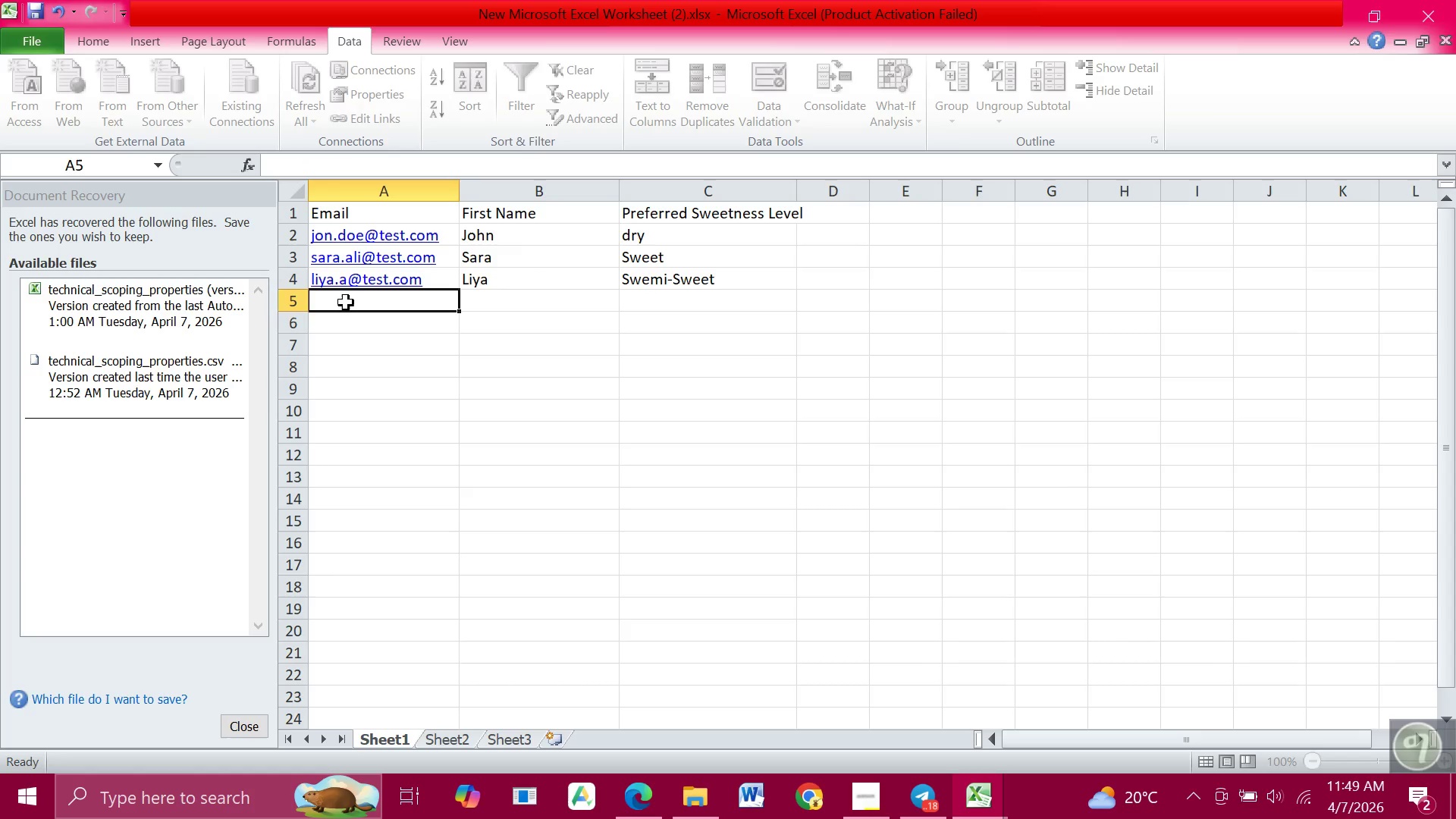 
left_click([346, 303])
 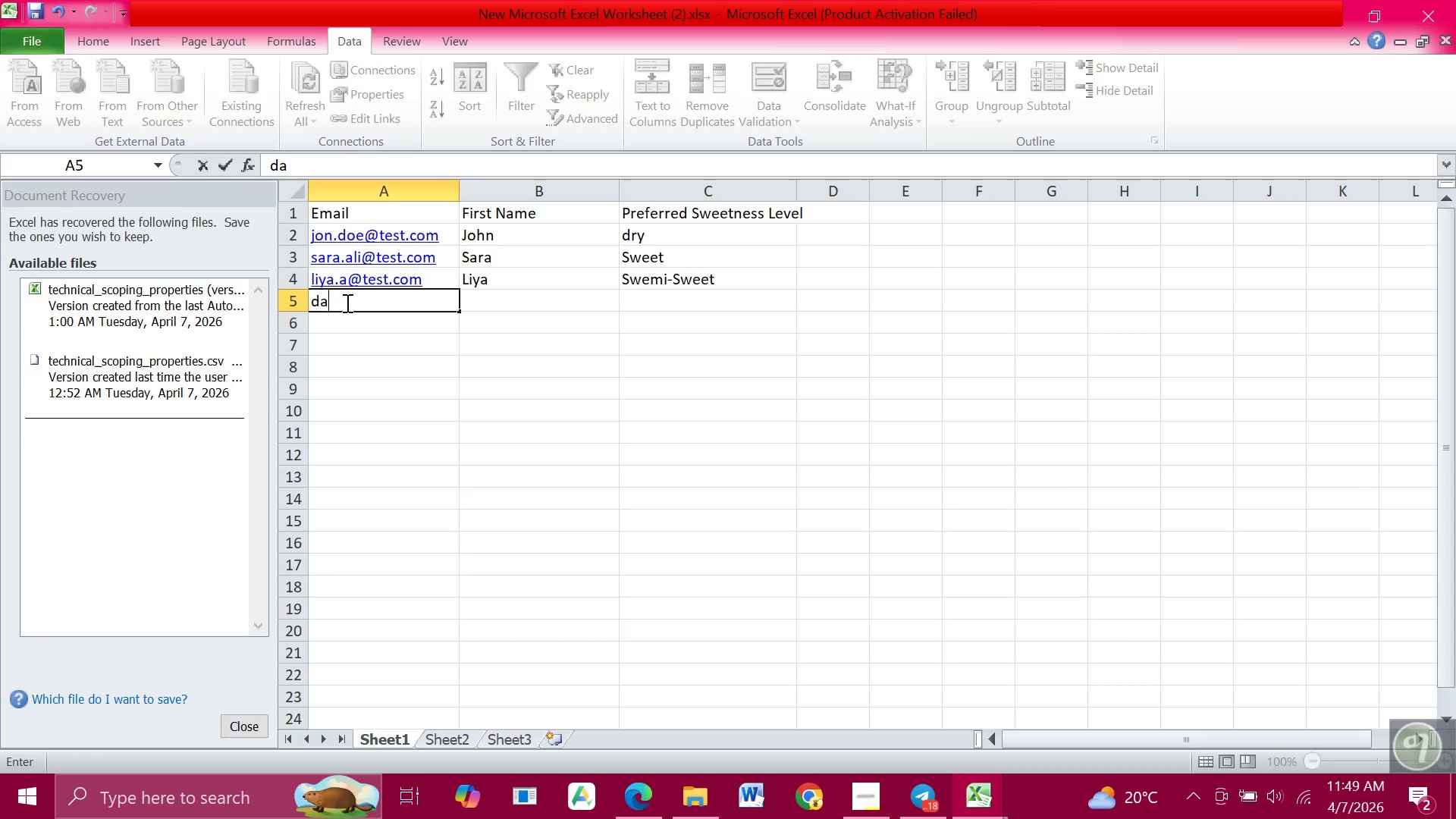 
type(david.j@test.com)
 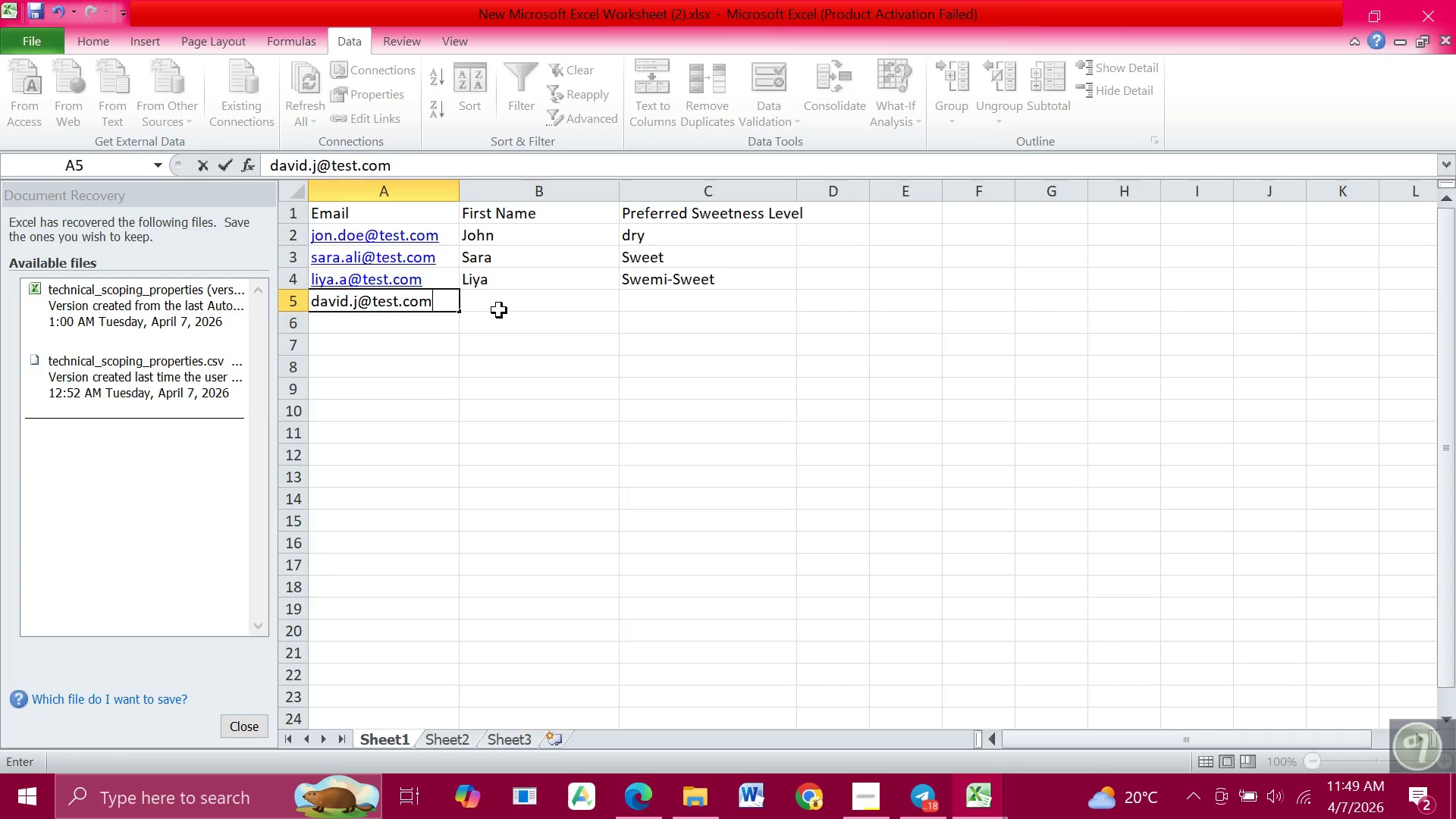 
left_click([499, 309])
 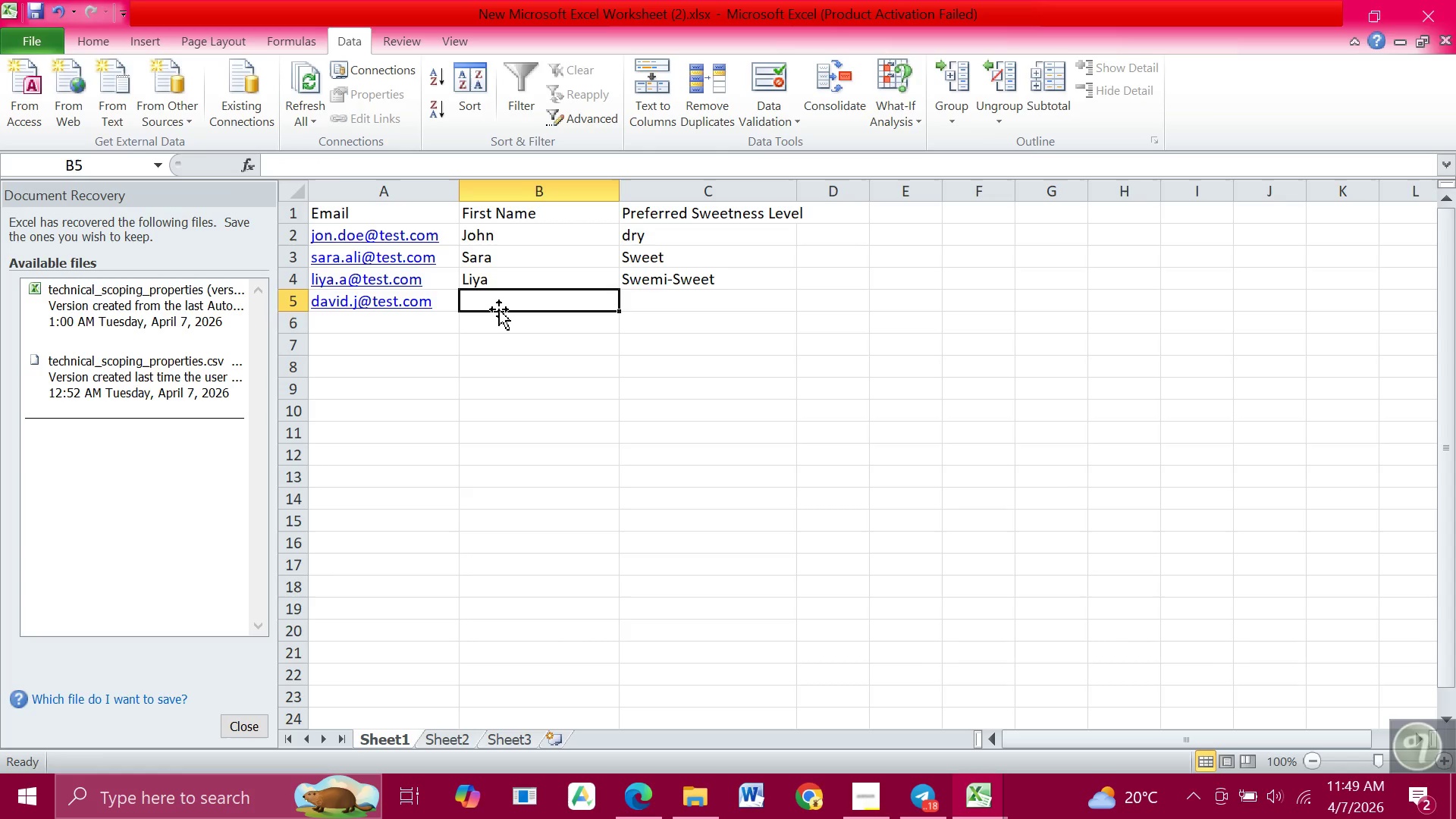 
hold_key(key=ShiftRight, duration=1.5)
 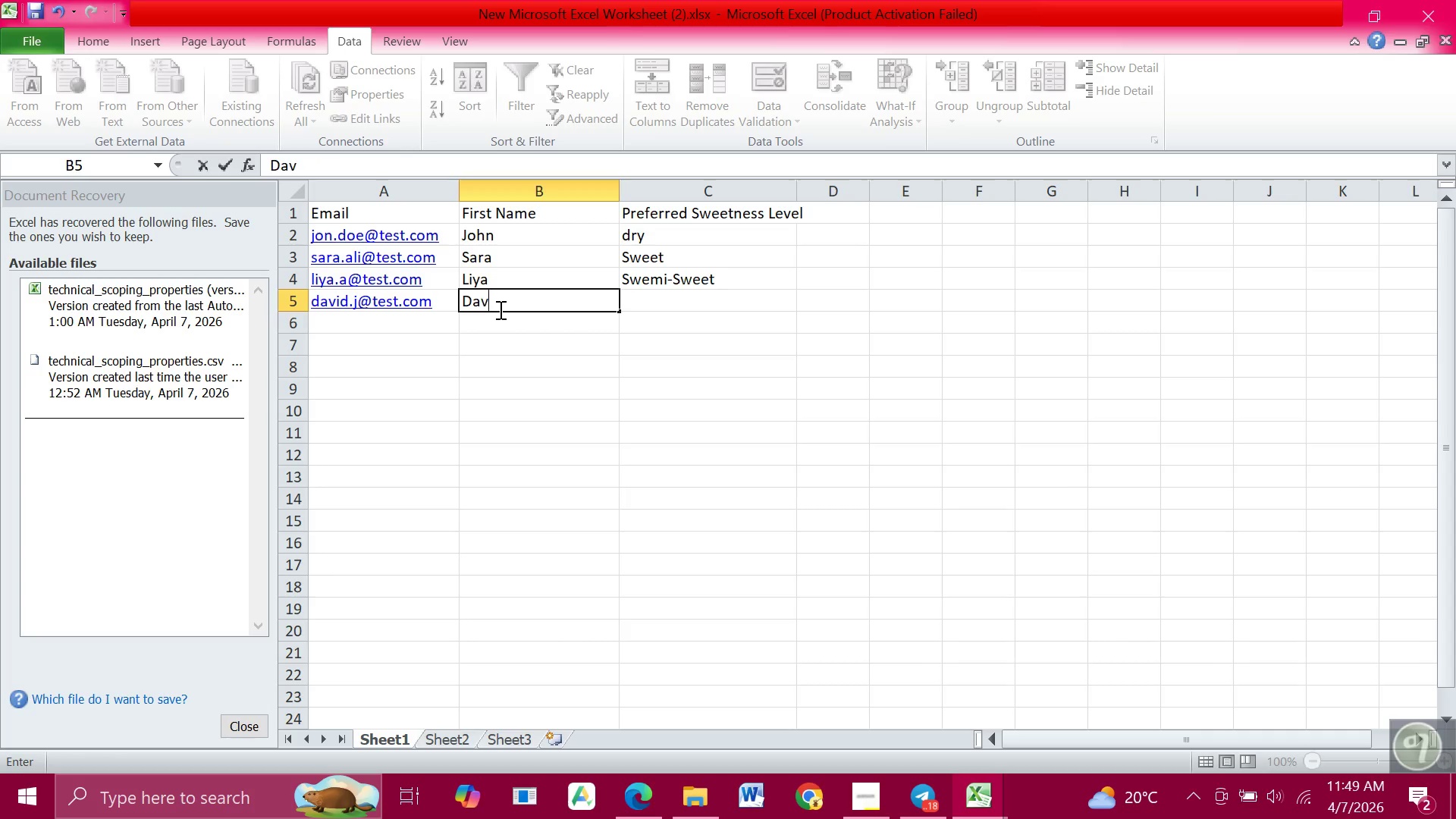 
type(David)
 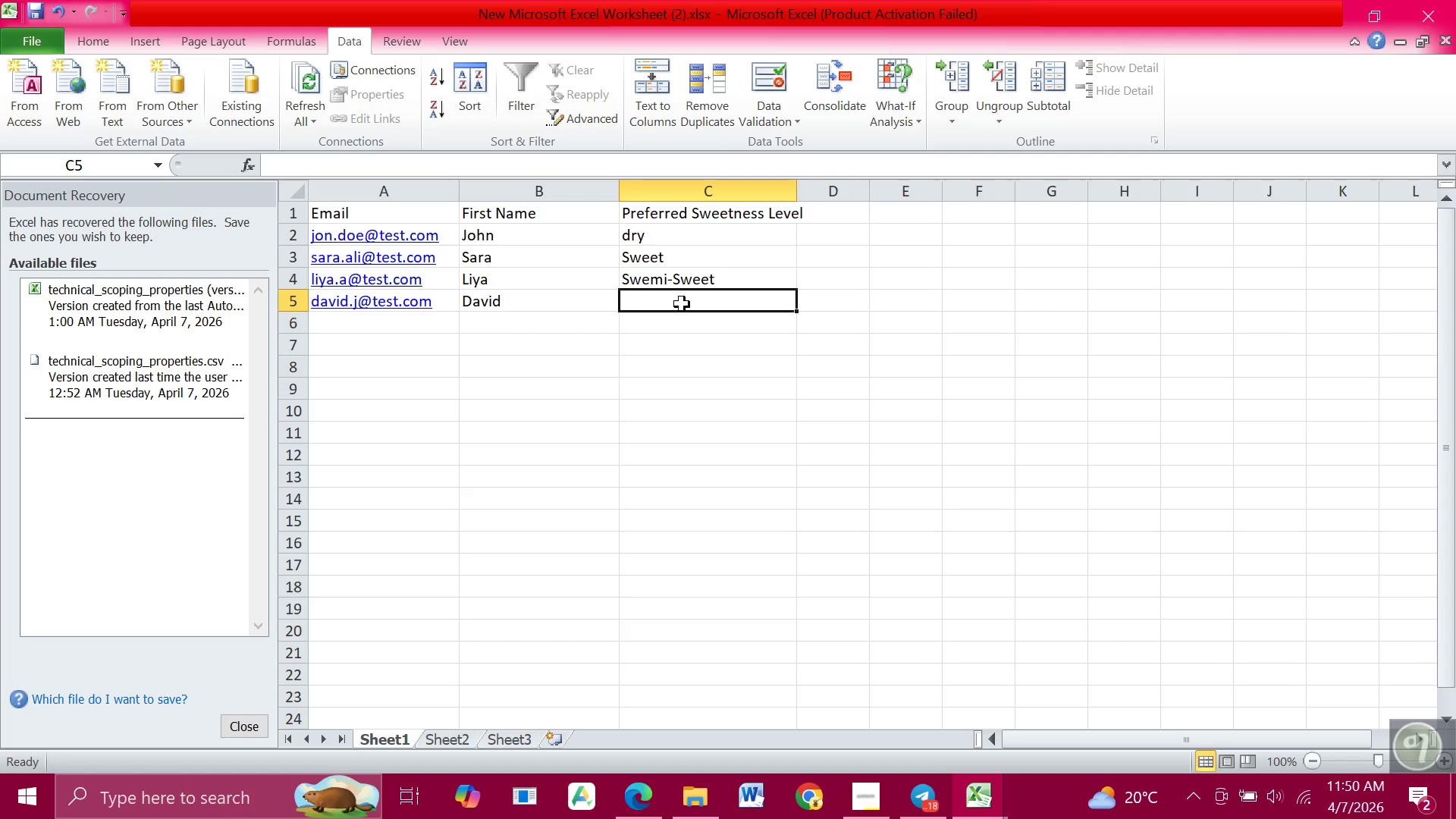 
left_click([682, 304])
 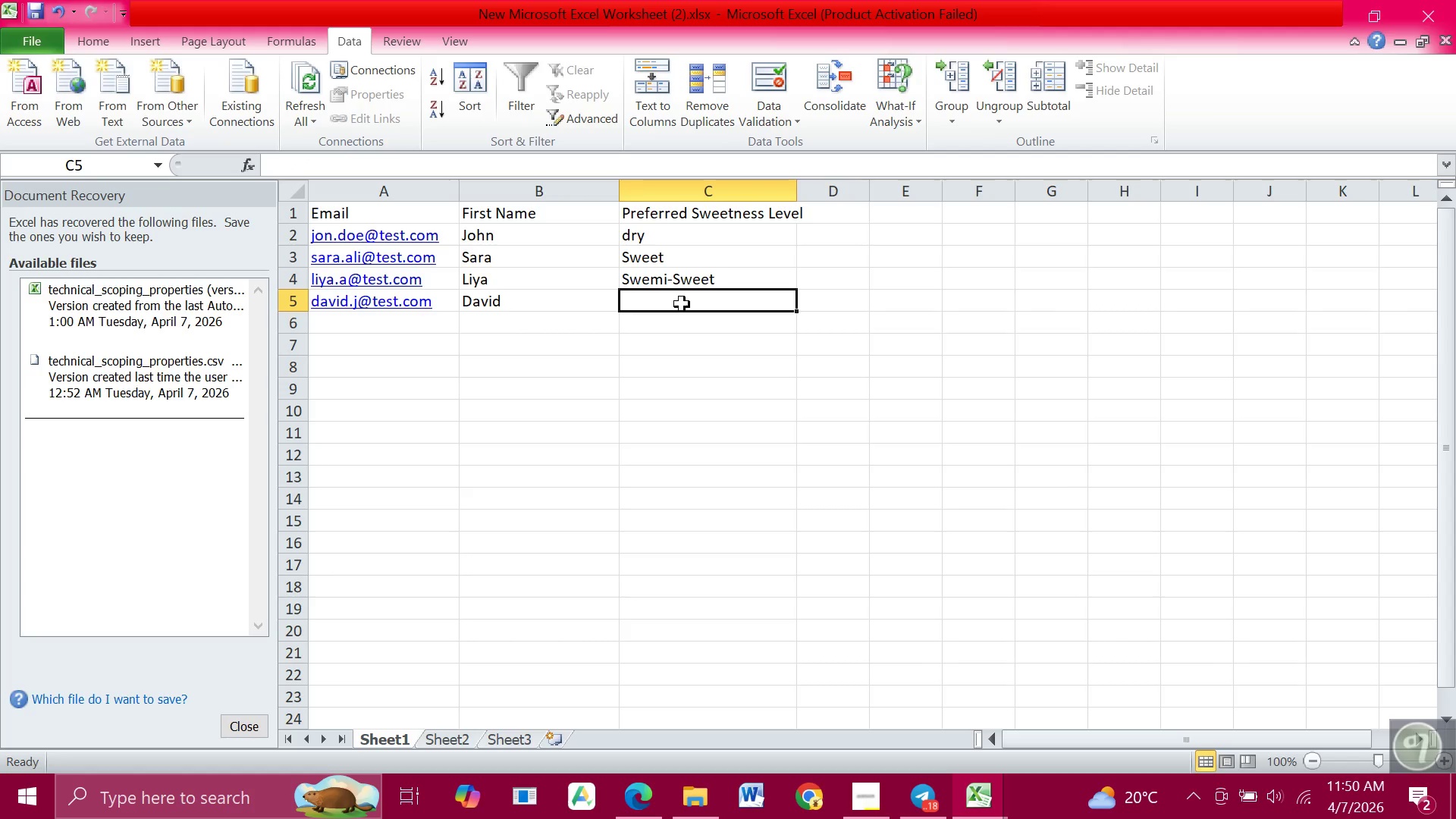 
type(Dry)
 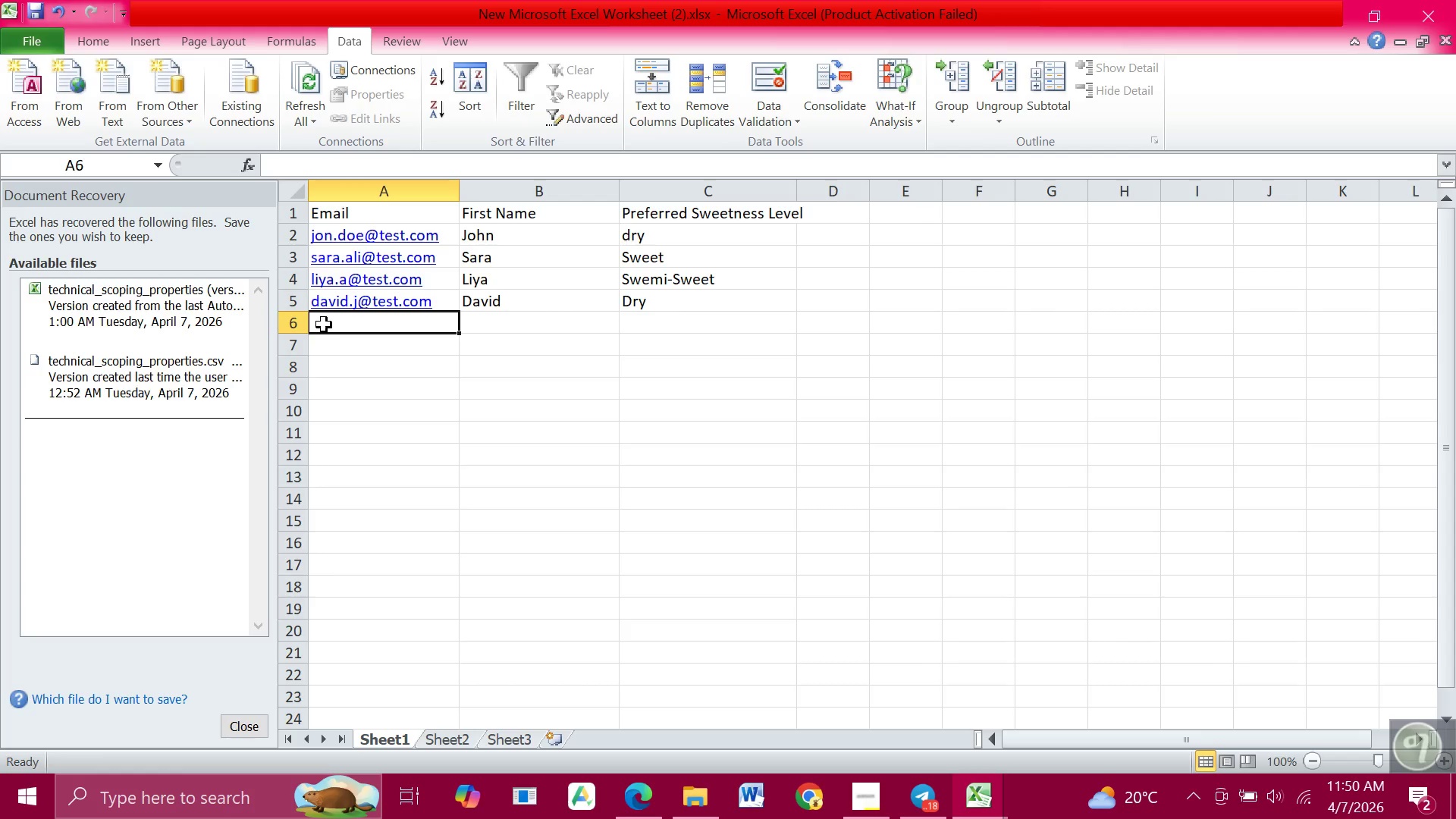 
left_click([324, 325])
 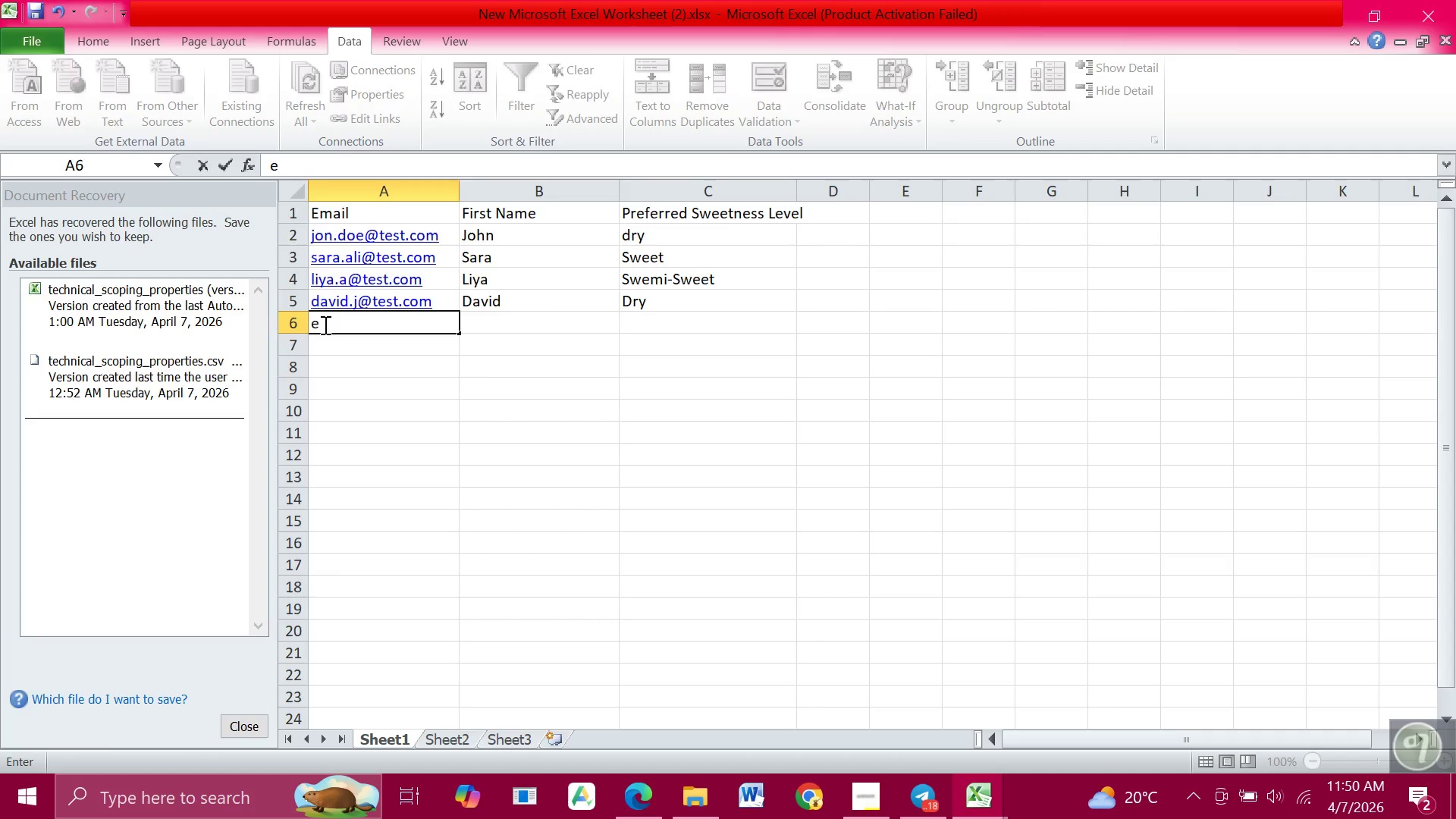 
type(emma.j@test.com)
 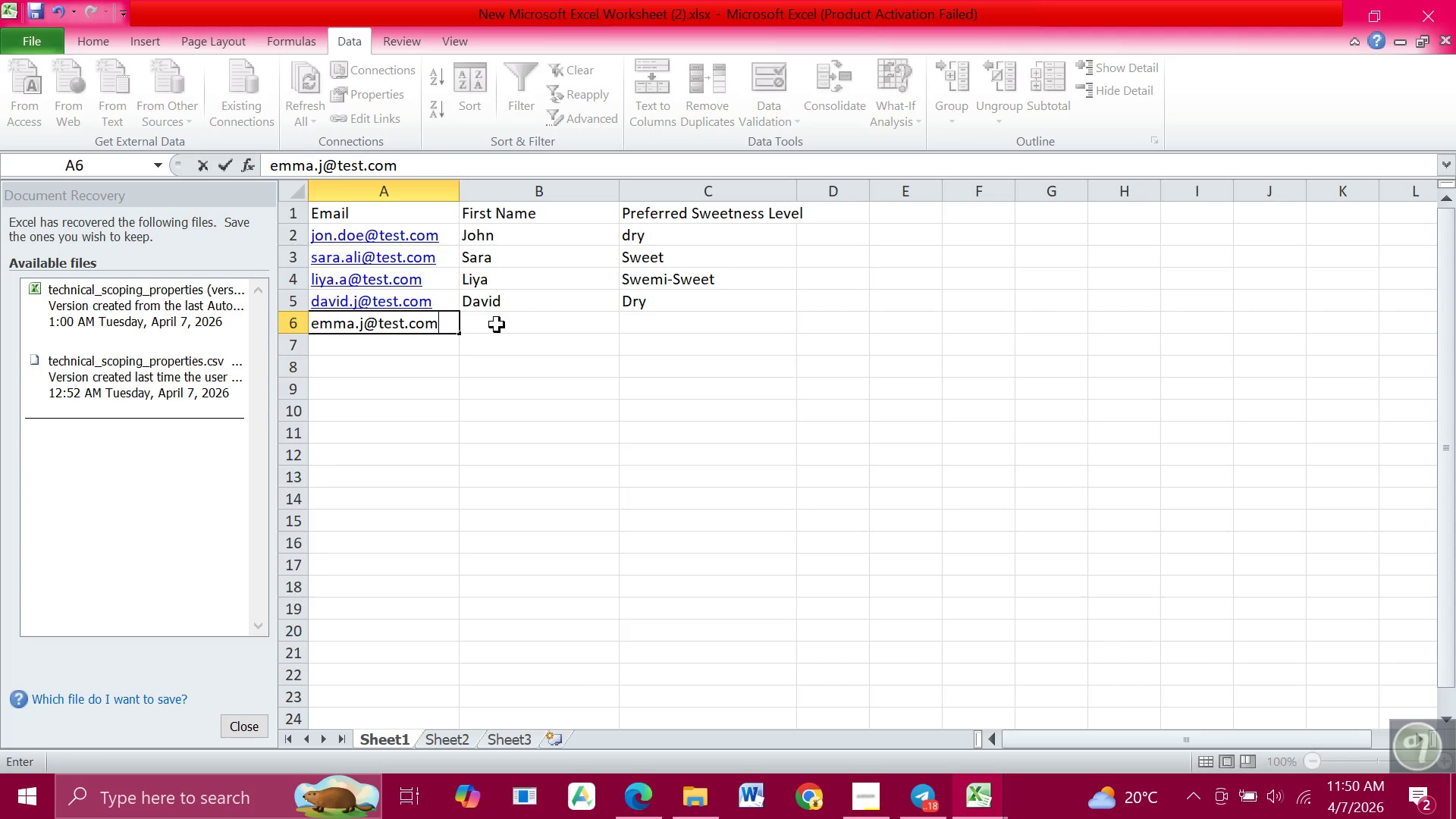 
left_click([497, 325])
 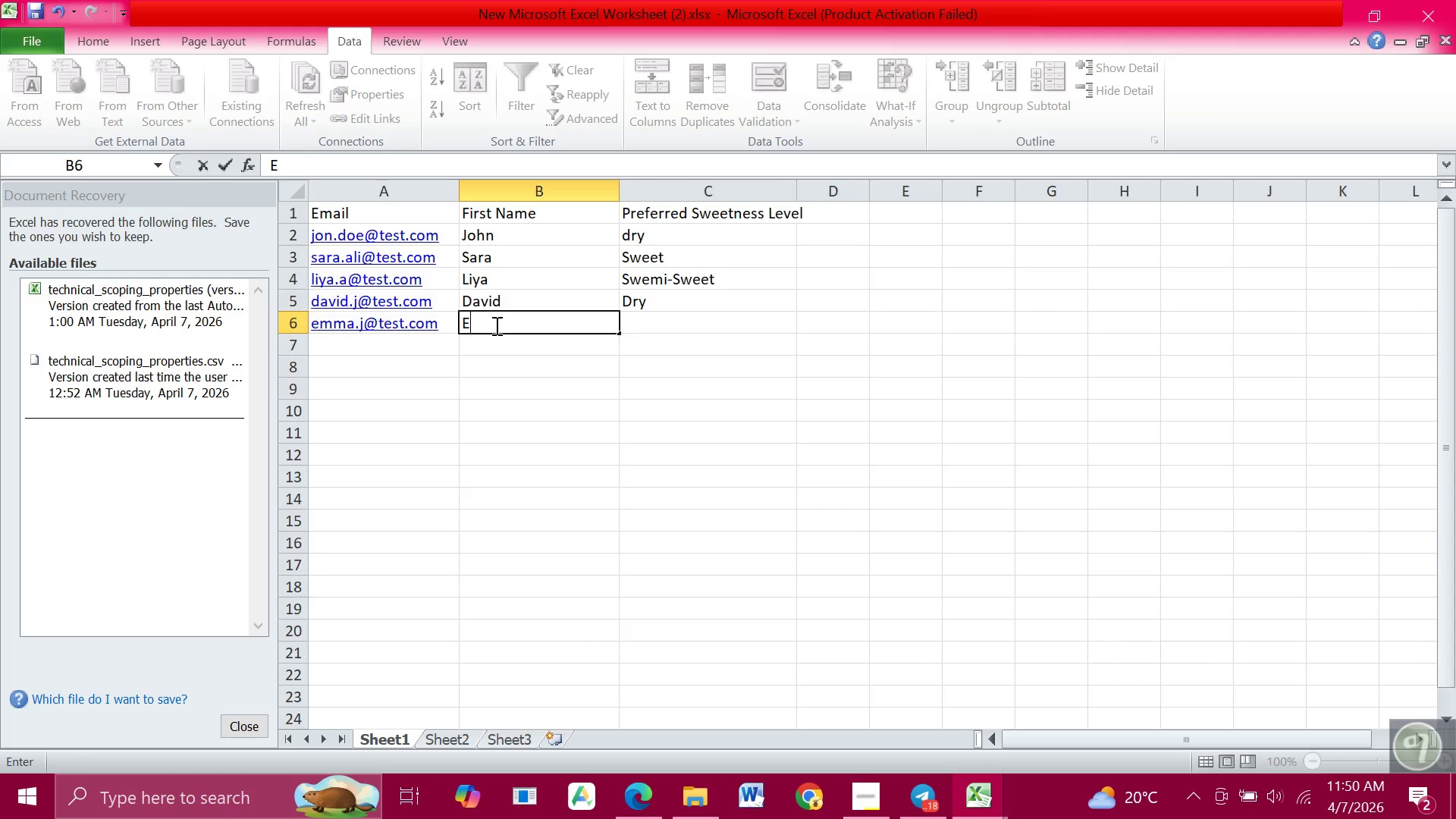 
type(Emma)
 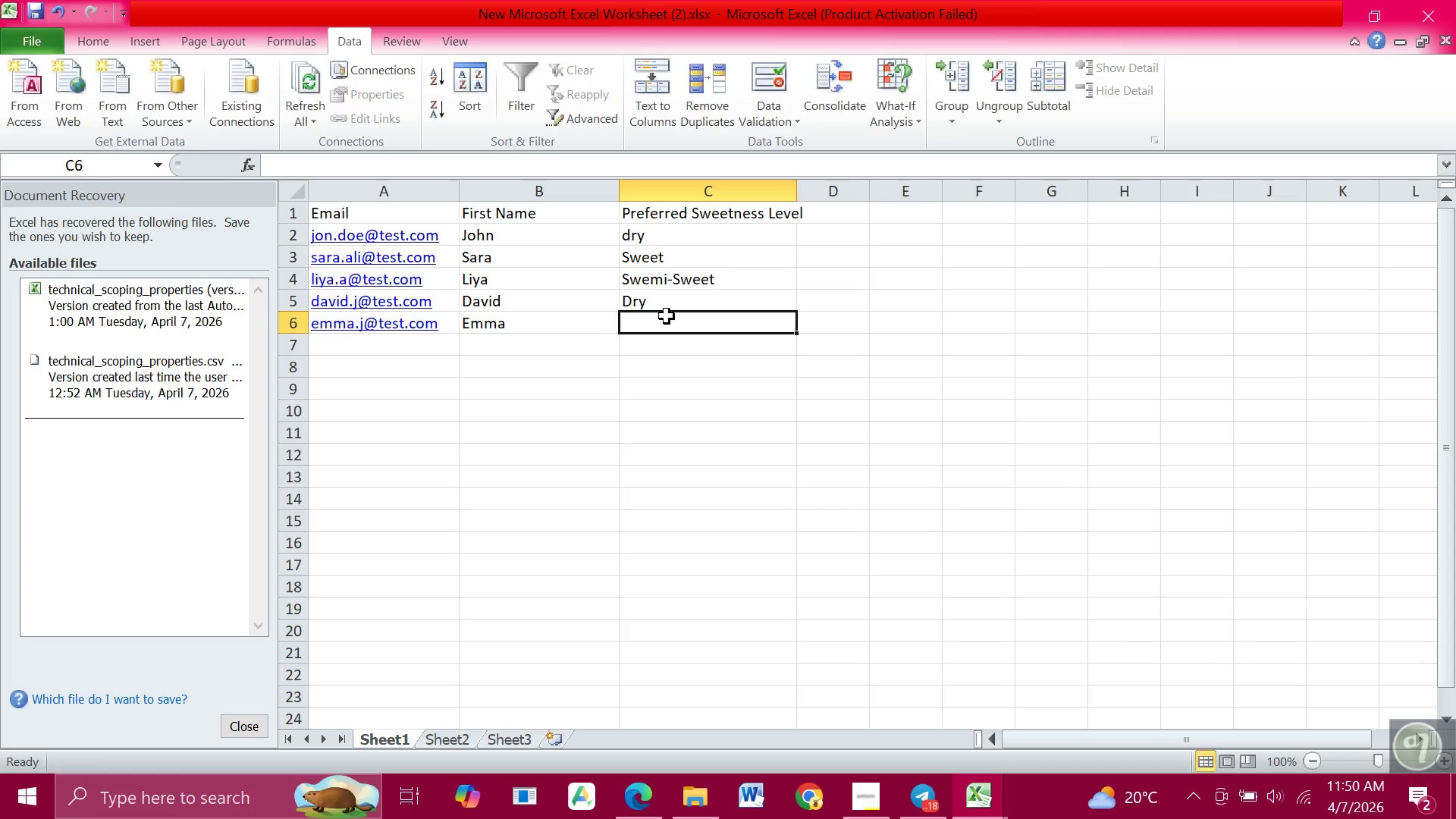 
left_click([667, 316])
 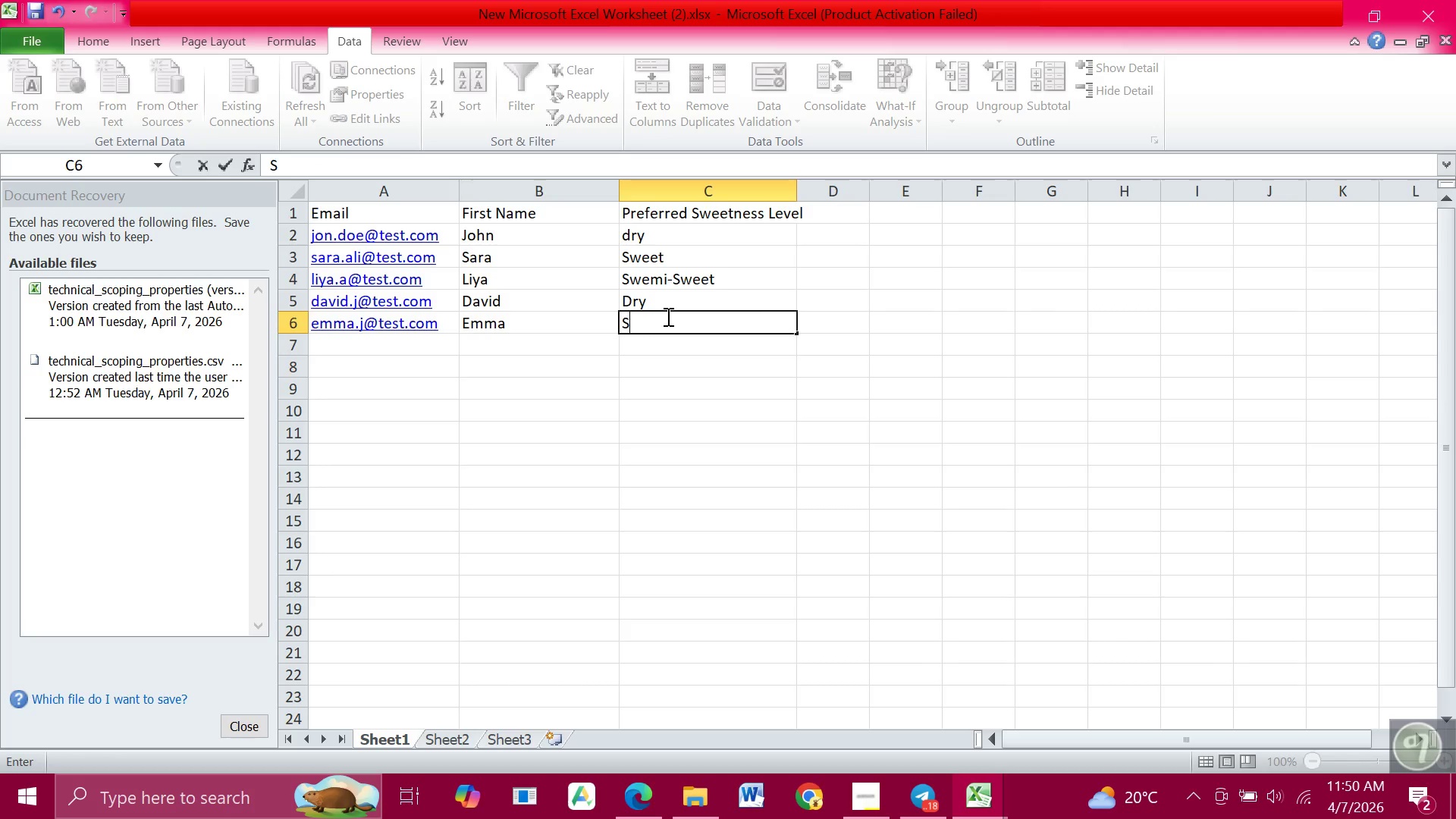 
type(Sweet)
 